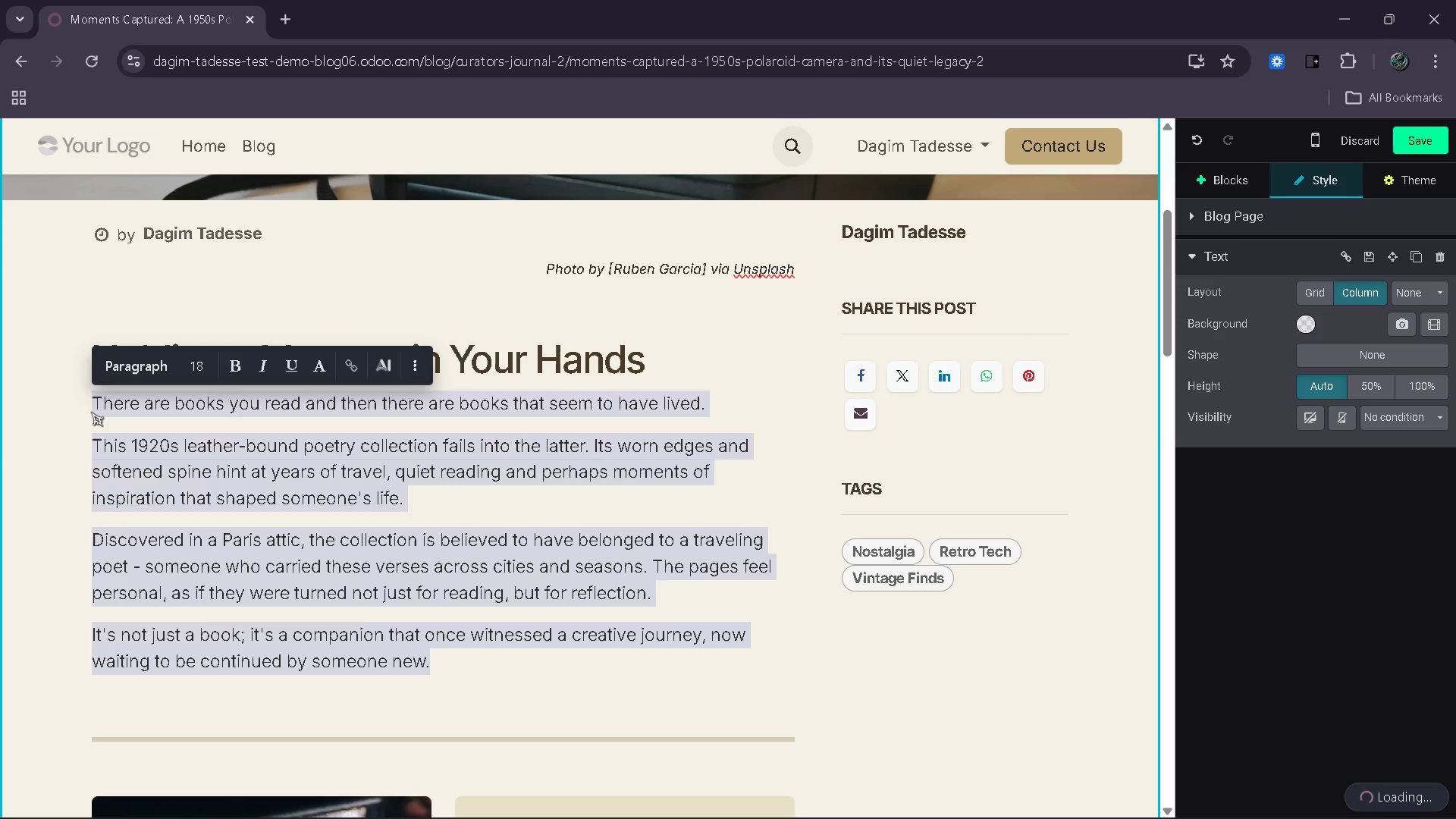 
type(Instant photography)
 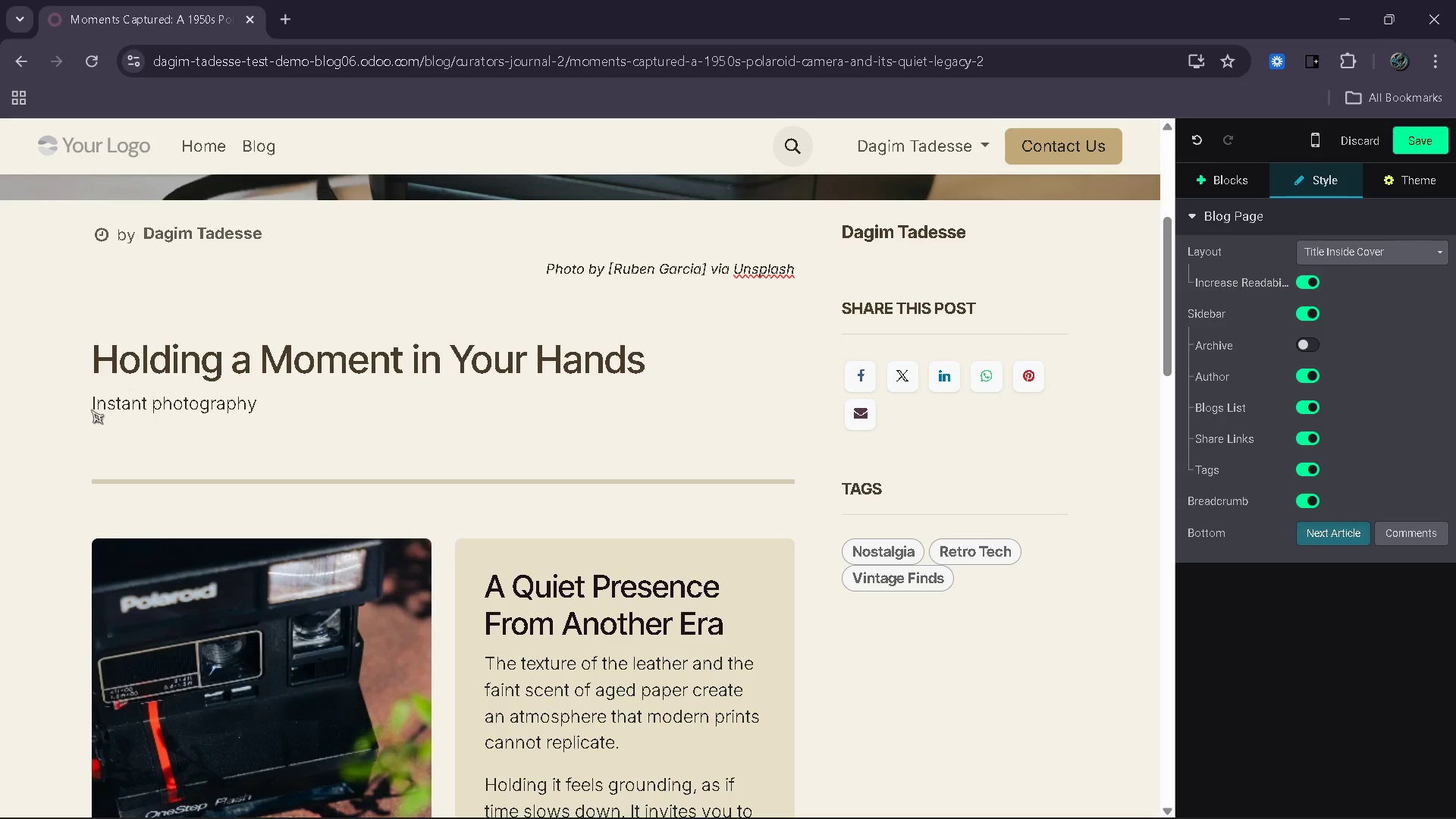 
wait(5.45)
 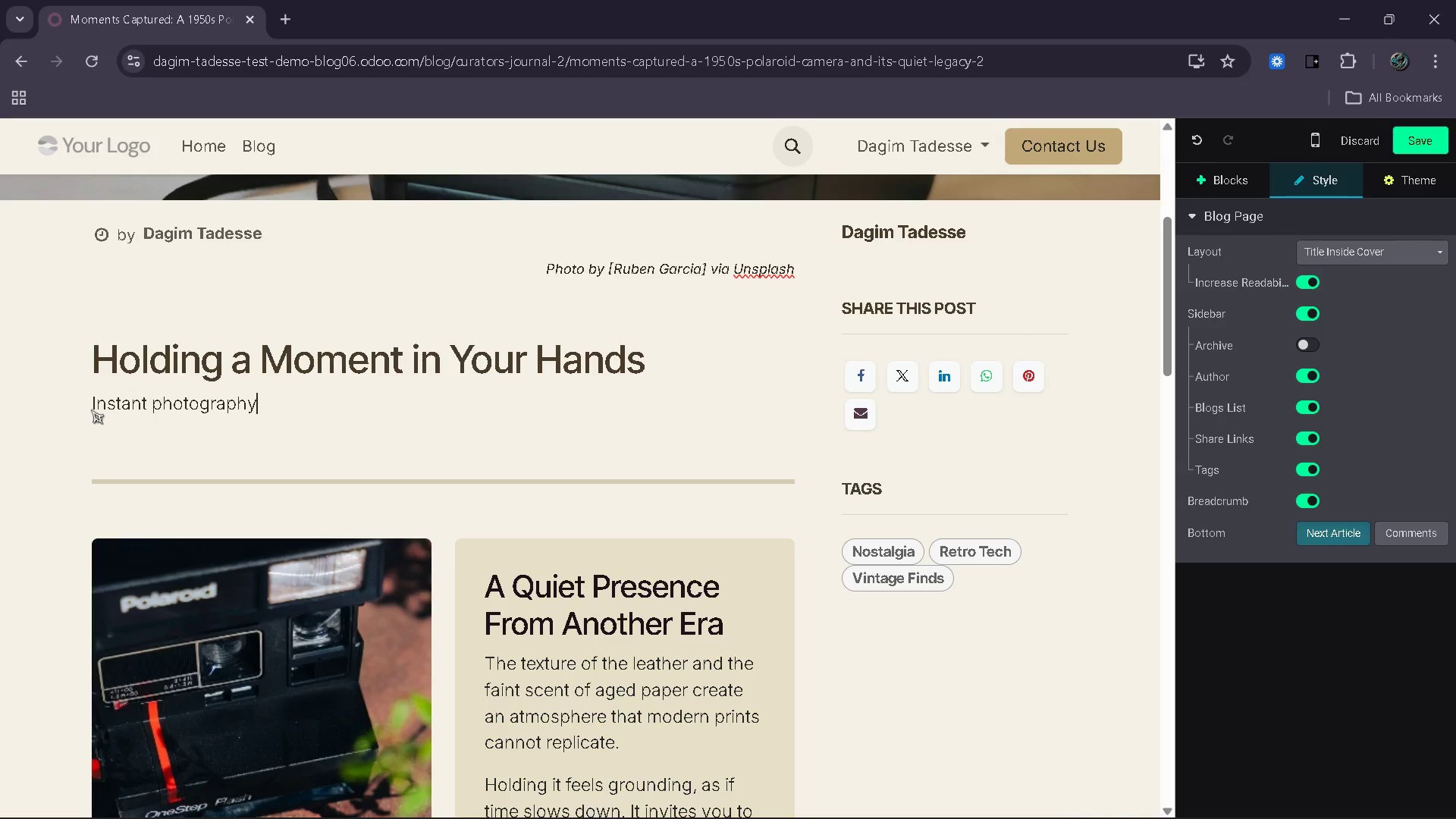 
type( created d)
key(Backspace)
type(soe)
key(Backspace)
type(mething rare: a p)
 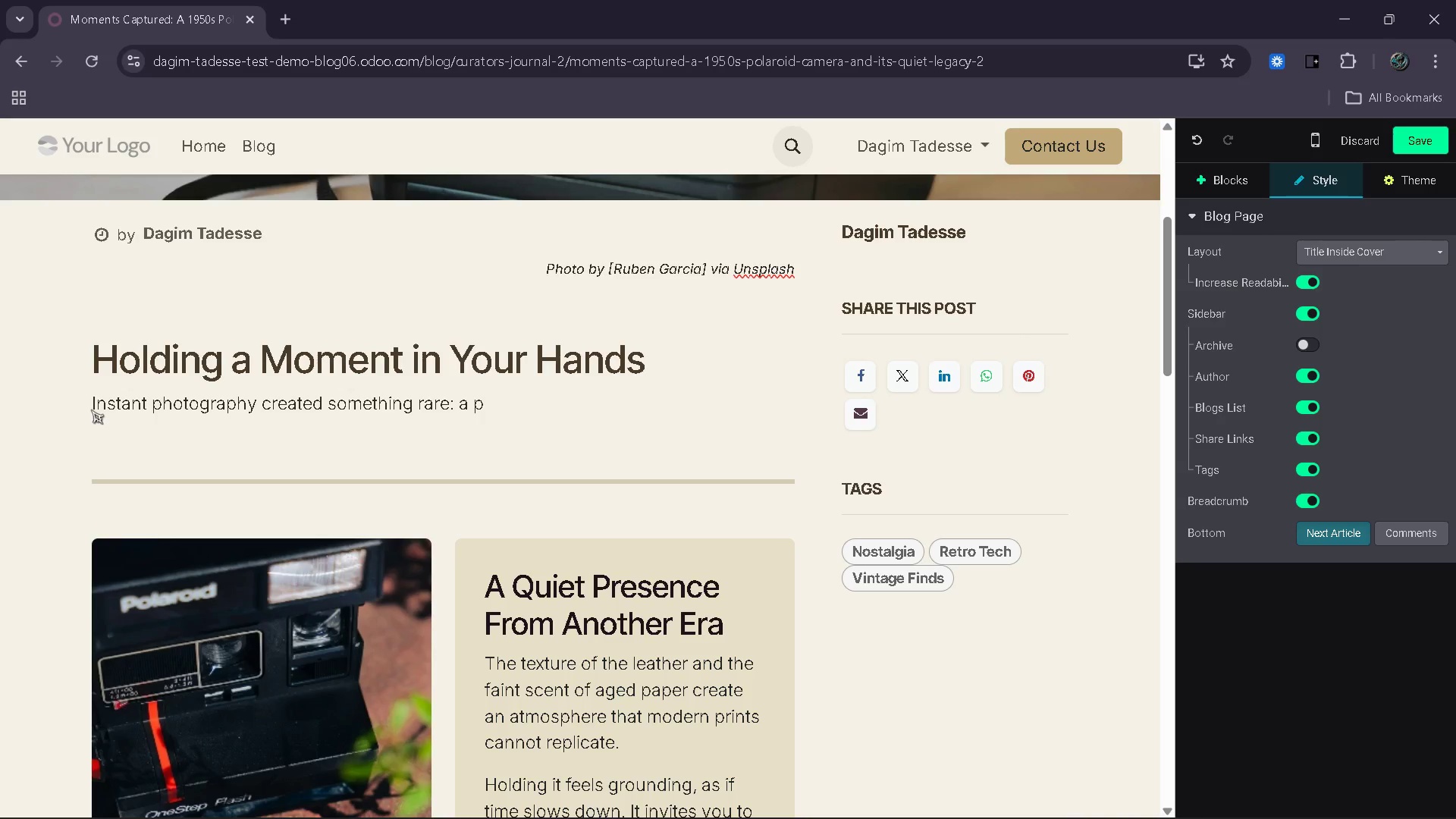 
wait(8.83)
 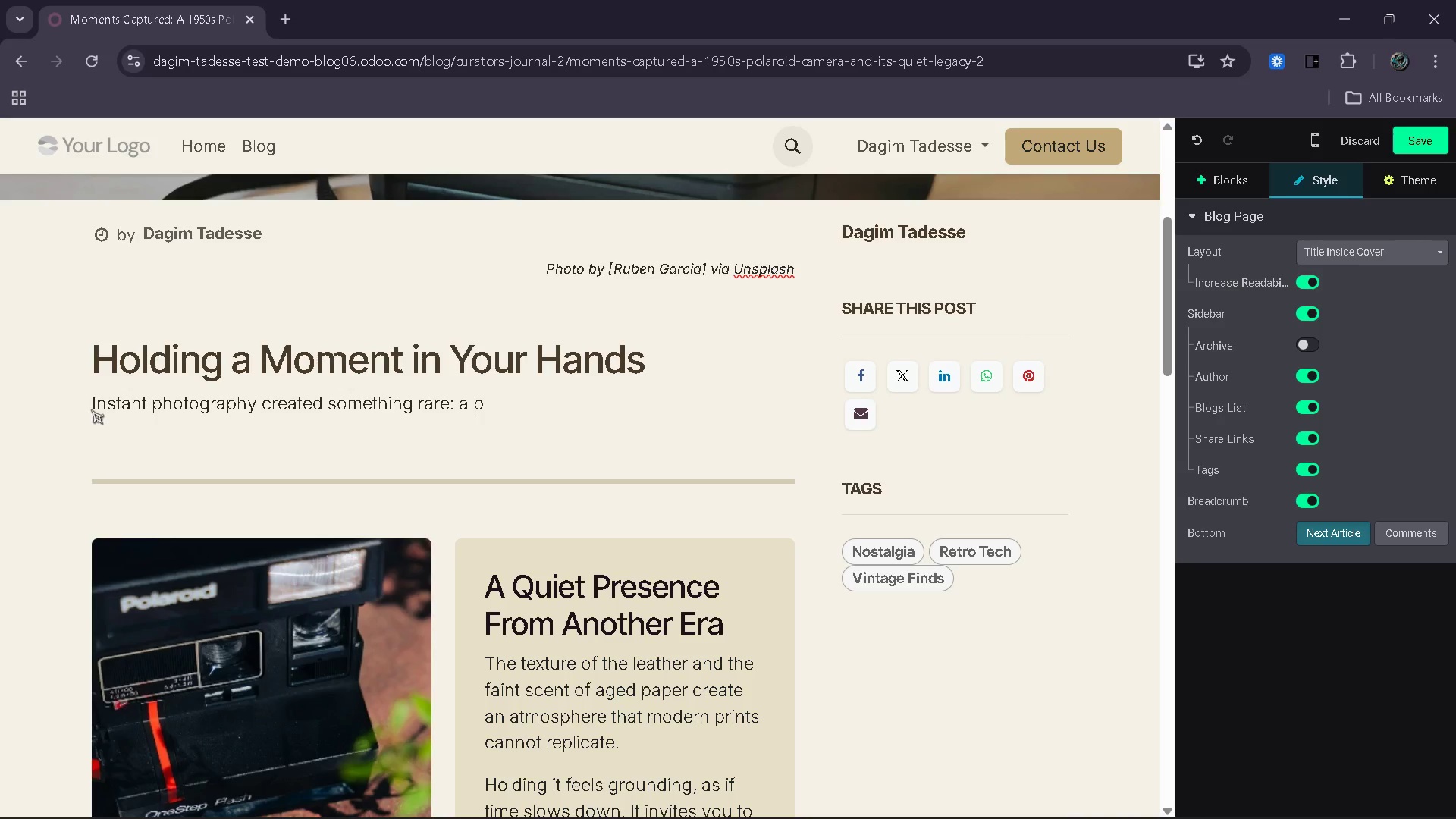 
type(hysical memory within seconds.)
 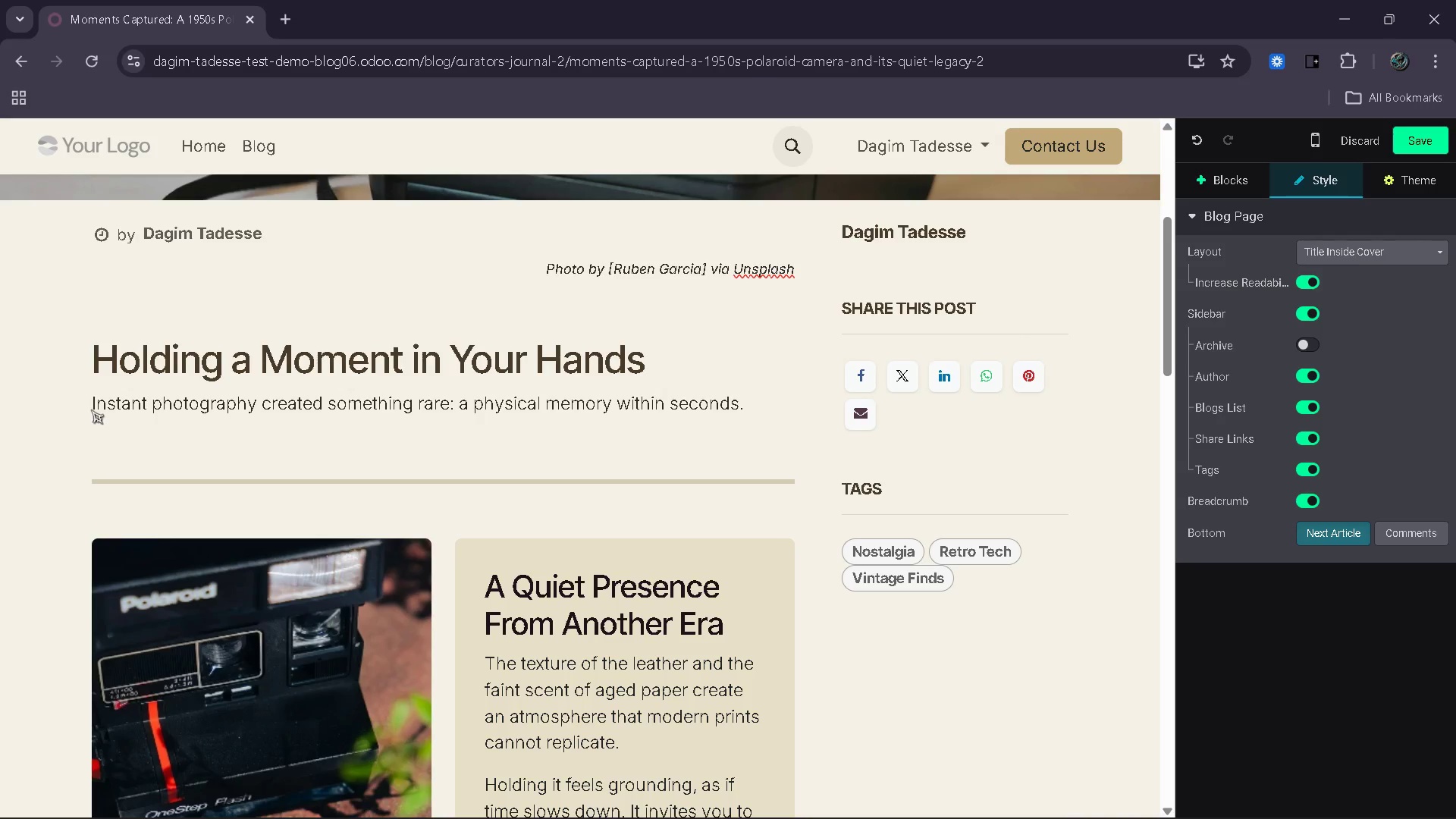 
key(Enter)
 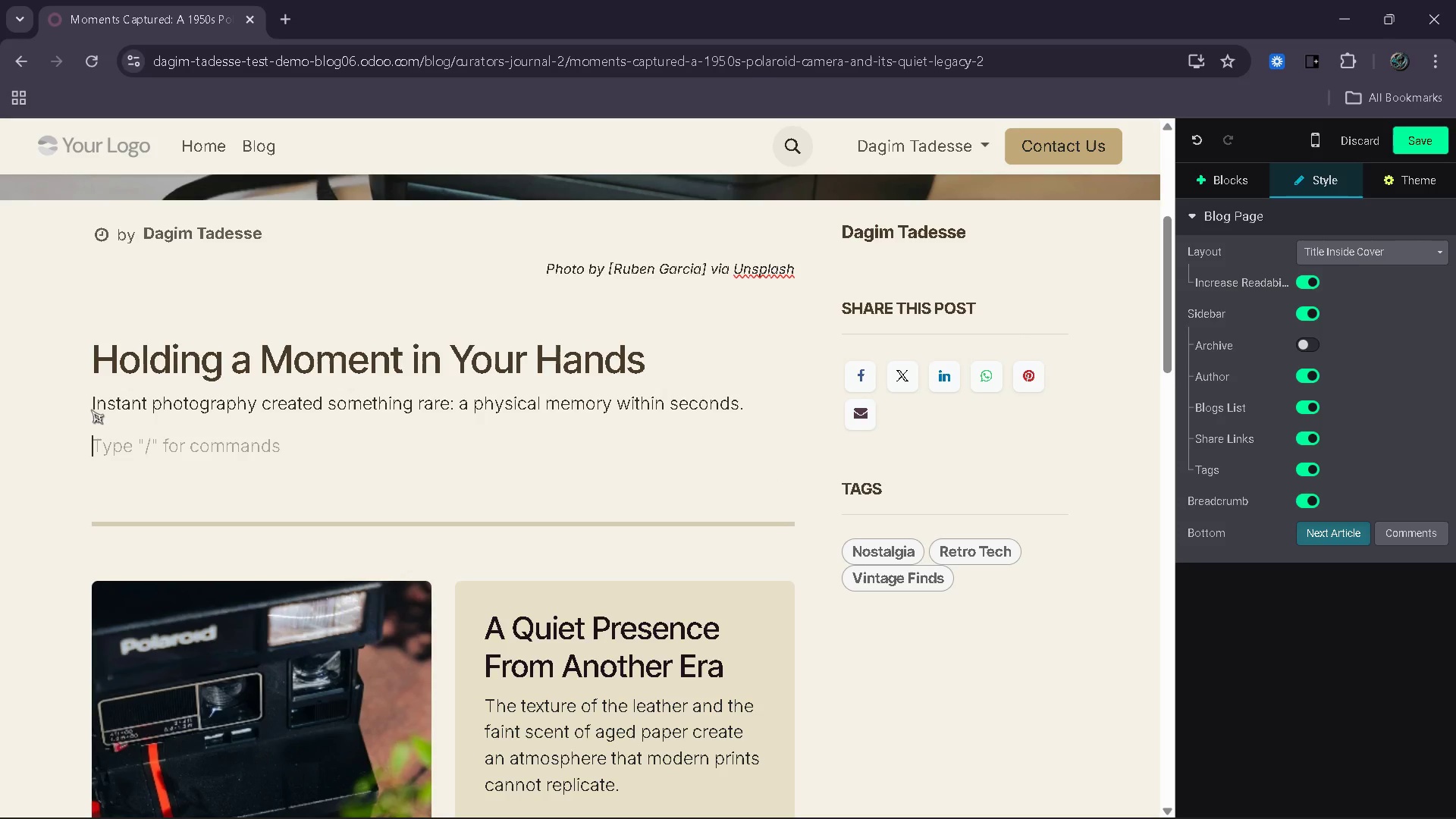 
type(This caera)
key(Backspace)
key(Backspace)
key(Backspace)
type(mare)
key(Backspace)
key(Backspace)
key(Backspace)
type(era embodies that experience. It r)
key(Backspace)
type(turns moment )
key(Backspace)
type(s ni)
key(Backspace)
key(Backspace)
type(into objects-)
key(Backspace)
type( - something you)
 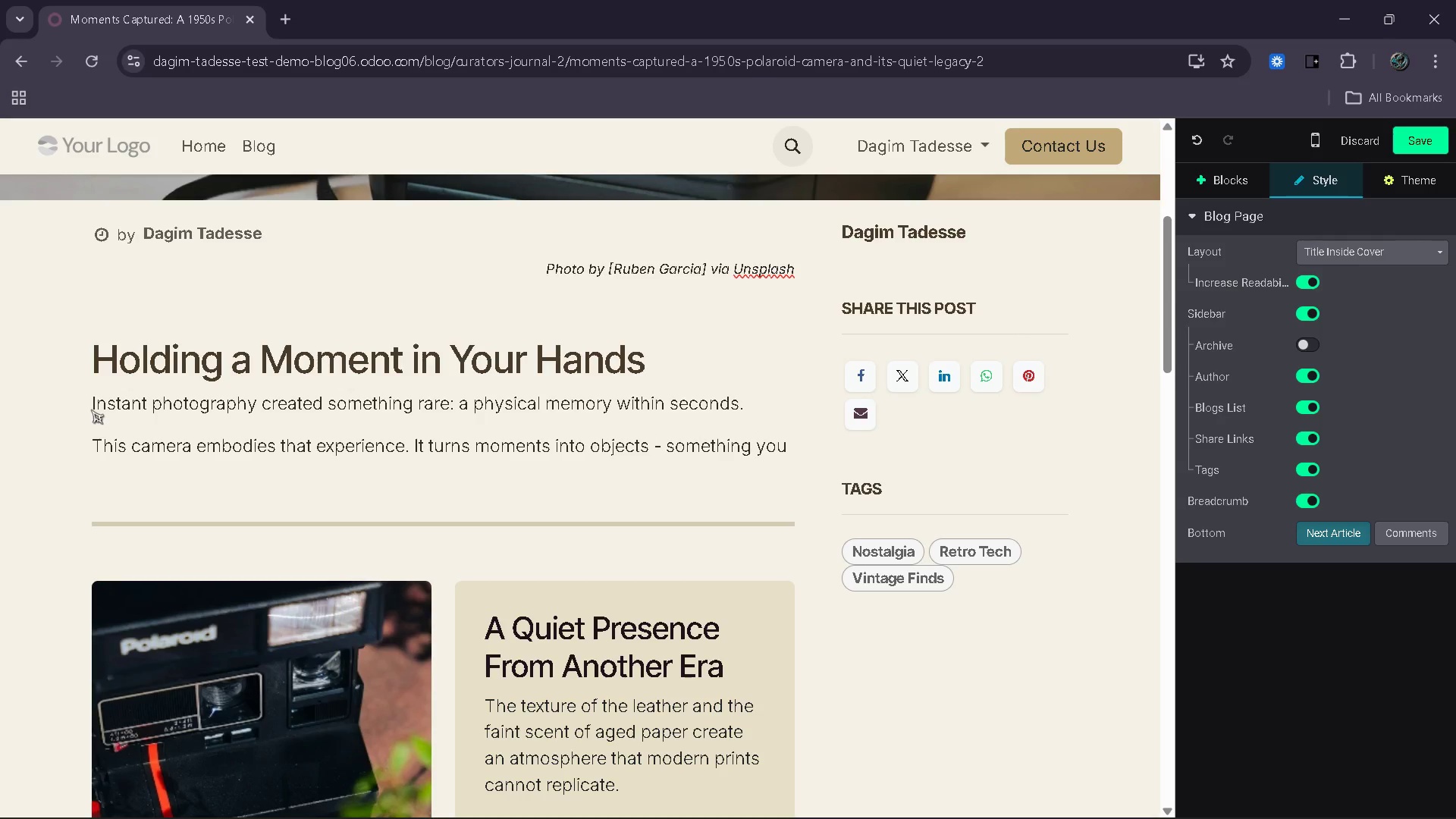 
wait(17.99)
 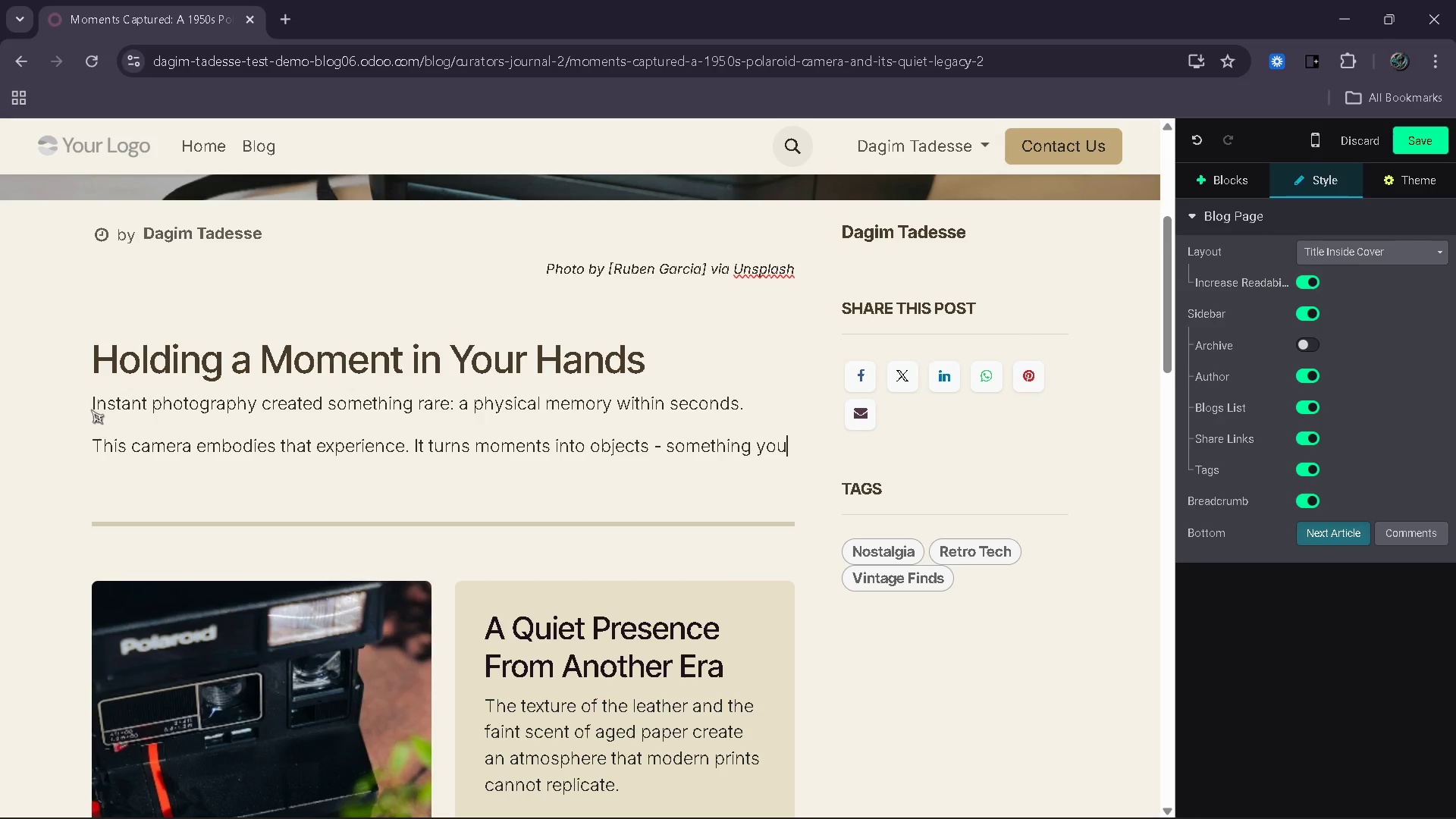 
type( can hold ,)
key(Backspace)
key(Backspace)
type(, revisit and keep close.)
 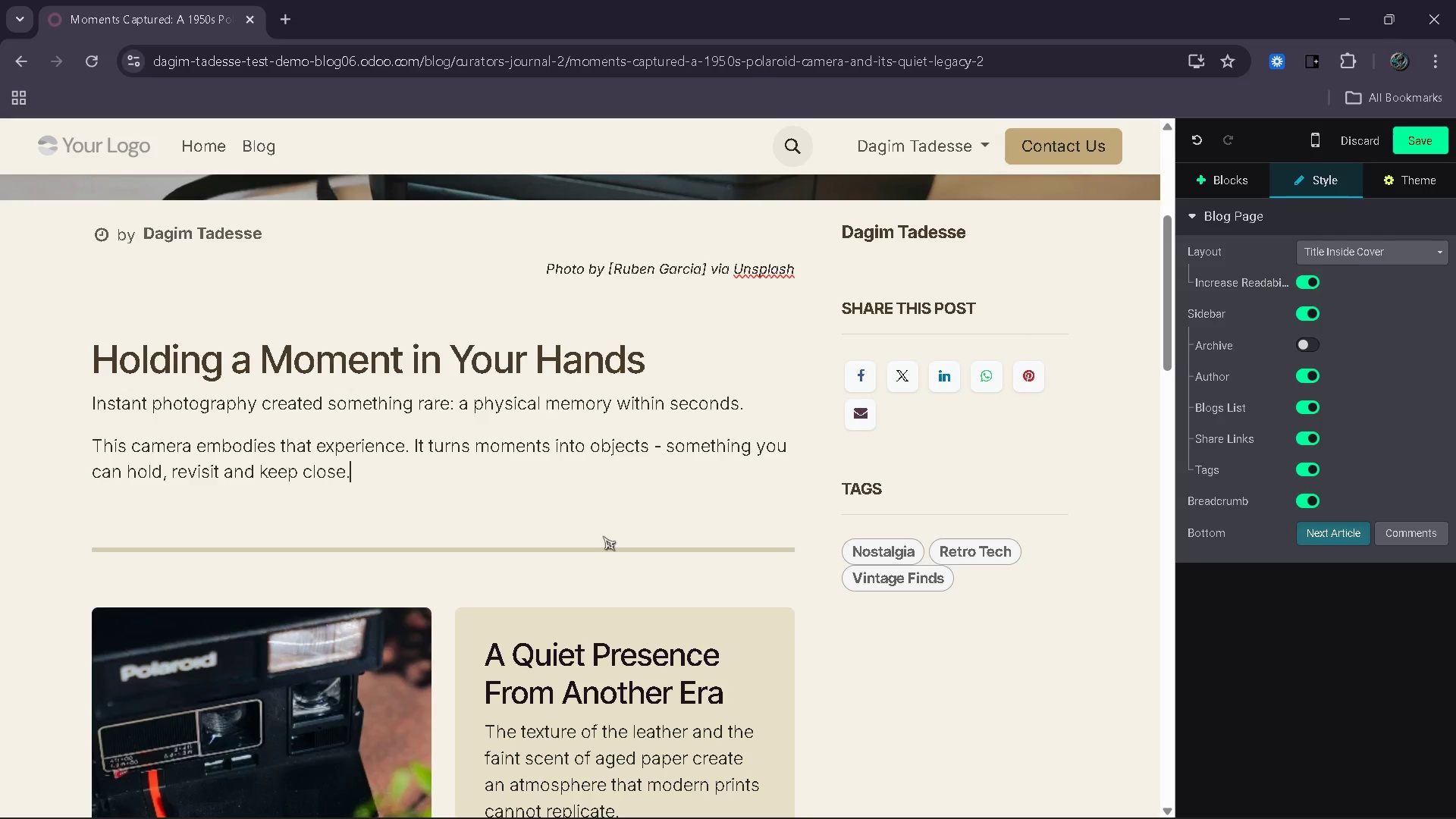 
key(Enter)
 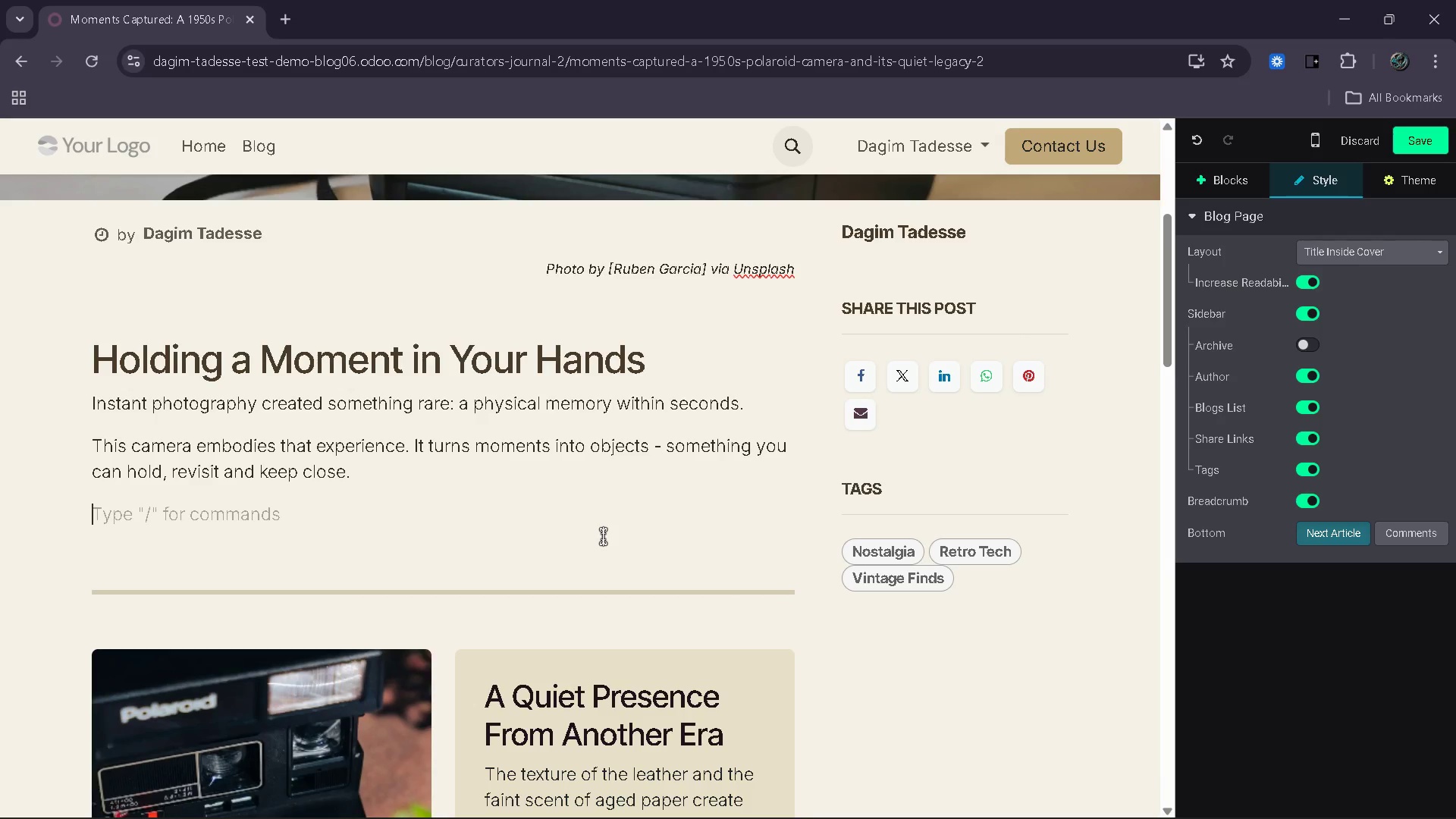 
wait(10.27)
 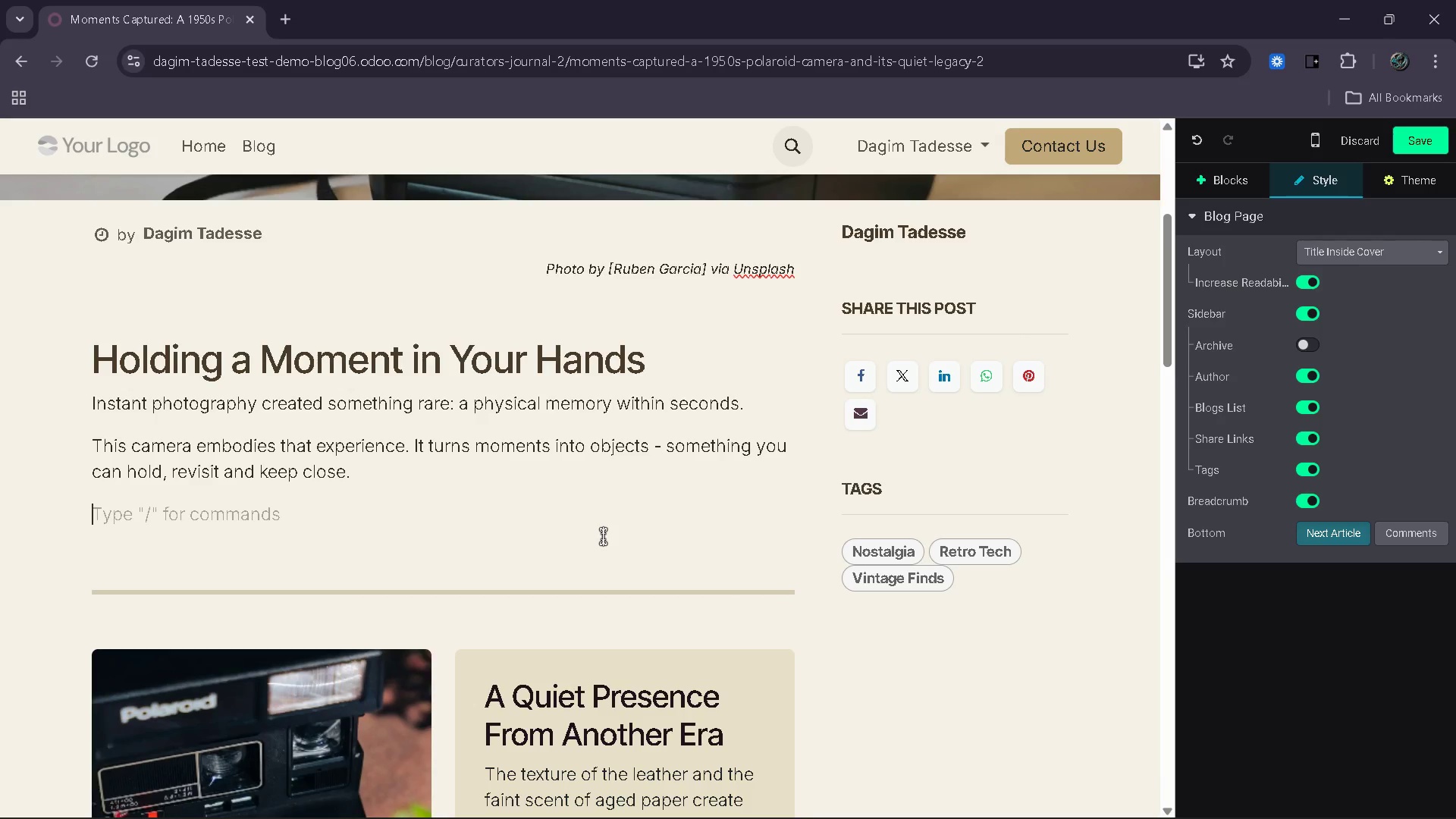 
left_click_drag(start_coordinate=[651, 356], to_coordinate=[98, 366])
 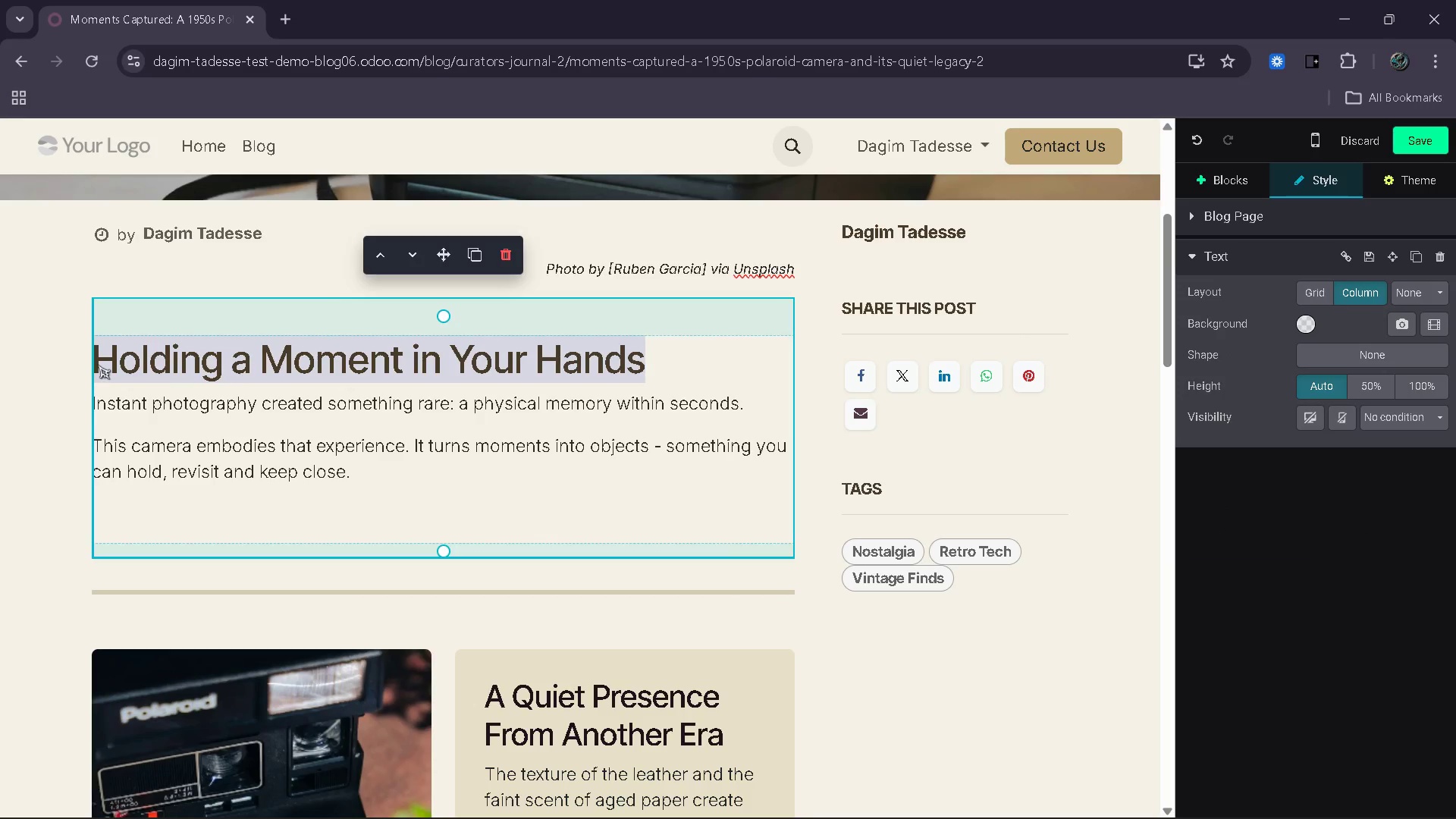 
key(Control+C)
 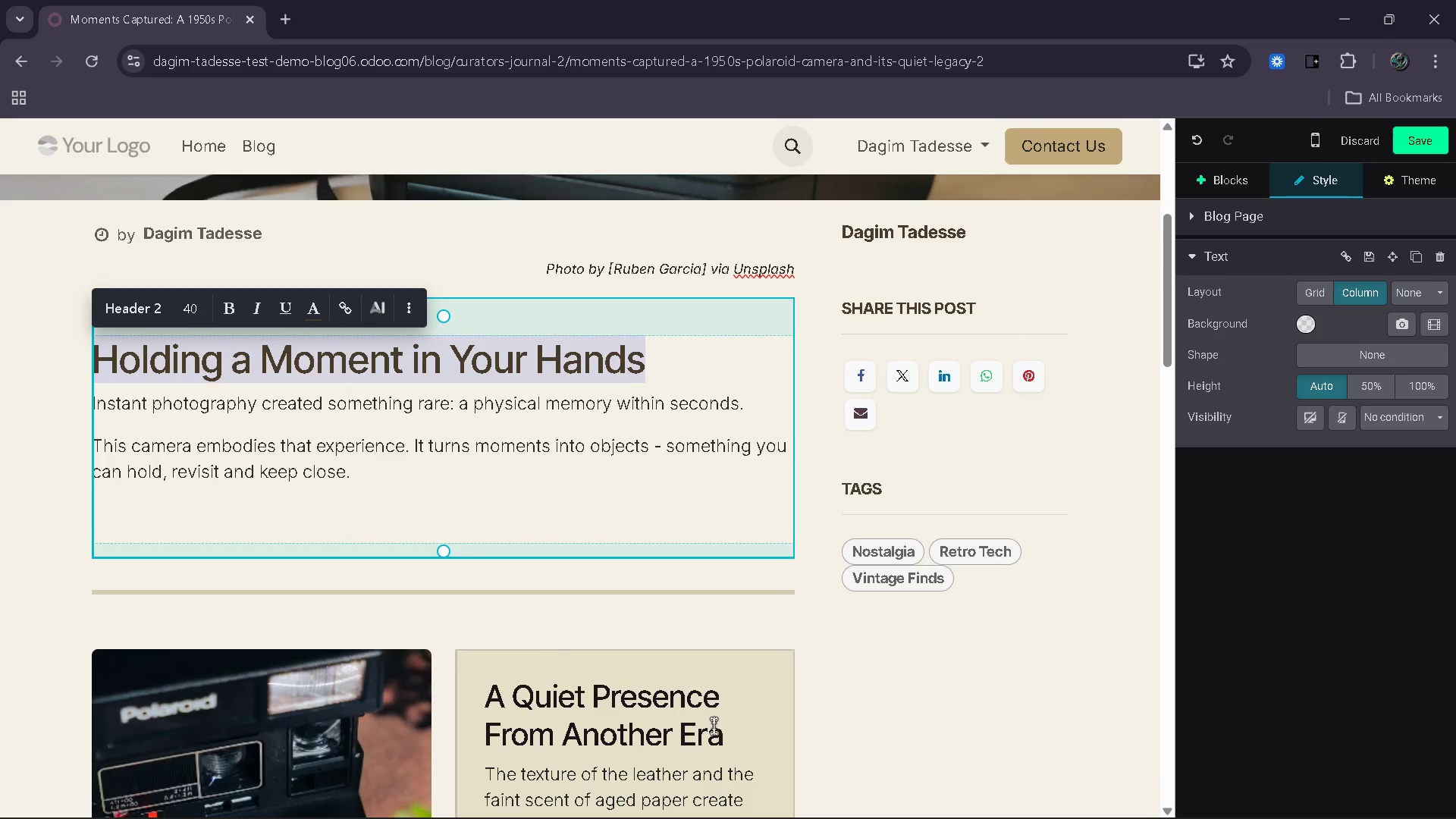 
left_click_drag(start_coordinate=[733, 732], to_coordinate=[489, 692])
 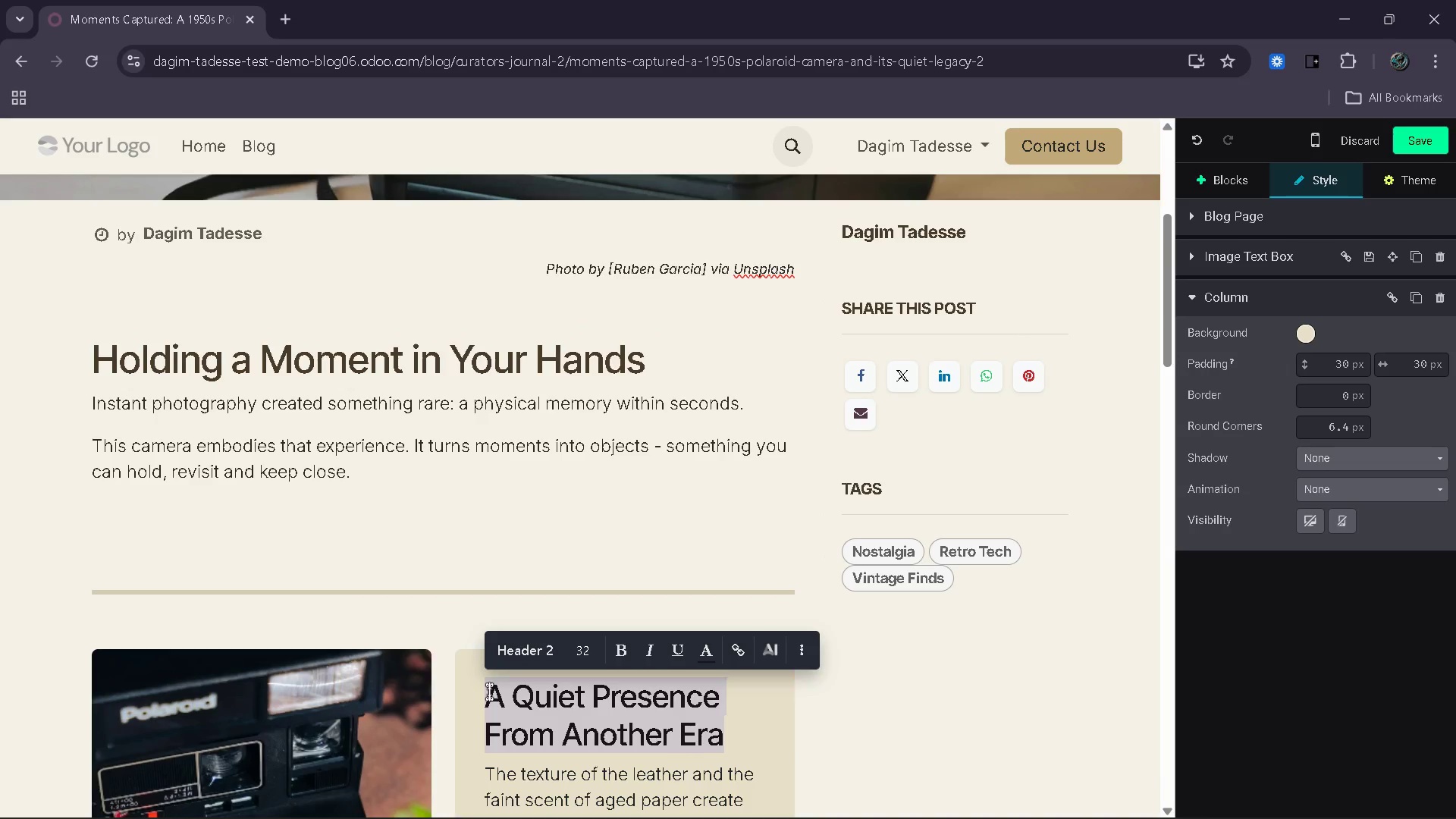 
key(Control+V)
 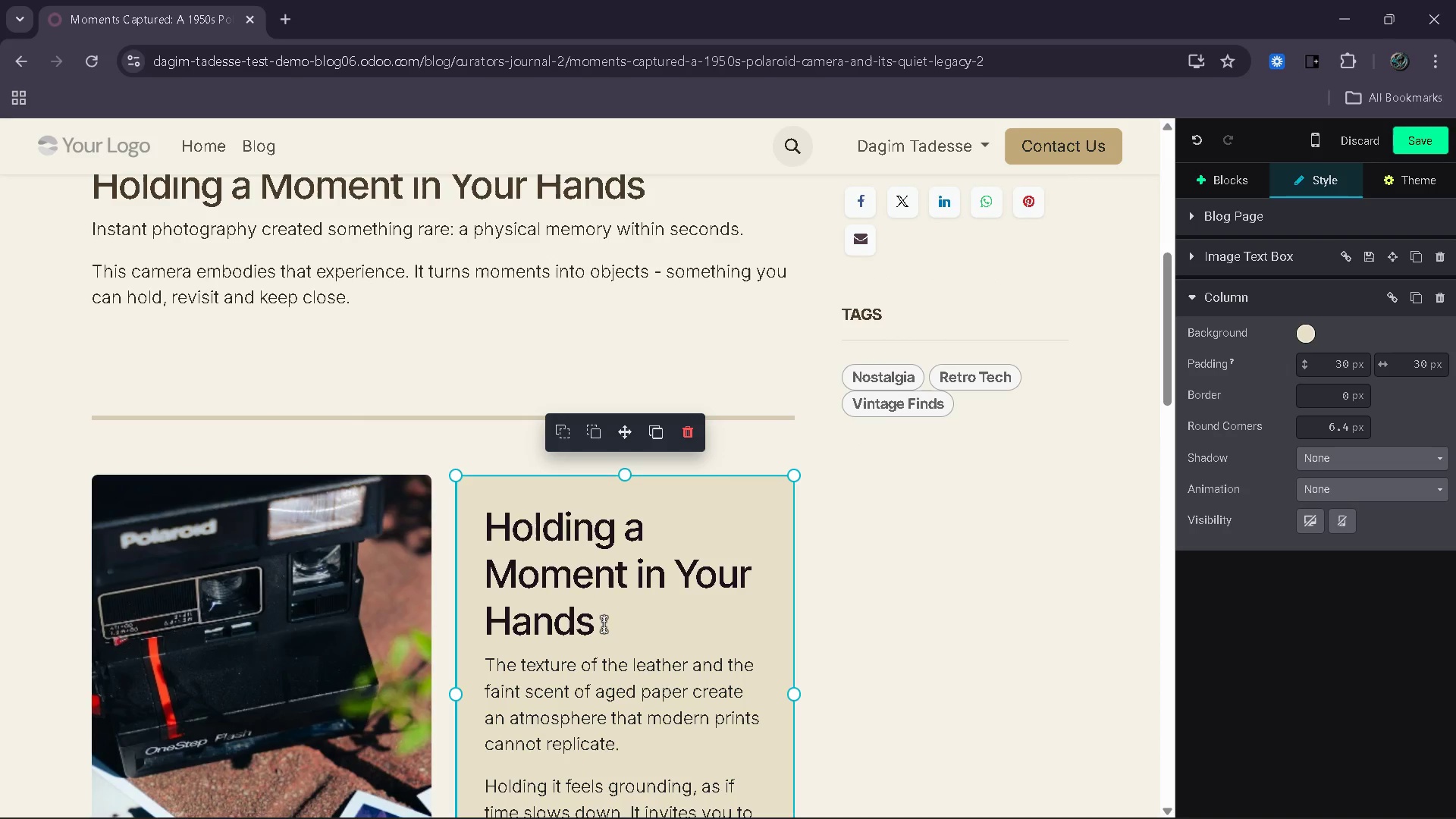 
left_click_drag(start_coordinate=[603, 629], to_coordinate=[489, 532])
 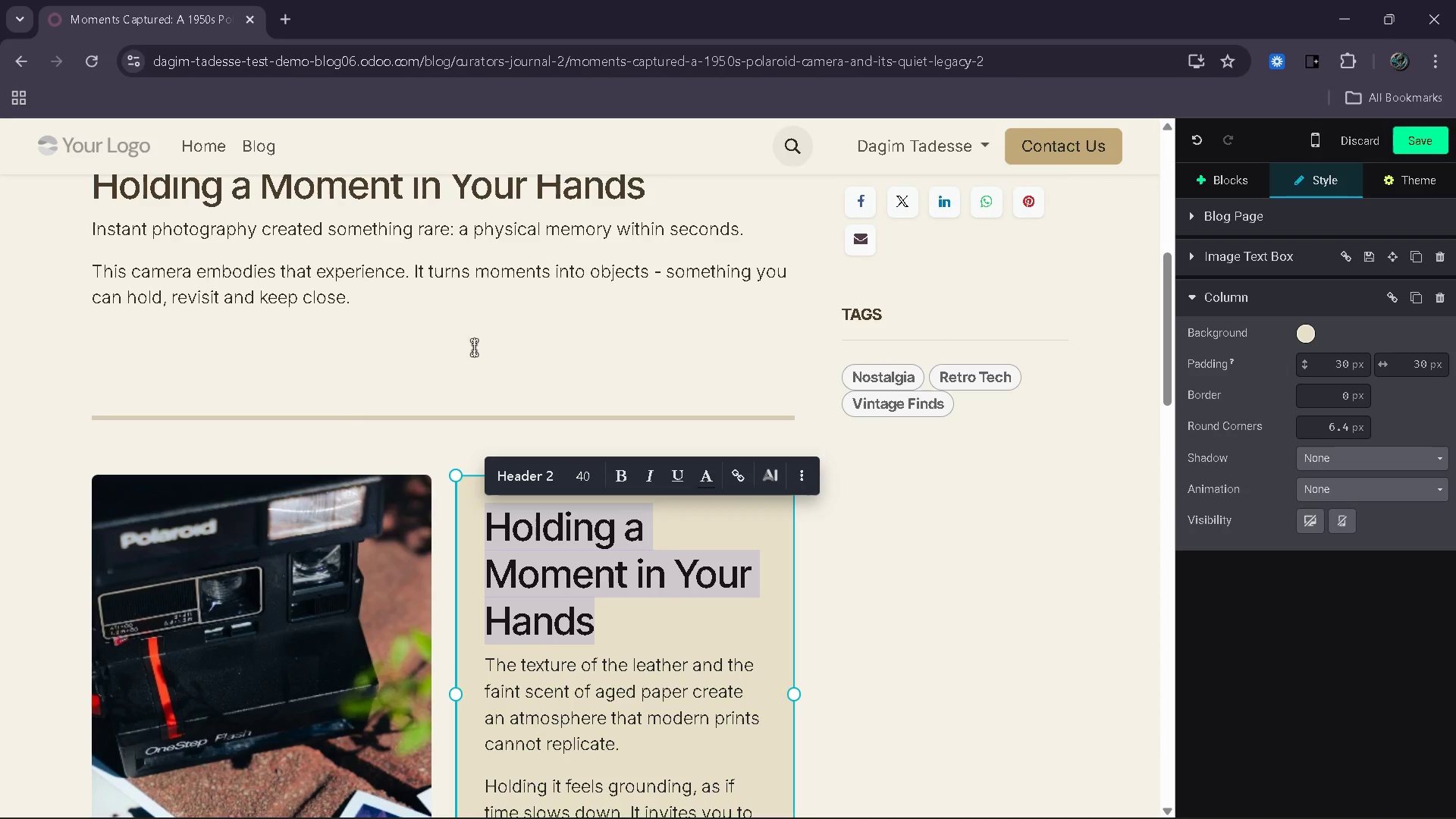 
left_click_drag(start_coordinate=[362, 300], to_coordinate=[93, 230])
 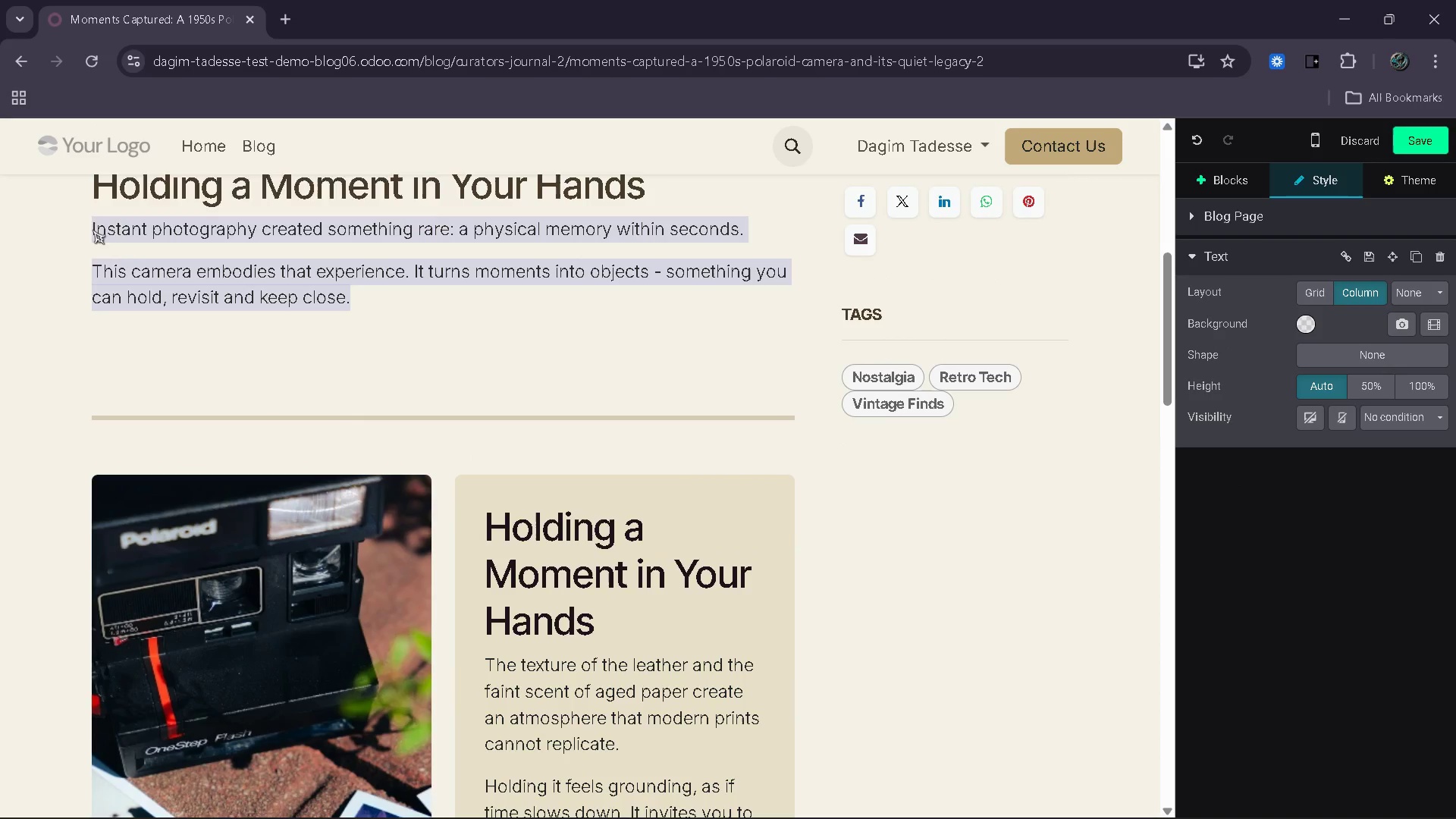 
key(Control+C)
 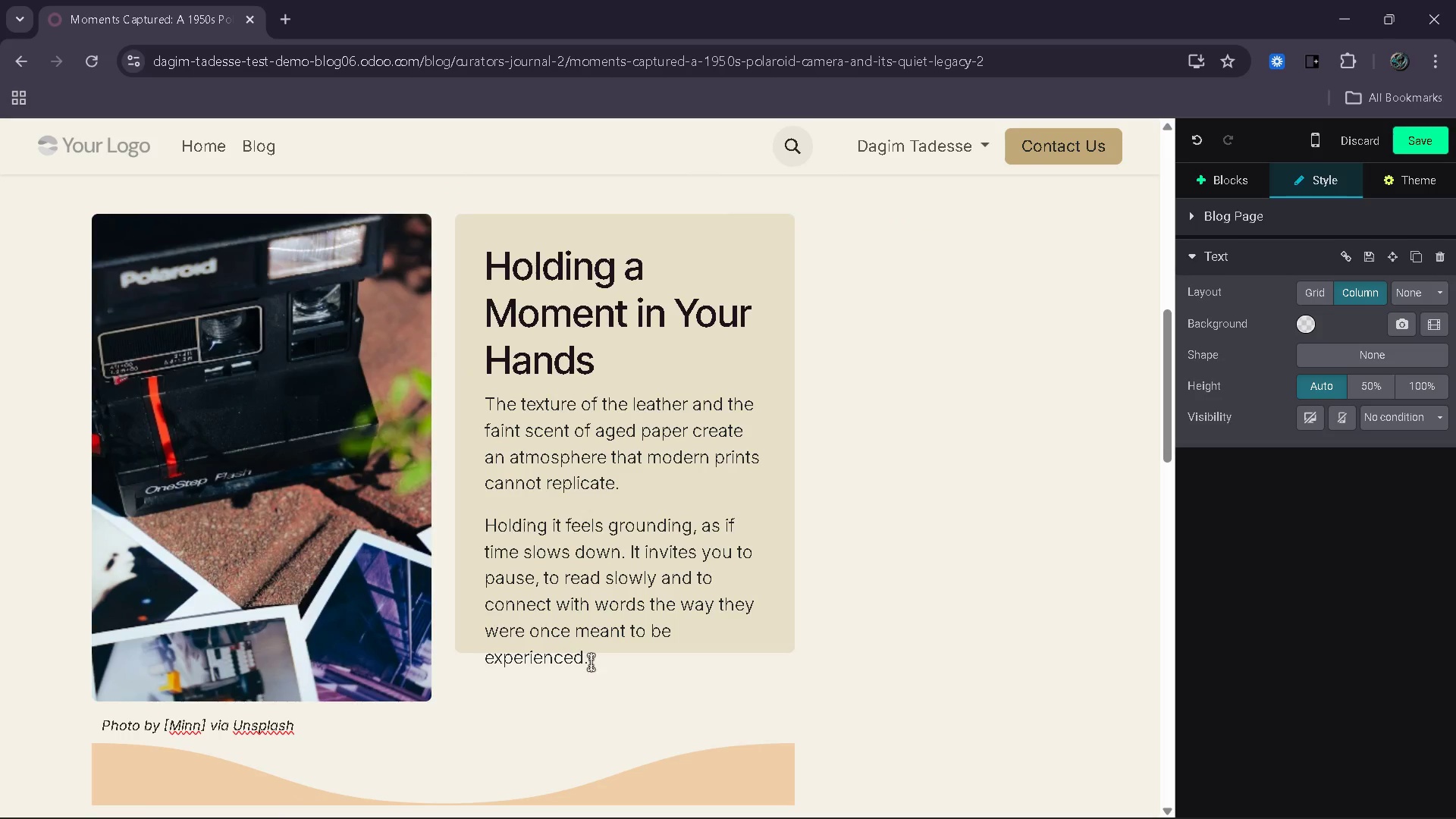 
left_click_drag(start_coordinate=[597, 673], to_coordinate=[484, 403])
 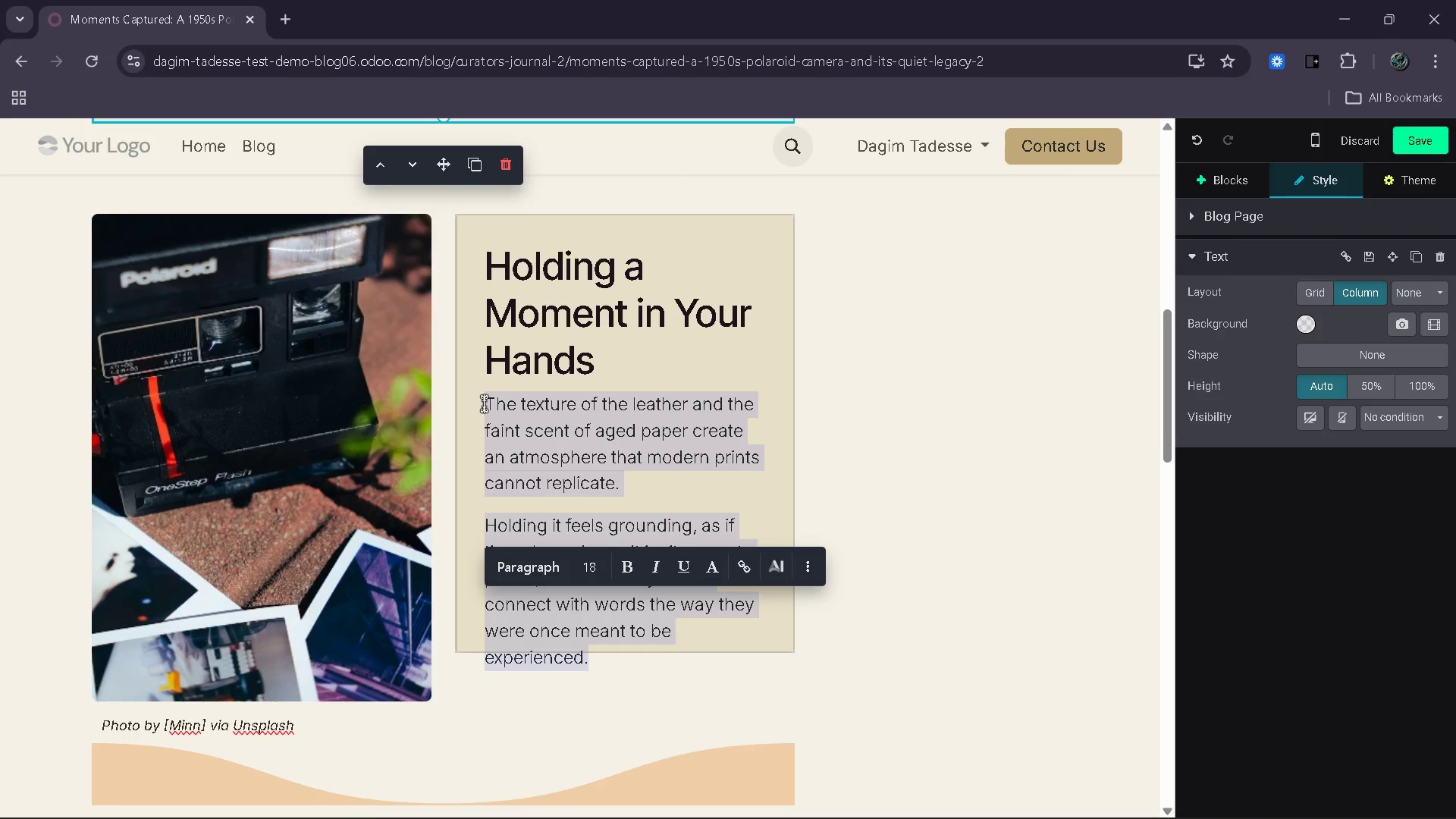 
key(Control+V)
 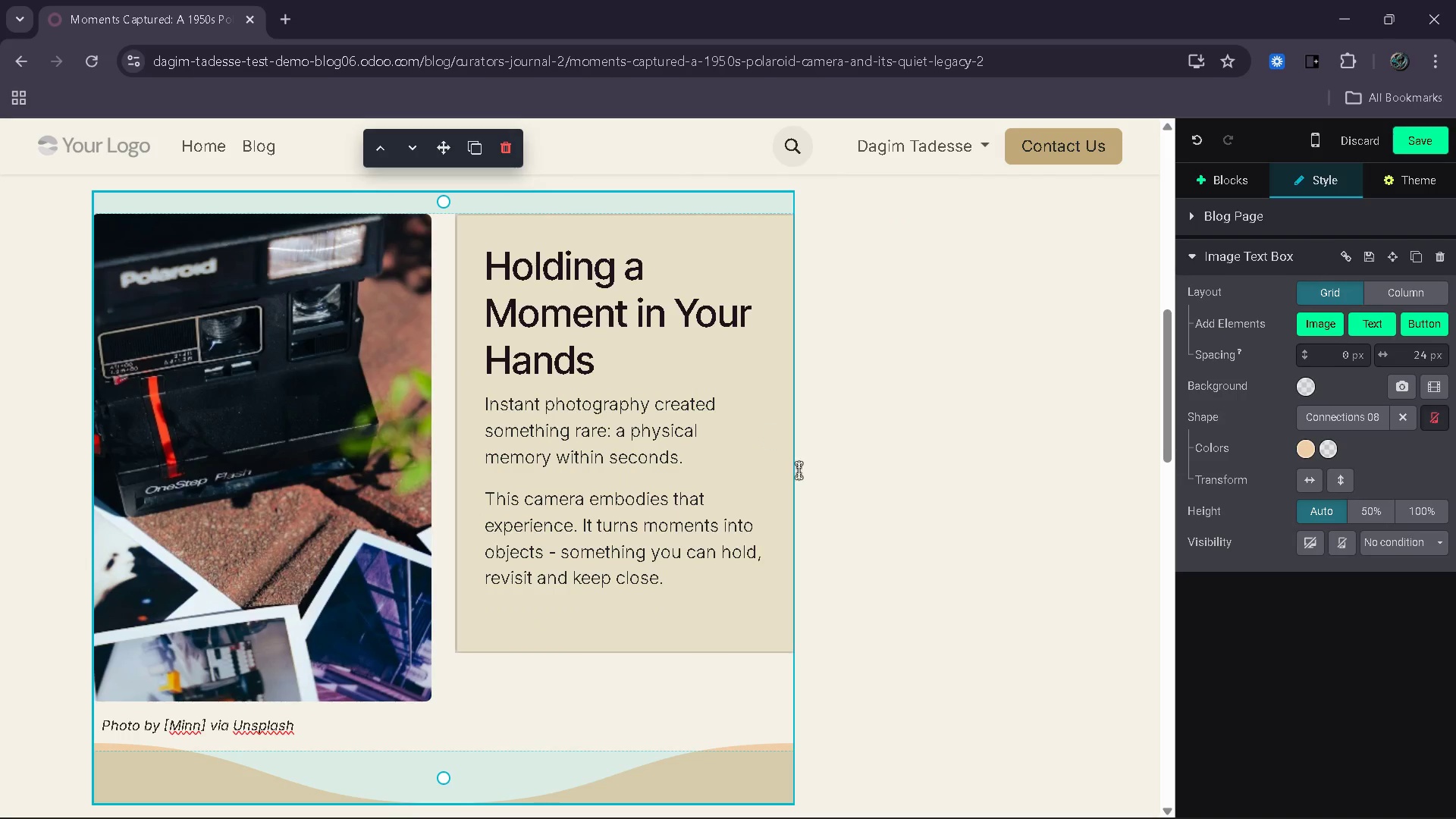 
left_click([917, 521])
 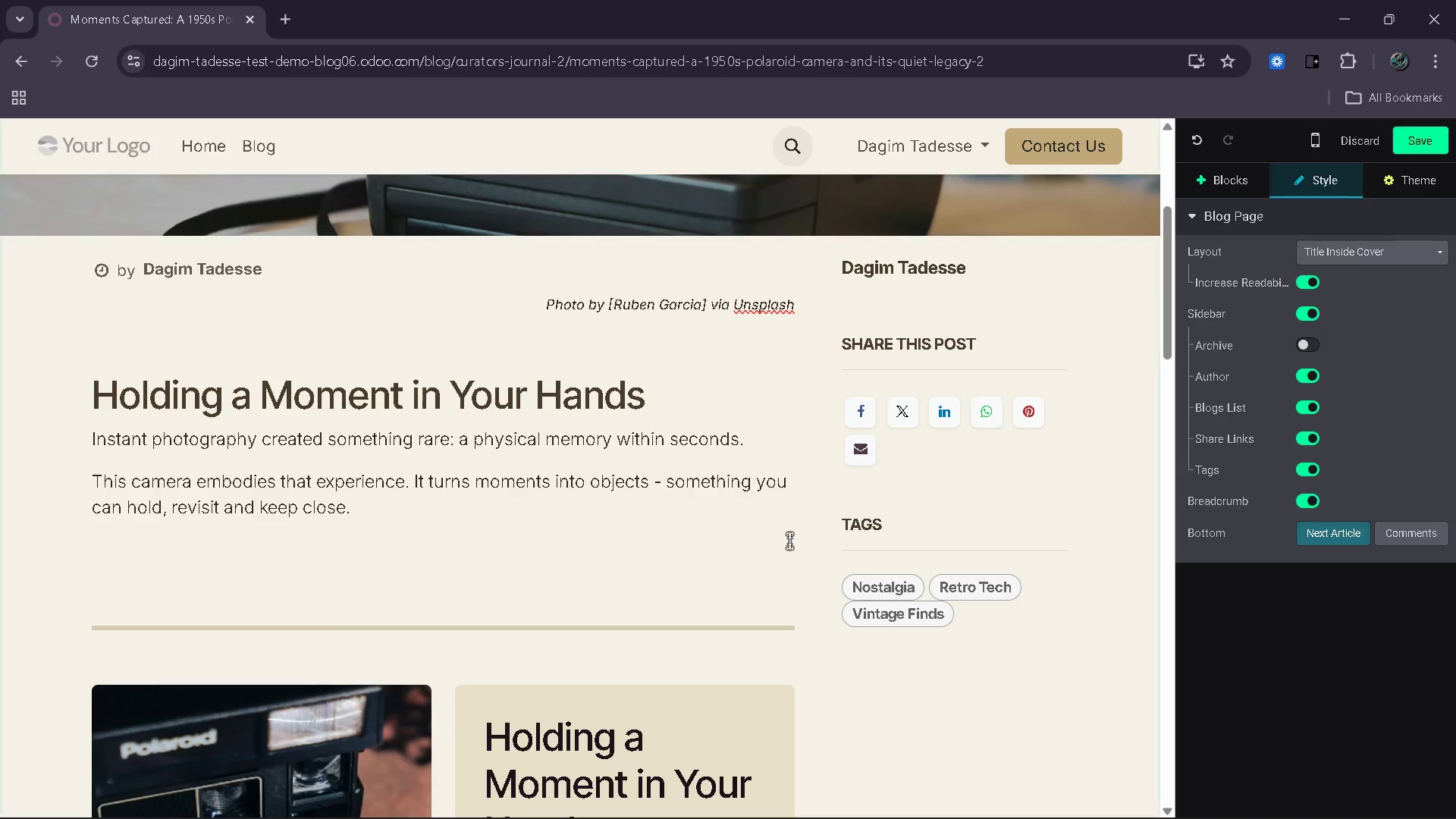 
wait(8.24)
 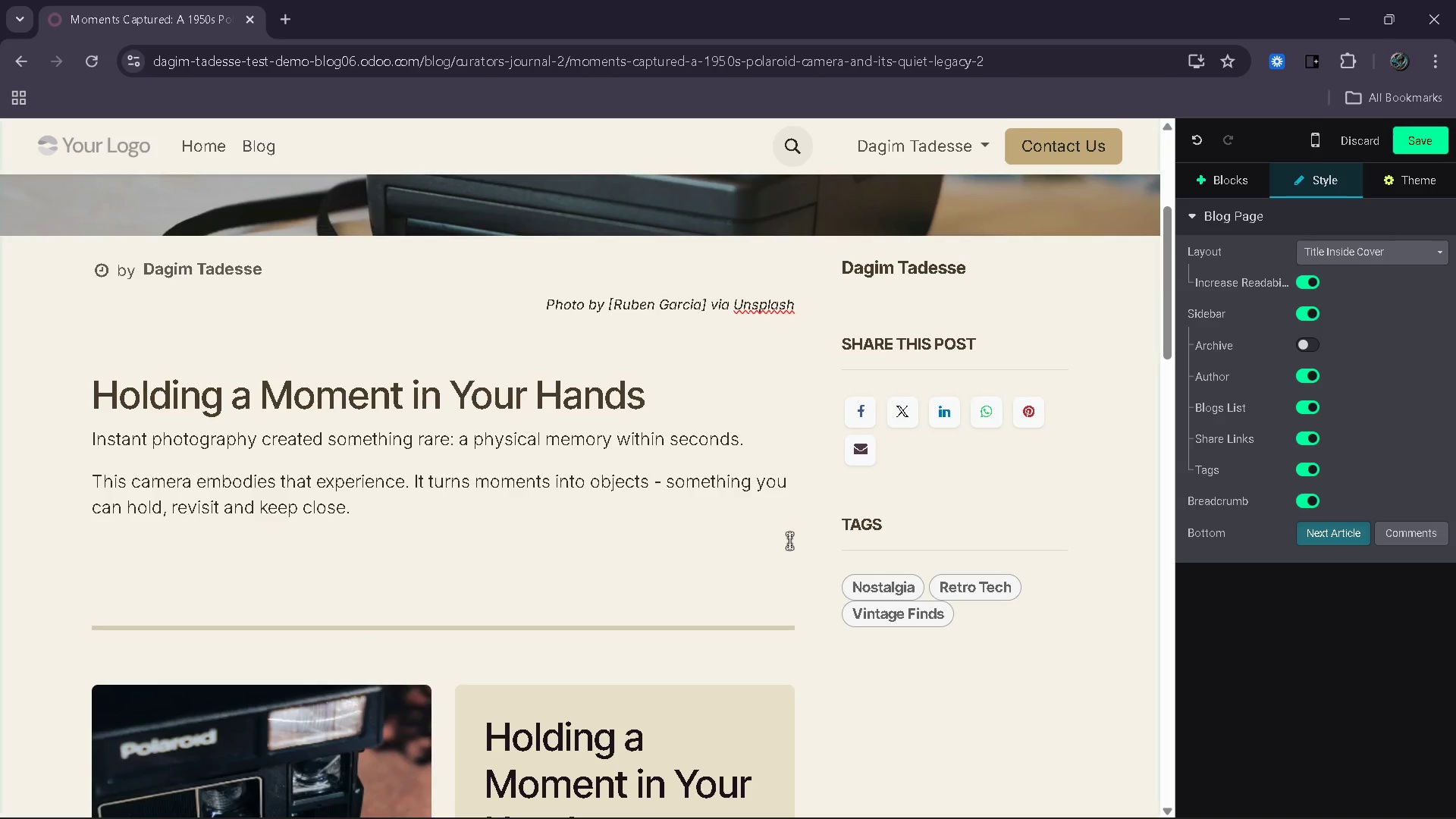 
left_click_drag(start_coordinate=[501, 541], to_coordinate=[84, 410])
 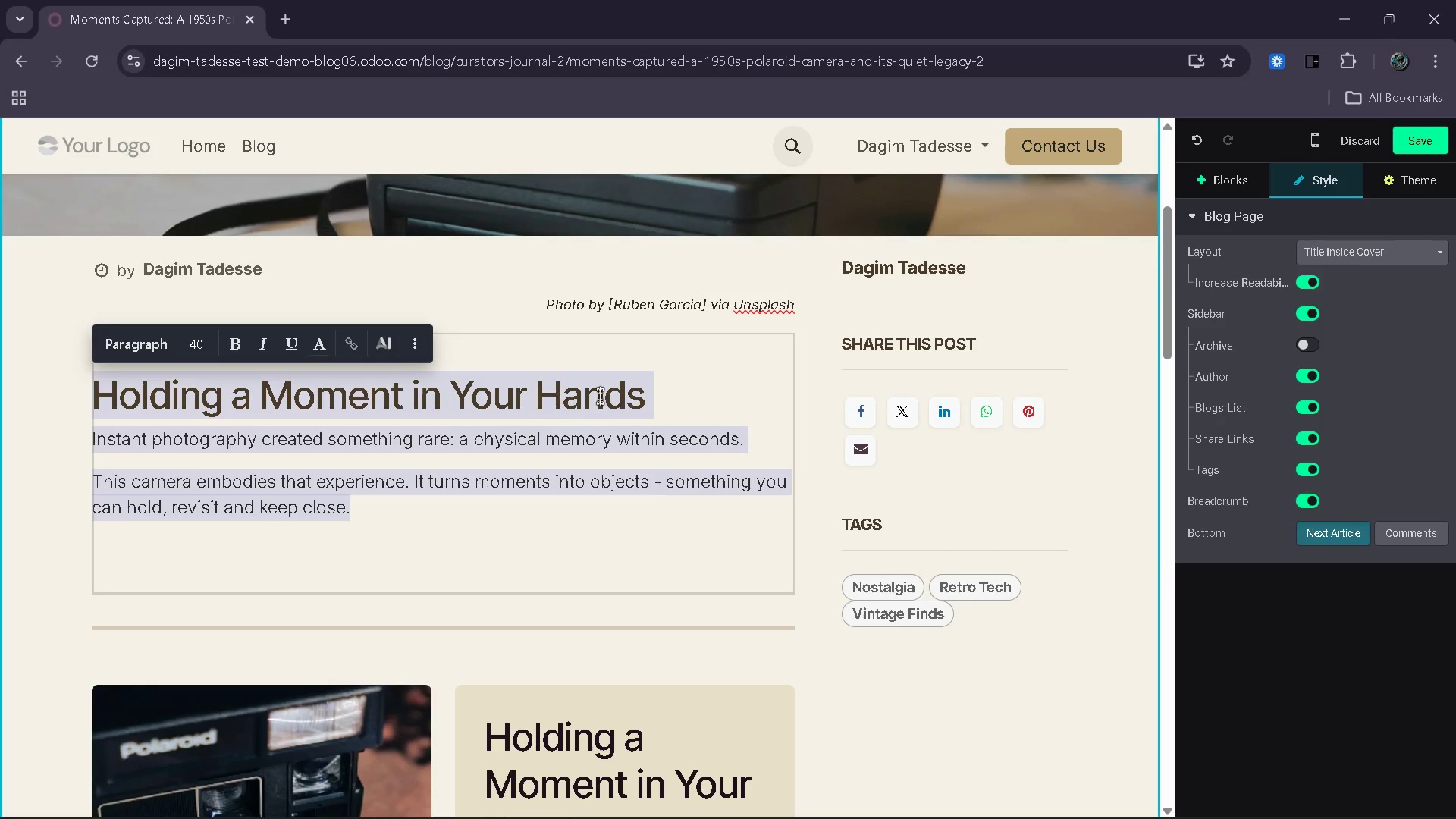 
left_click([661, 403])
 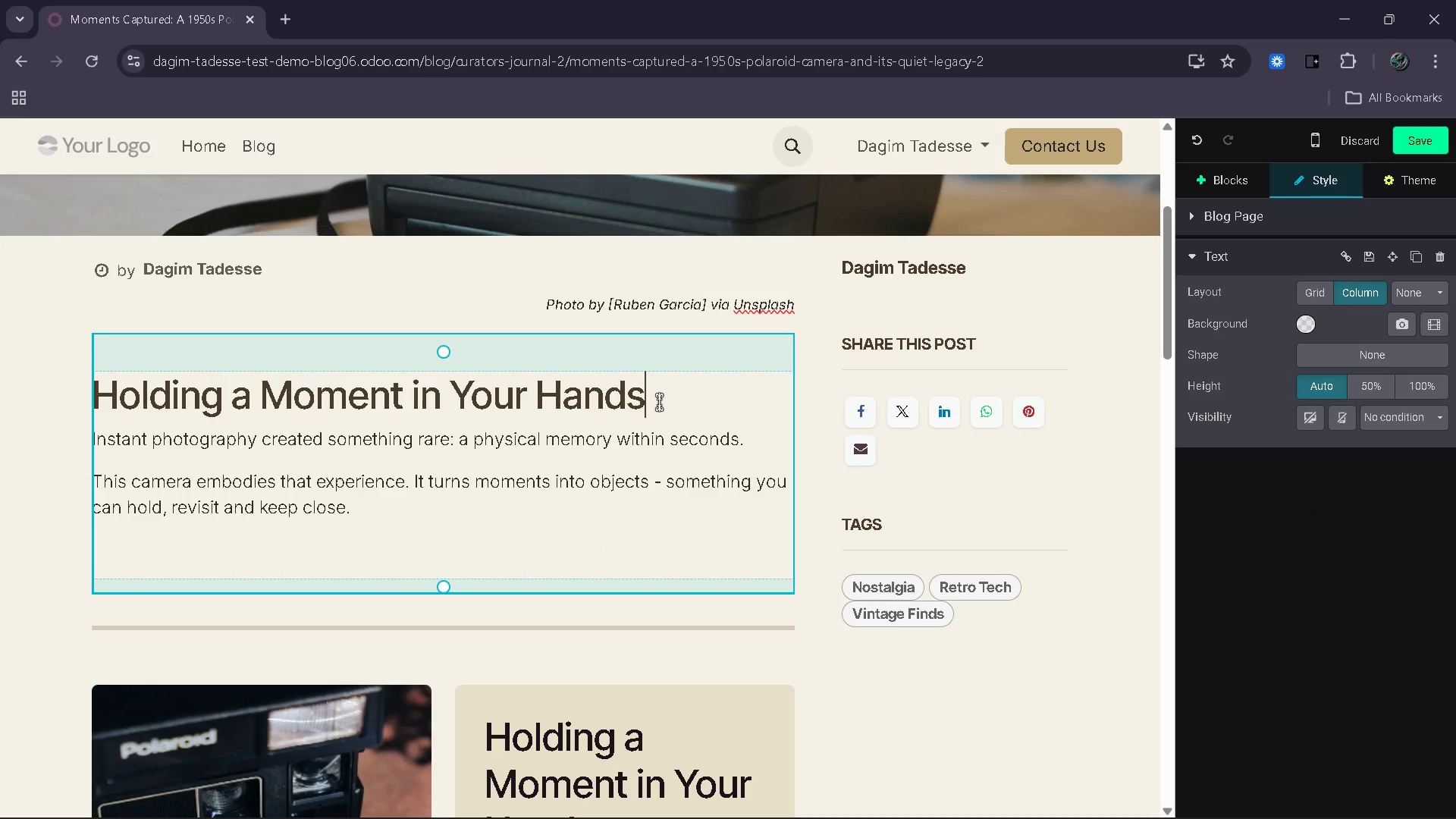 
left_click_drag(start_coordinate=[661, 403], to_coordinate=[34, 373])
 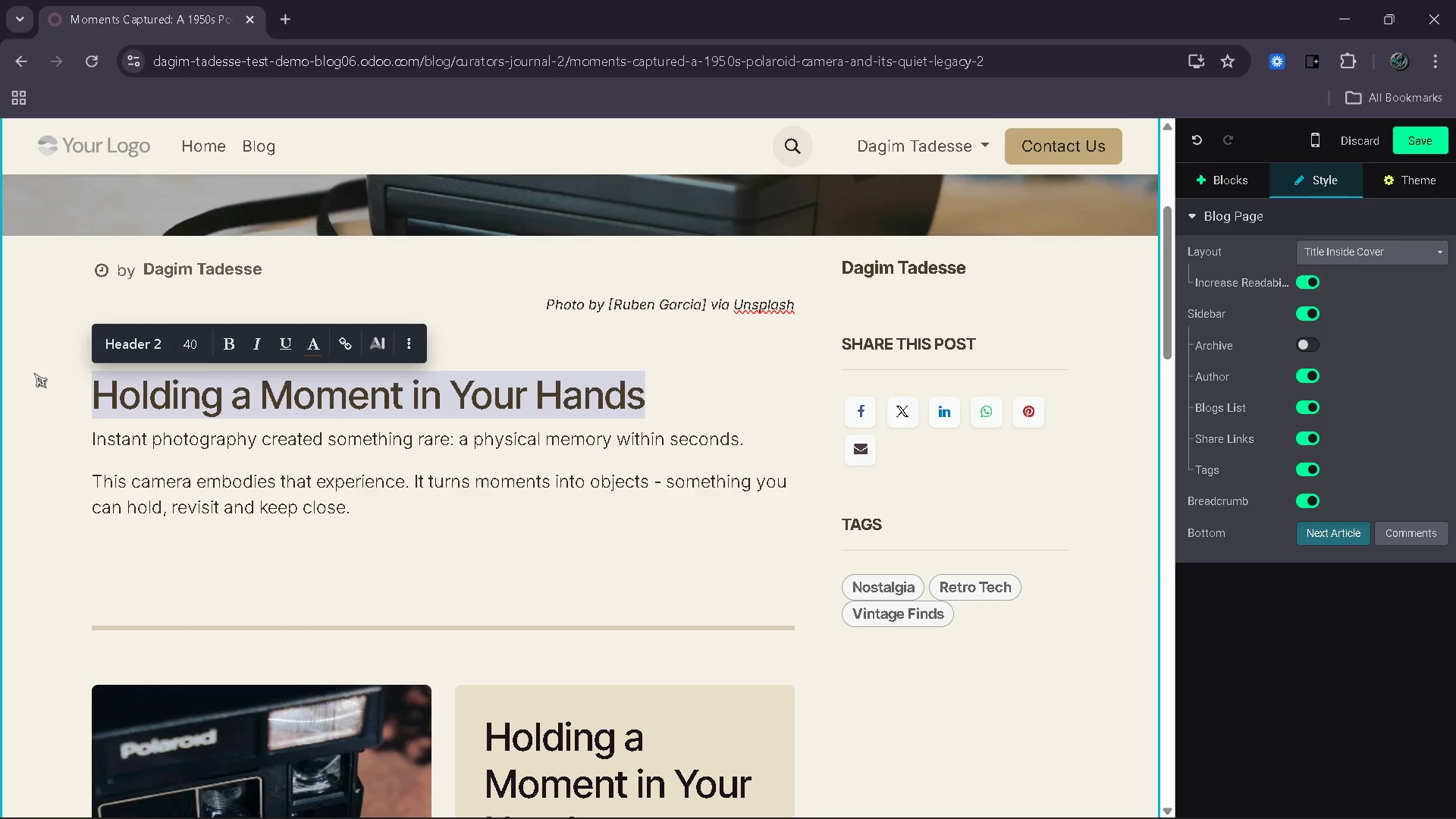 
type(A c)
key(Backspace)
type(Camera That r)
key(Backspace)
type(Remembered fpr )
key(Backspace)
key(Backspace)
key(Backspace)
type(or s)
key(Backspace)
type(Someone Else)
 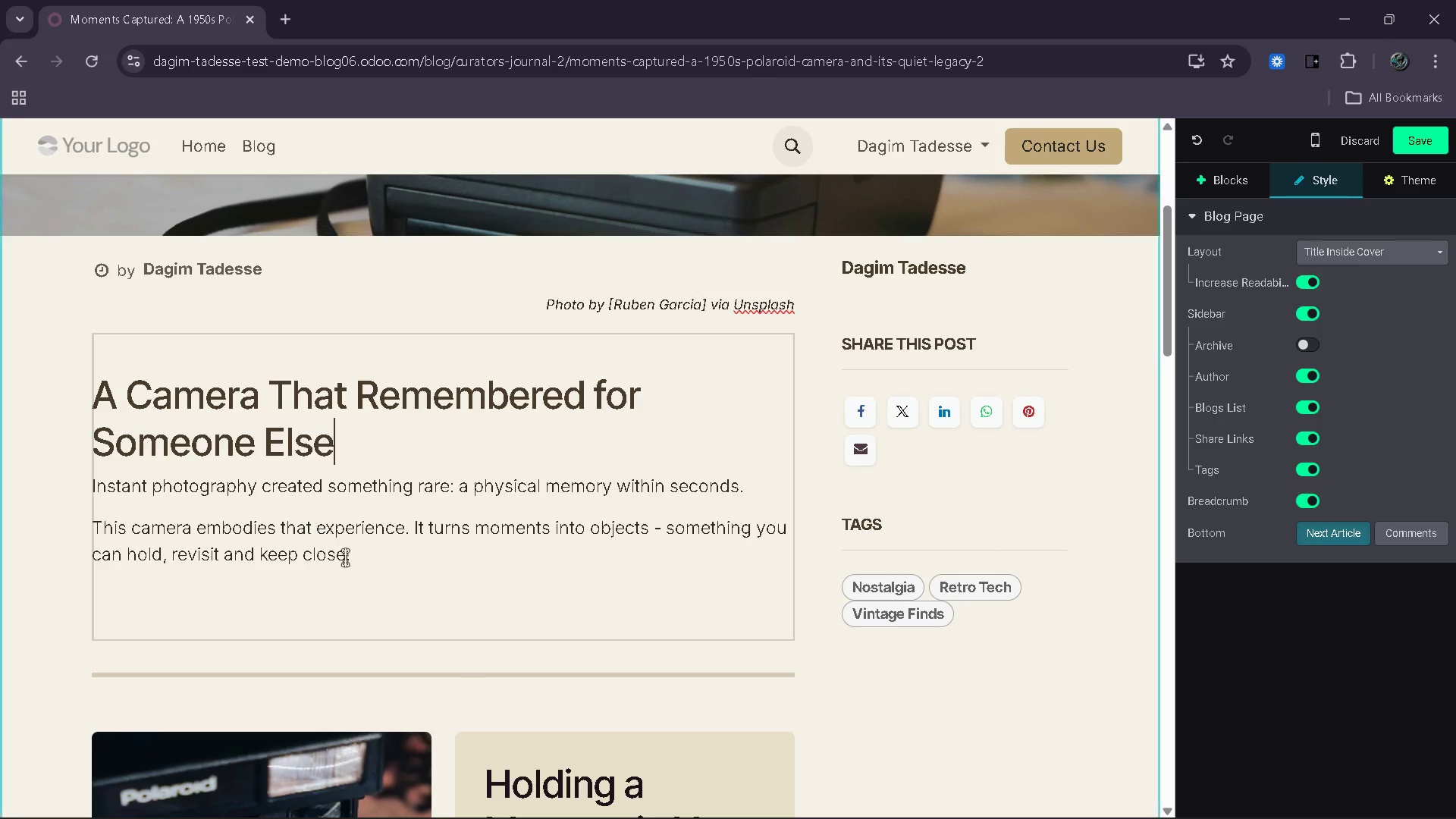 
left_click_drag(start_coordinate=[365, 577], to_coordinate=[85, 495])
 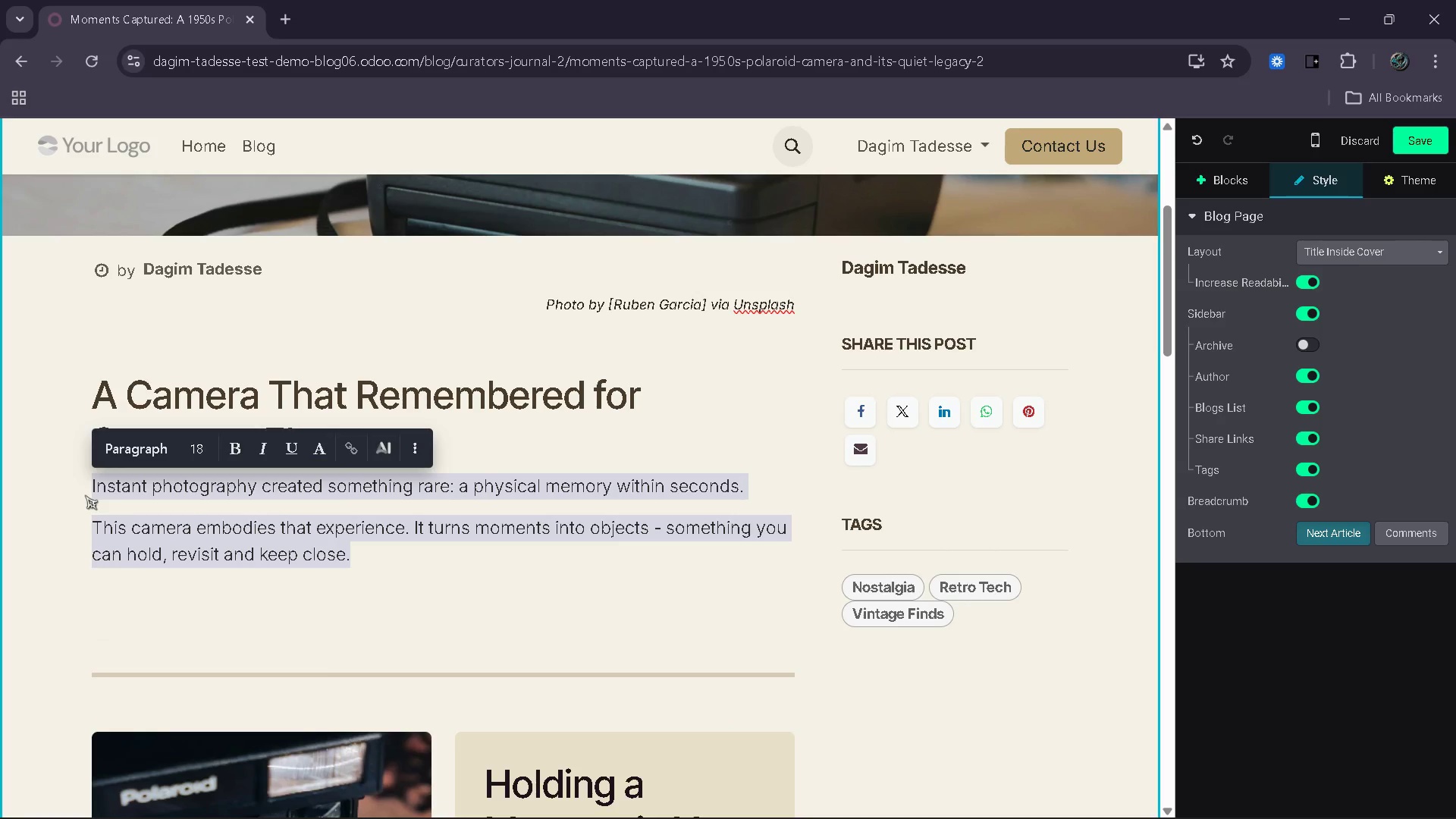 
hold_key(key=ShiftRight, duration=0.34)
 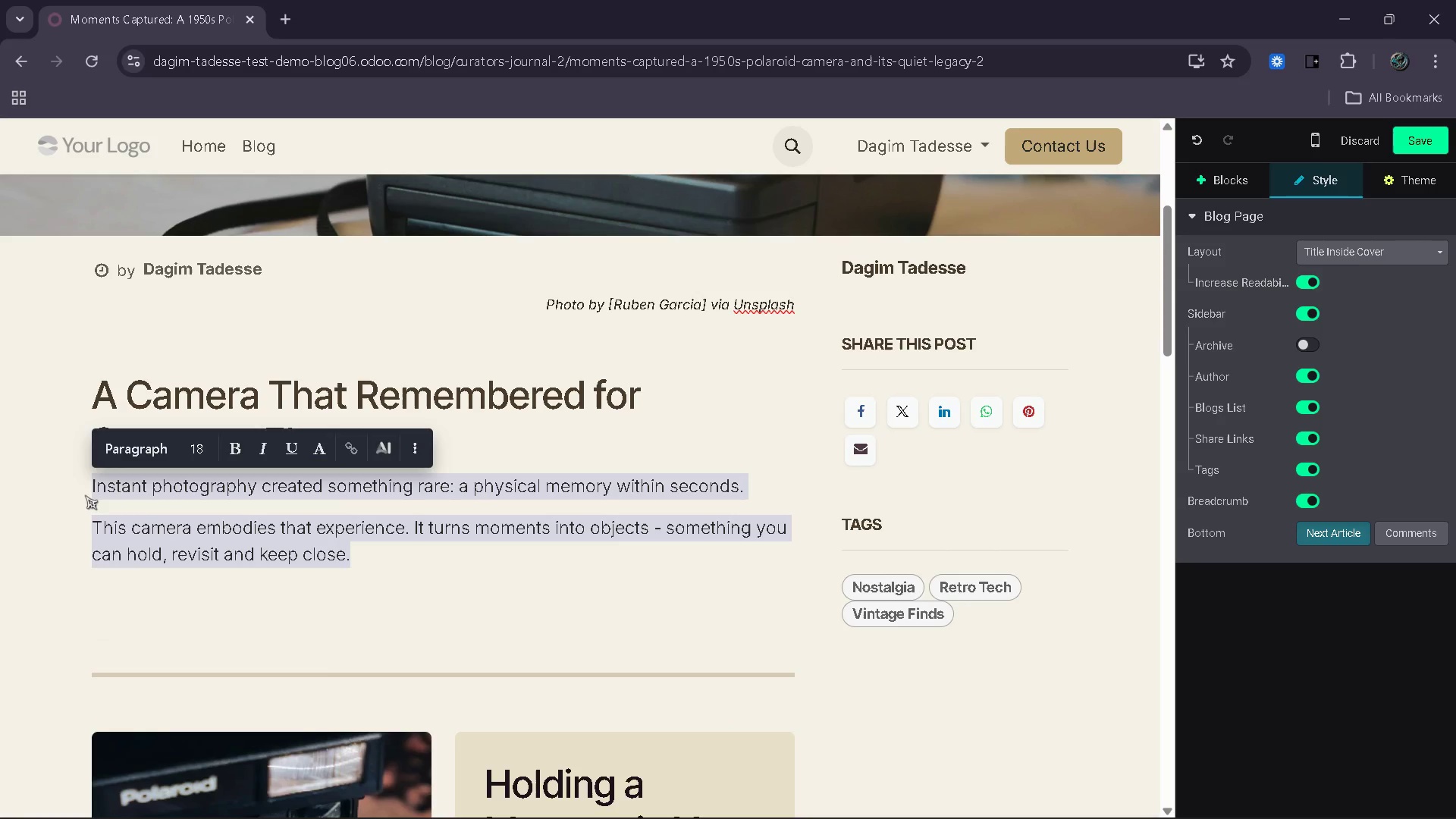 
type(Long before digital galleries and clous)
key(Backspace)
type(d storage, there were cameras like this )
 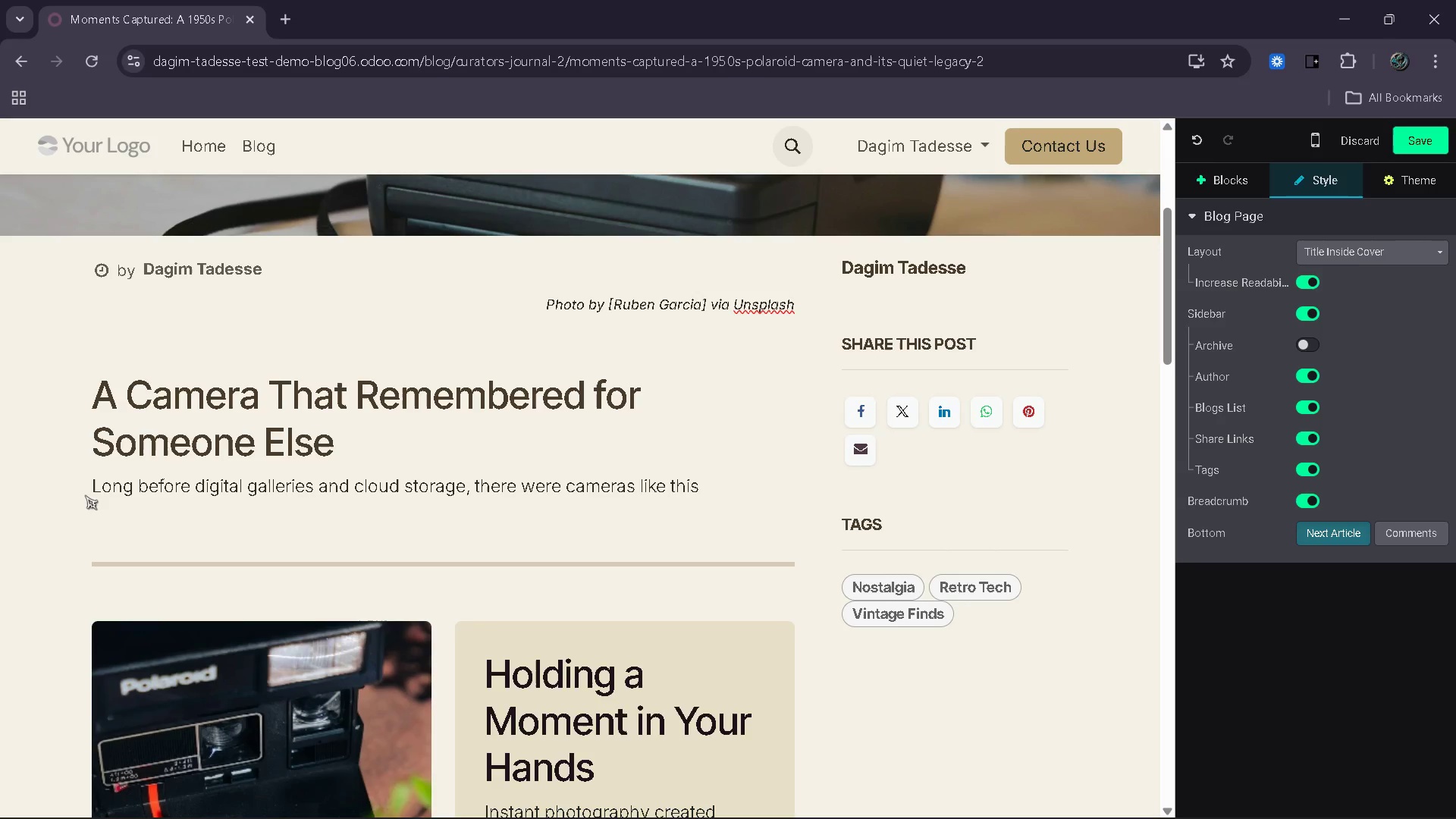 
wait(7.69)
 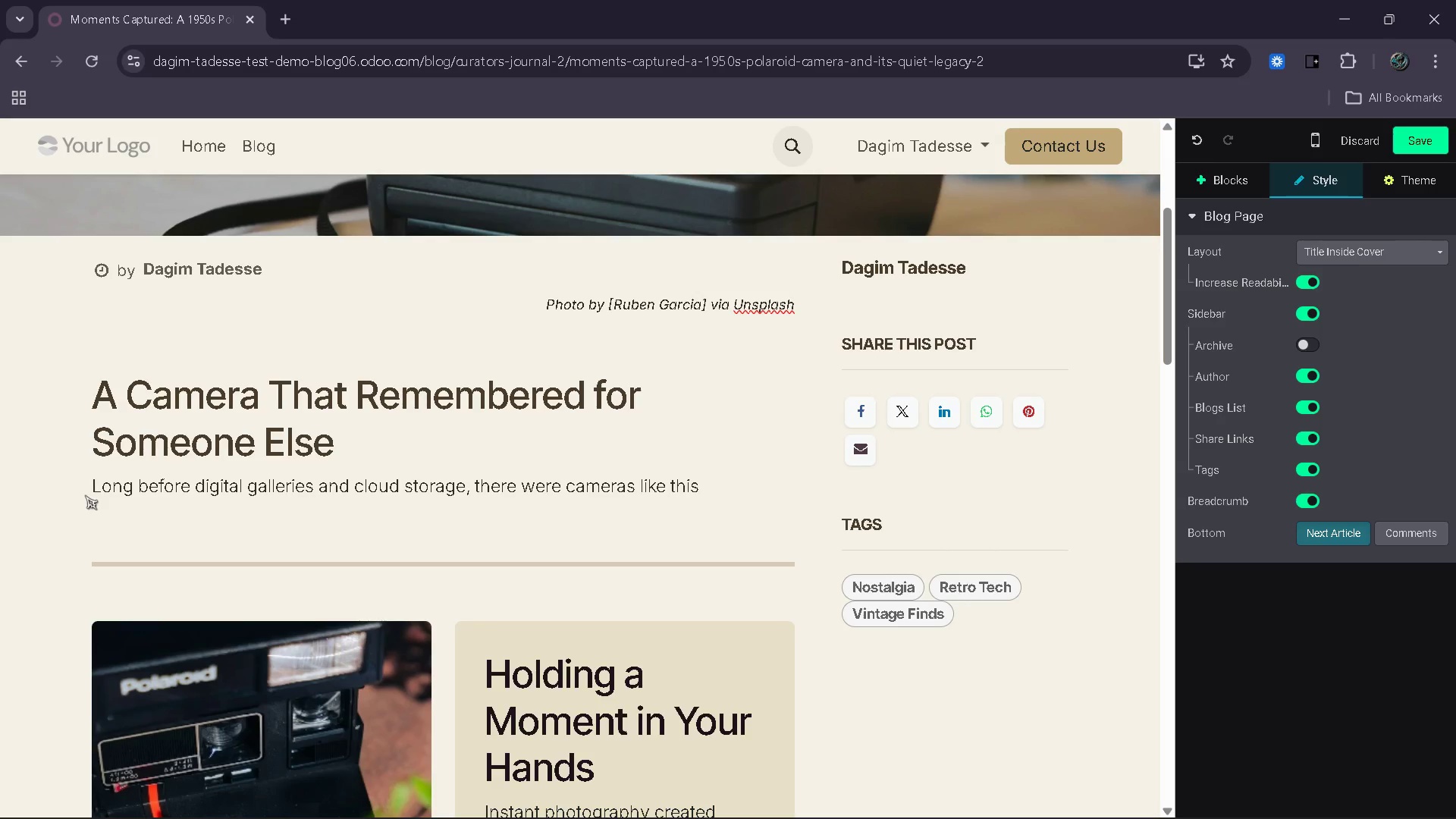 
type(- devices that captured moments as they happe)
 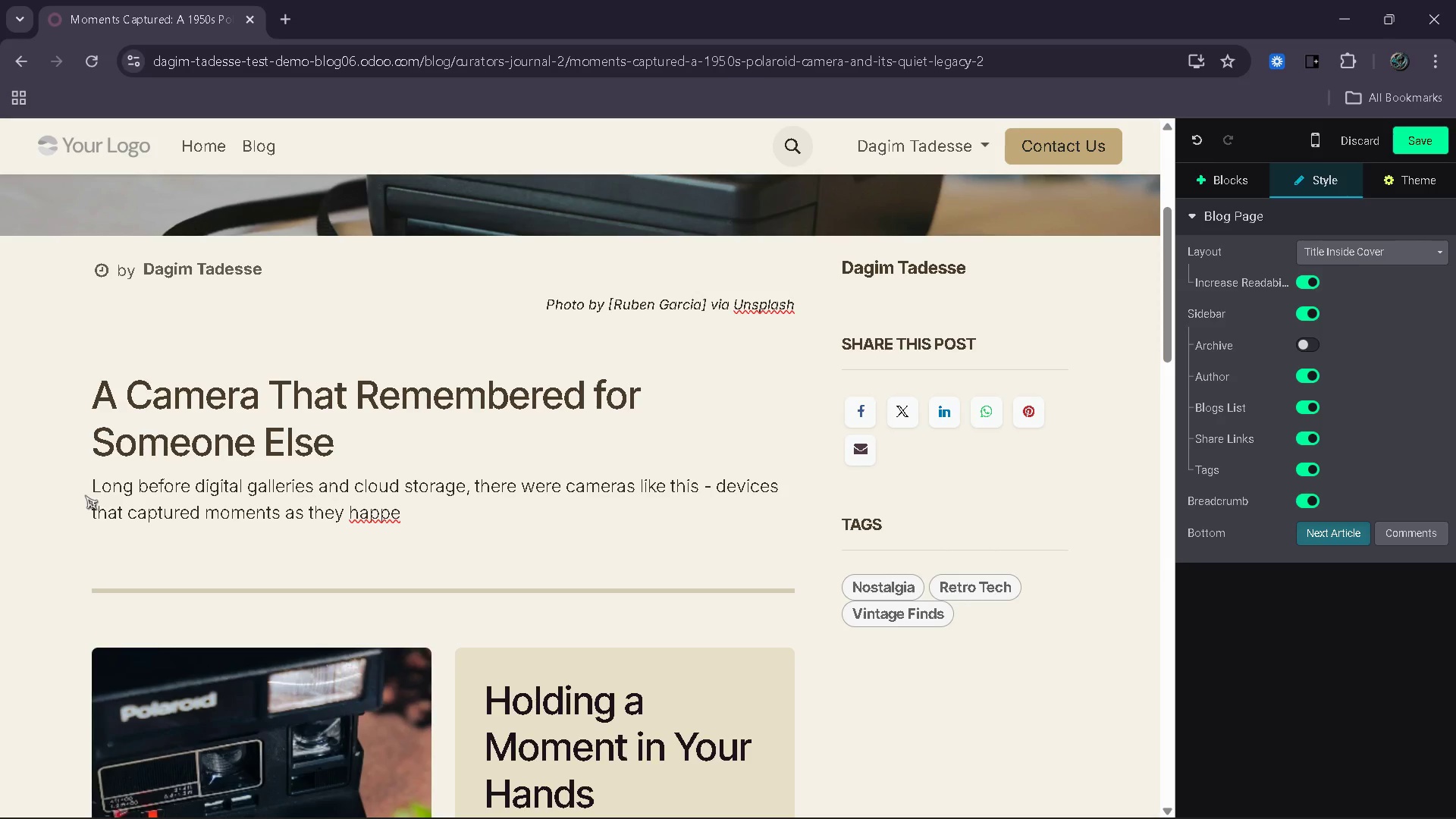 
wait(6.55)
 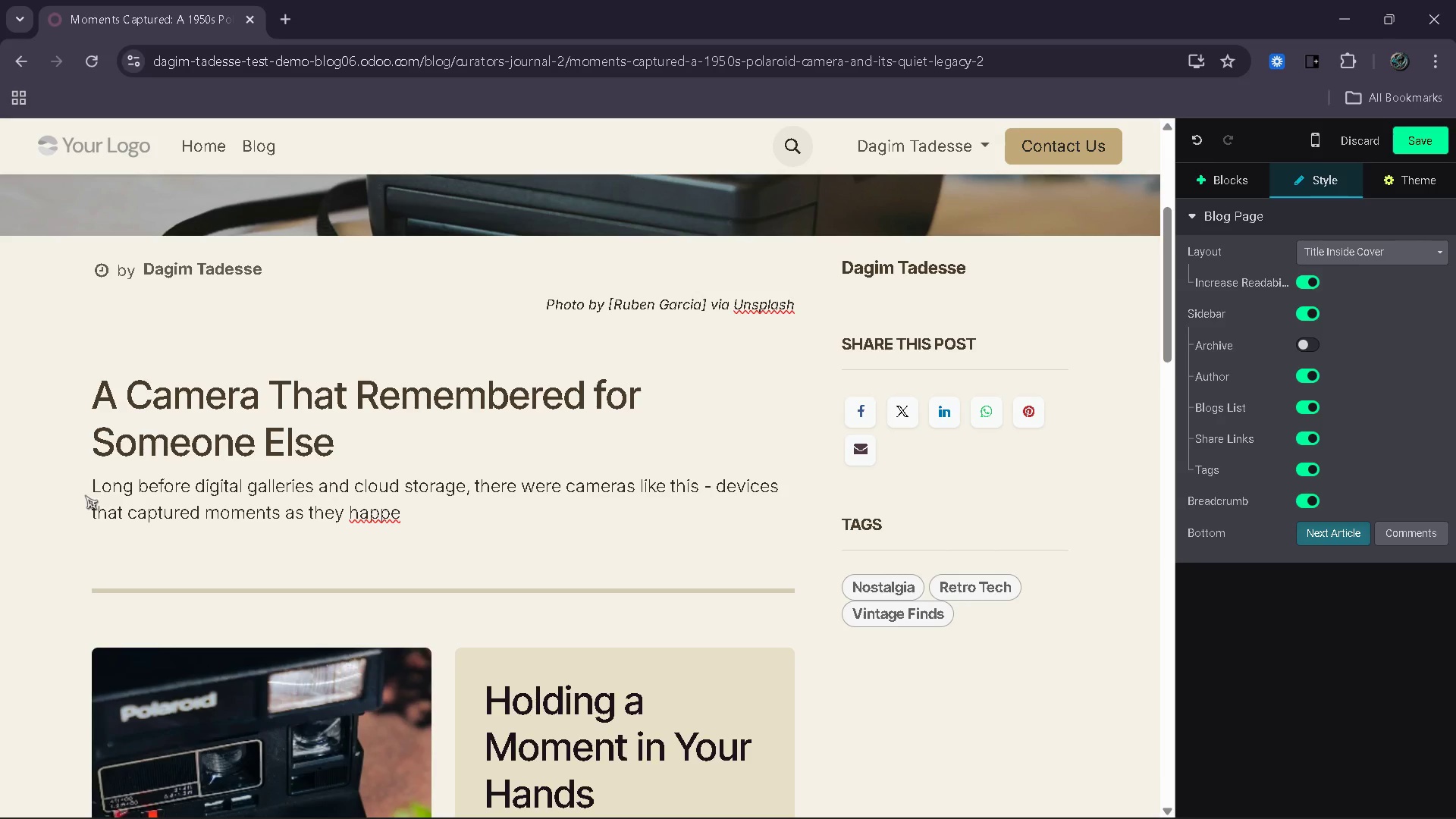 
type(ned)
 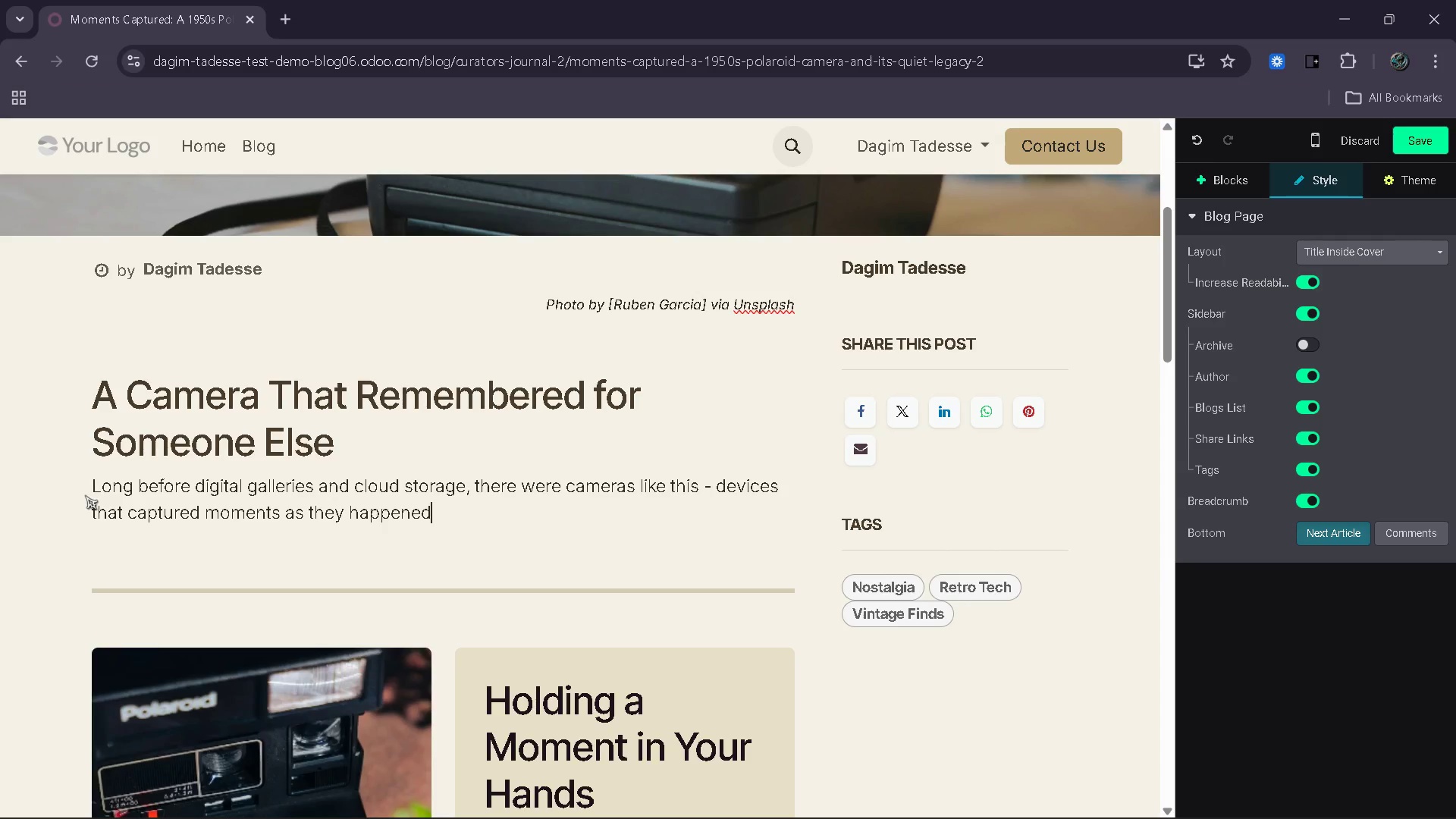 
wait(5.7)
 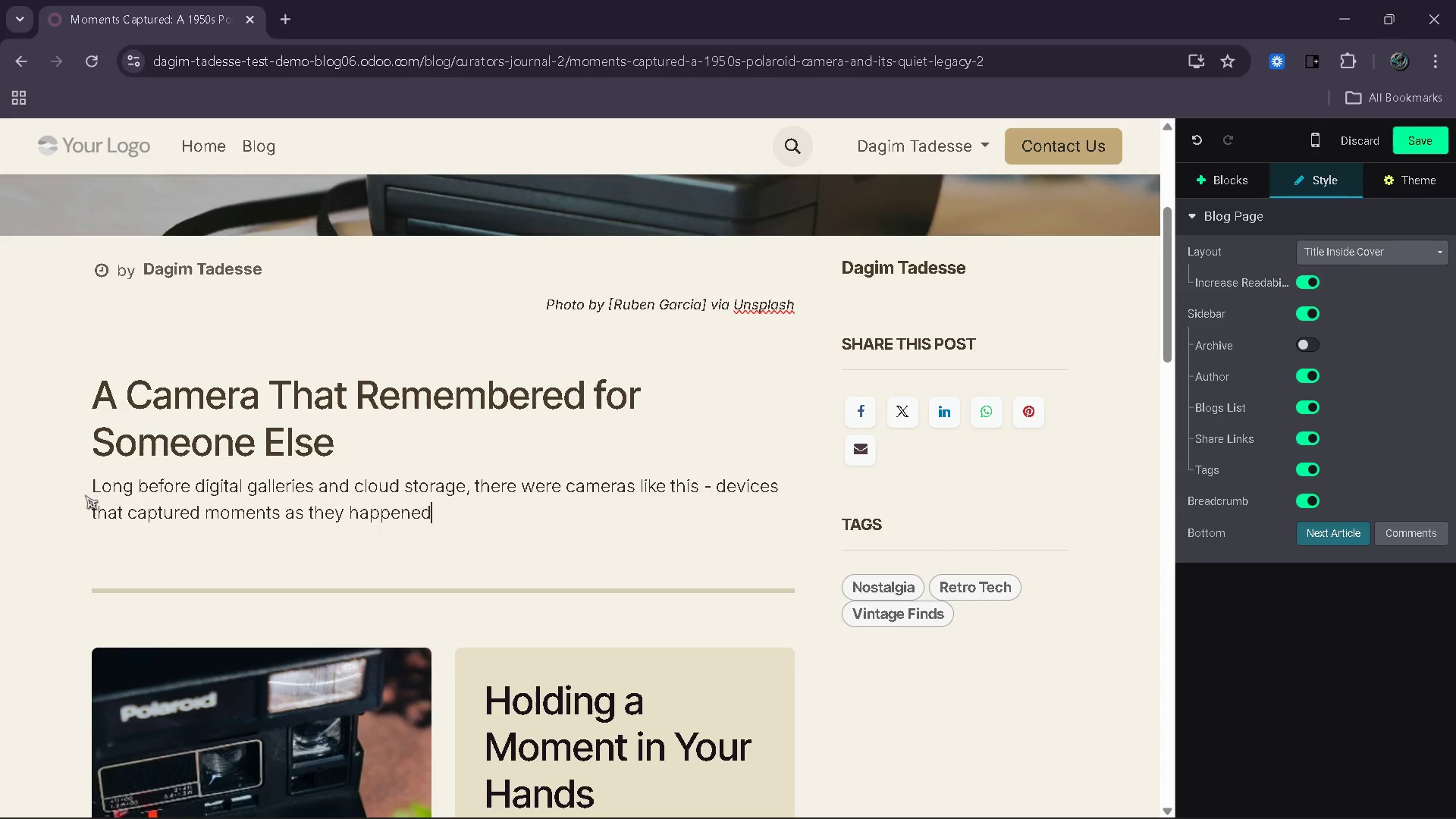 
type(, tangible and immediate.)
 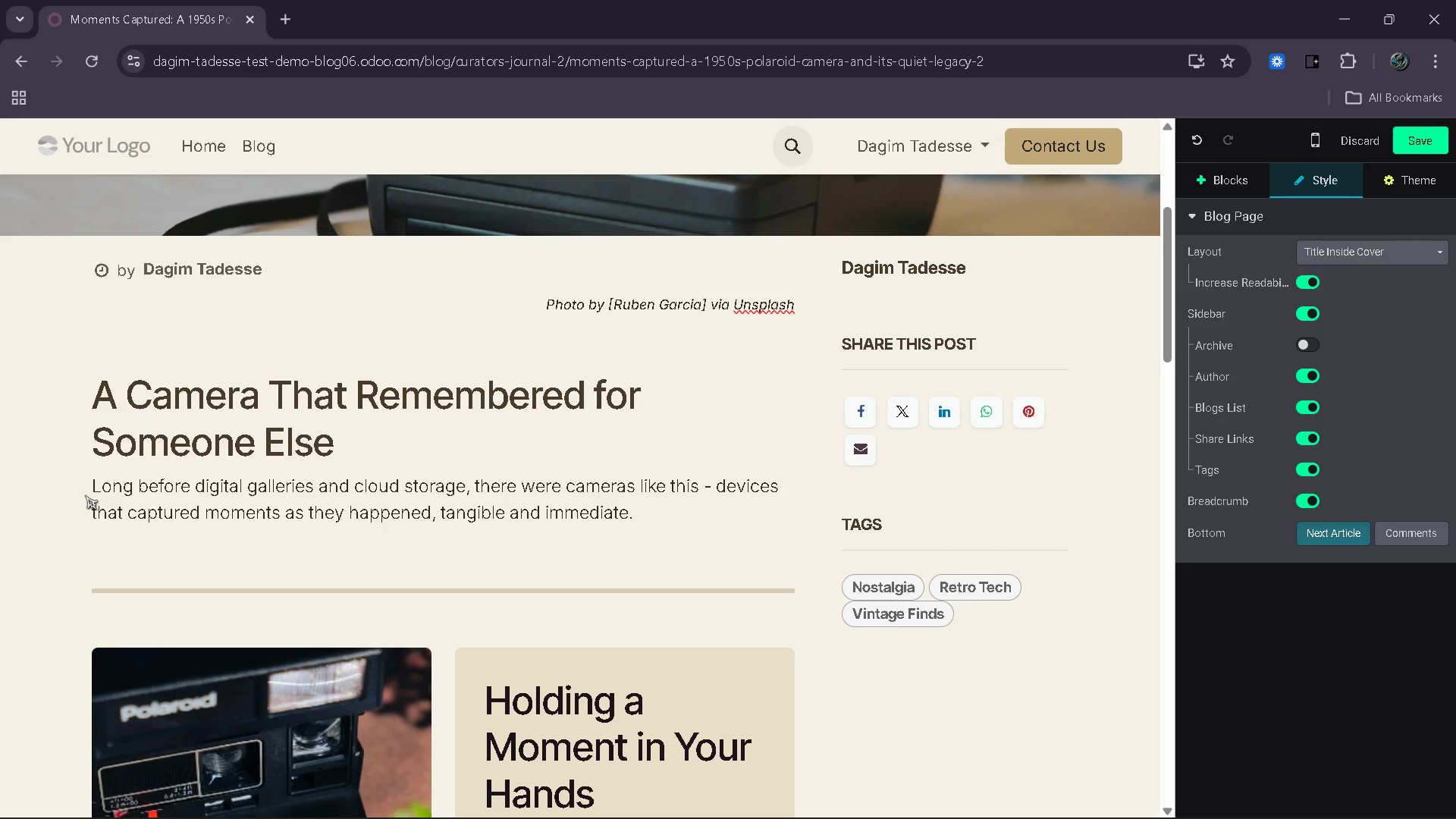 
key(Enter)
 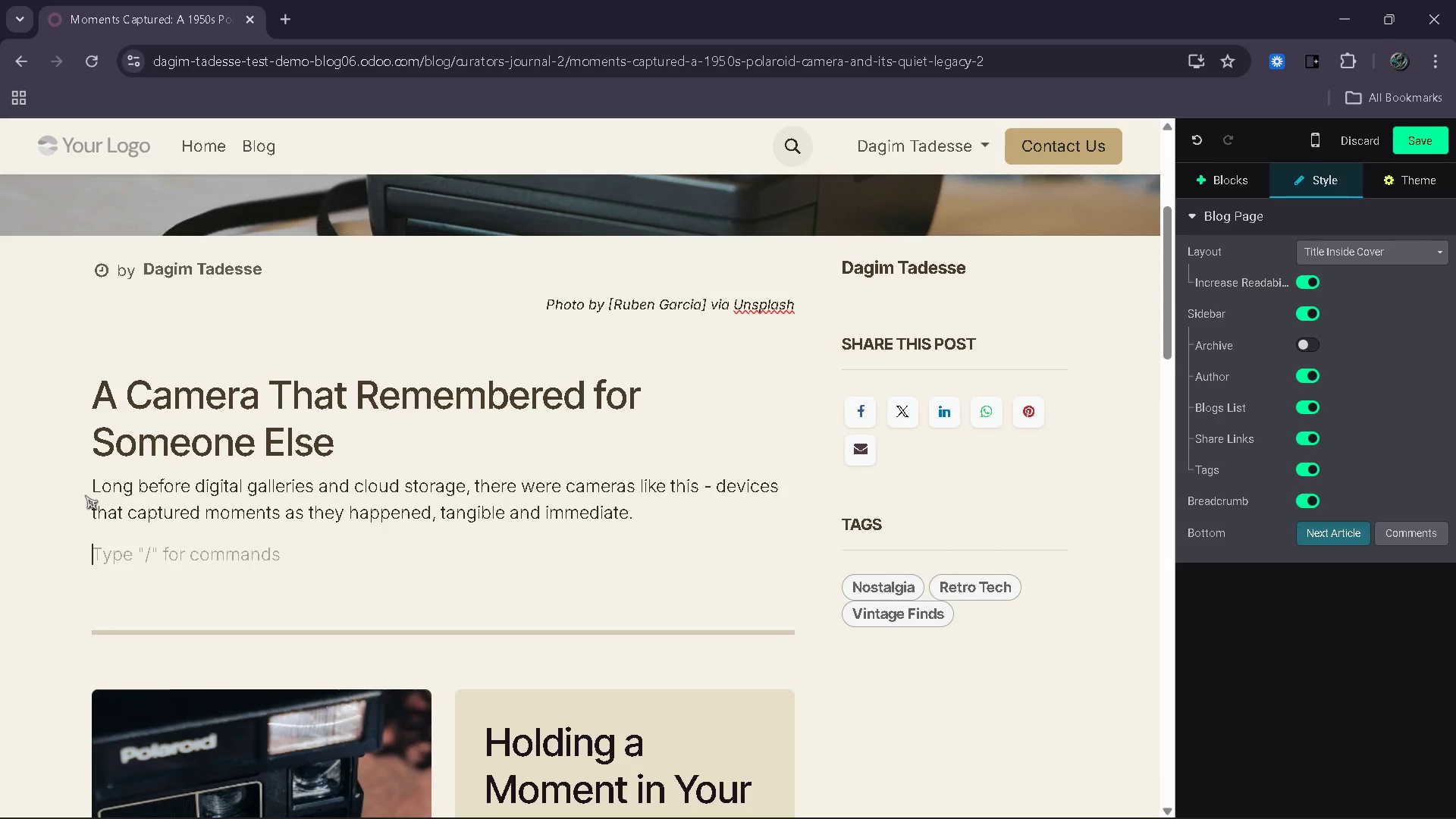 
key(Shift+T)
 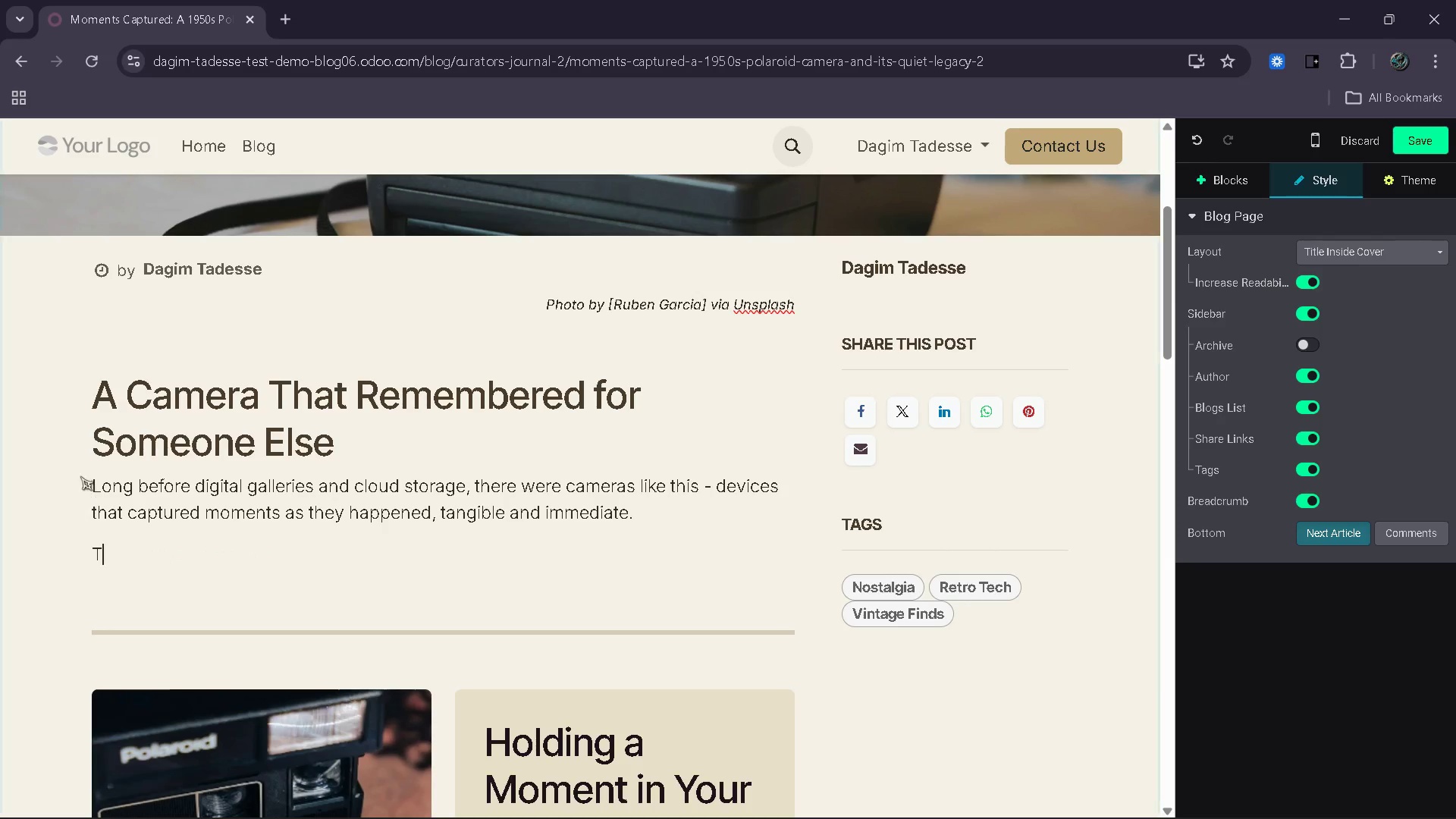 
type(is)
key(Backspace)
key(Backspace)
type(his 1950s polaroid camera is believed to have ben)
key(Backspace)
type(en used yb)
key(Backspace)
key(Backspace)
type(by a family to s)
key(Backspace)
type(document everyday life )
key(Backspace)
type(. Birthdaysm)
key(Backspace)
type(, quir)
key(Backspace)
type(et afternoon,)
key(Backspace)
type(s, small )
 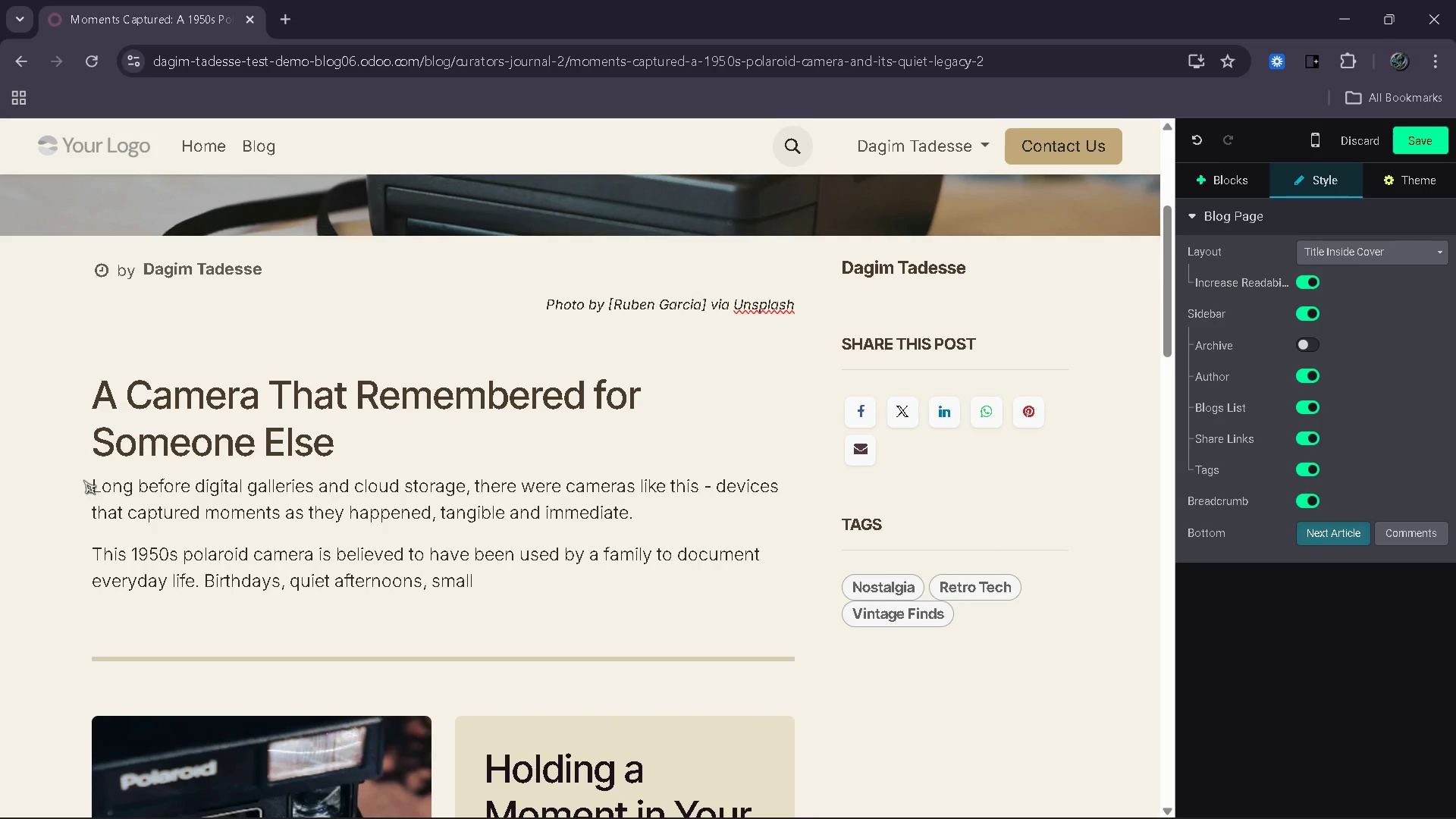 
wait(11.36)
 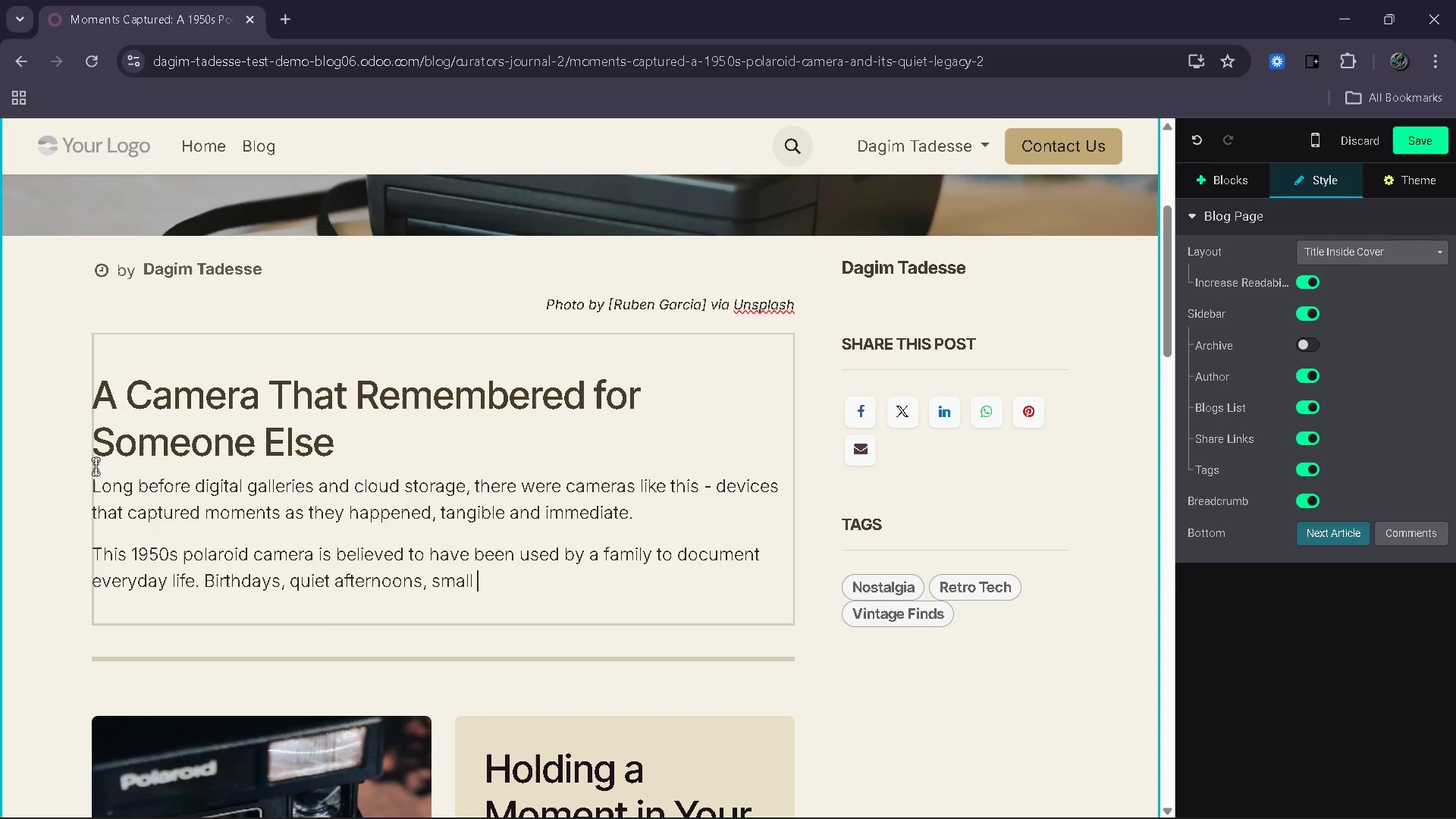 
type(celebrations - each photot)
key(Backspace)
type( once dee)
key(Backspace)
type(veloped )
 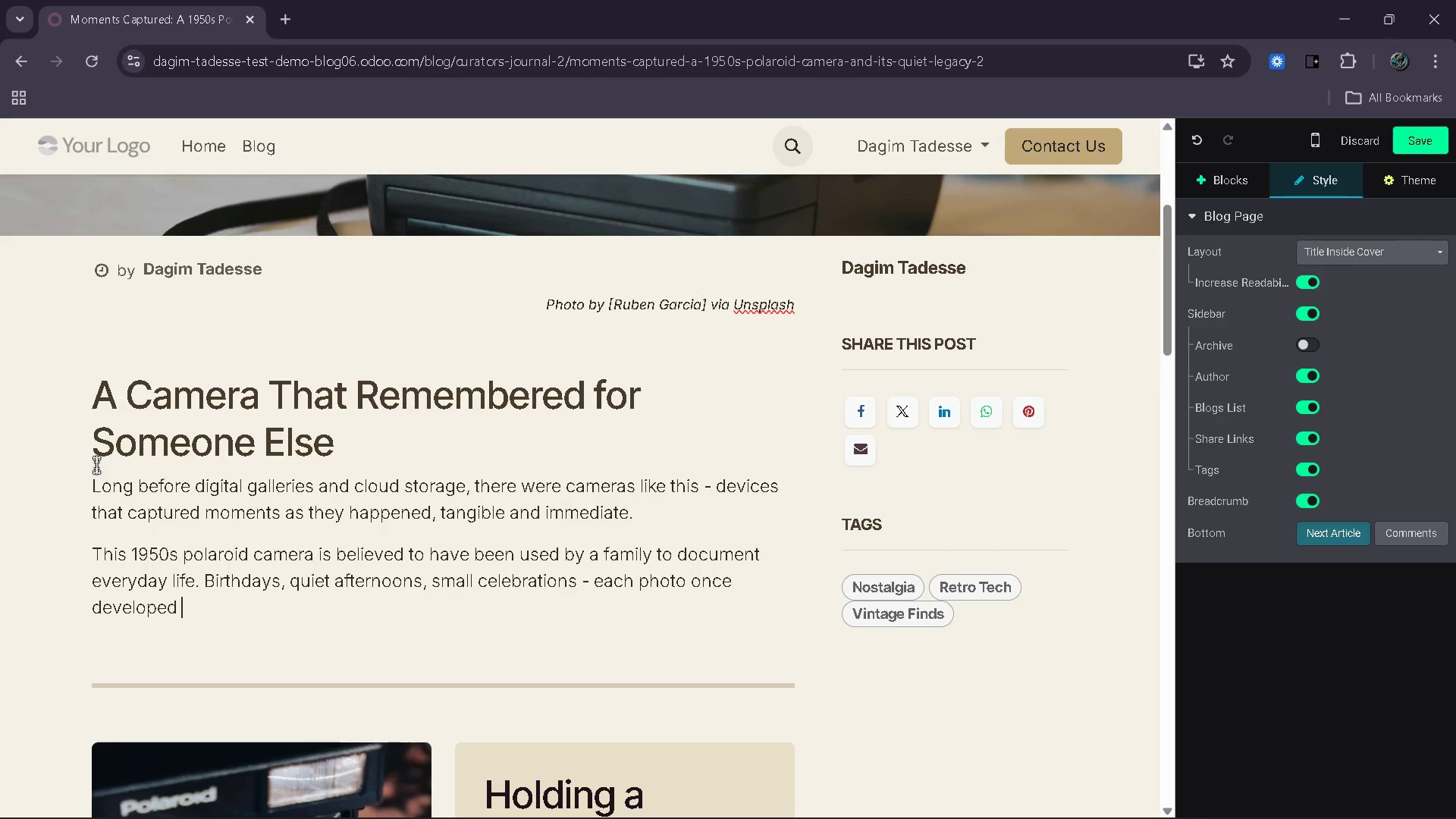 
type(in the palm of a hand.)
 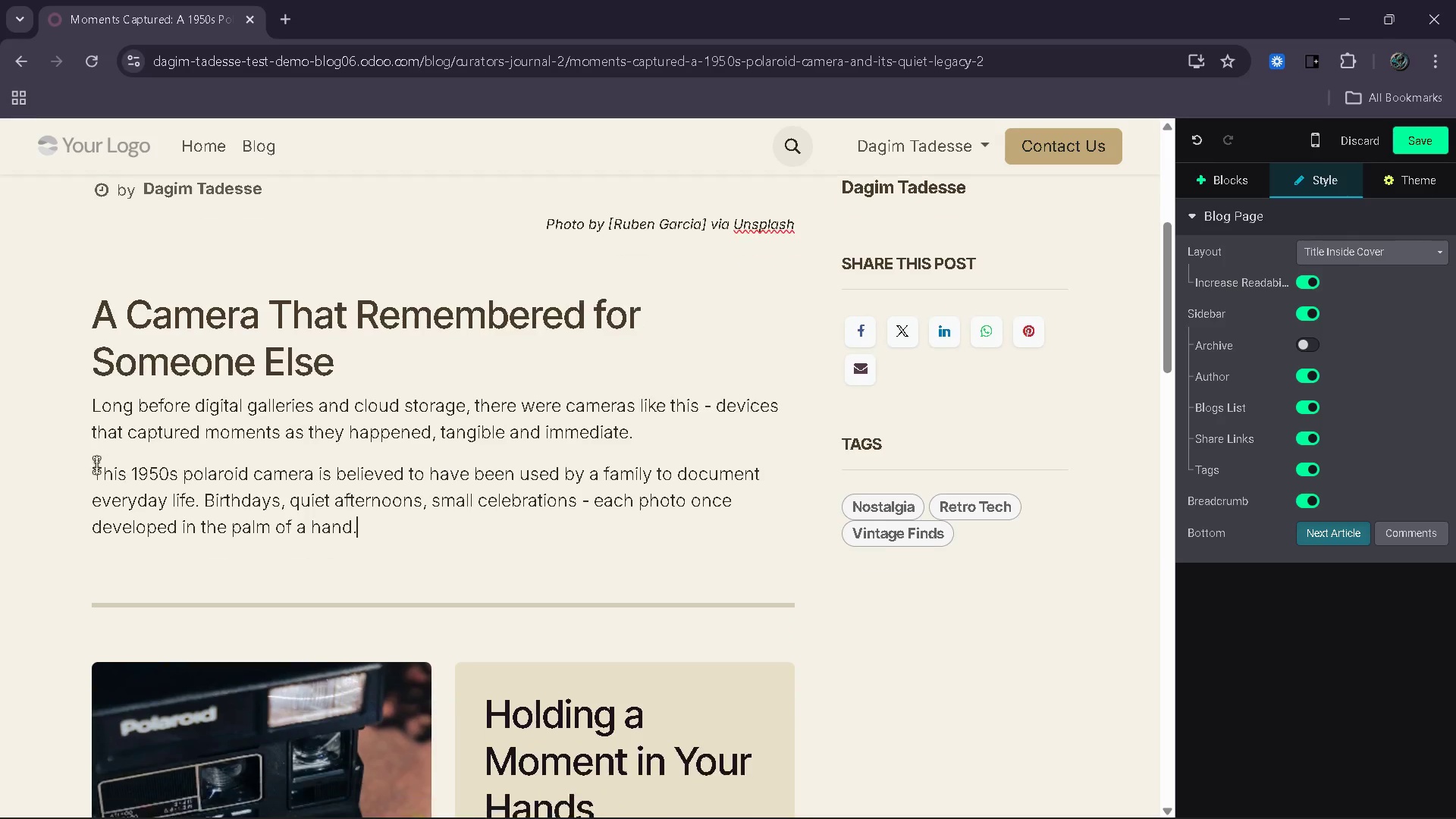 
key(Enter)
 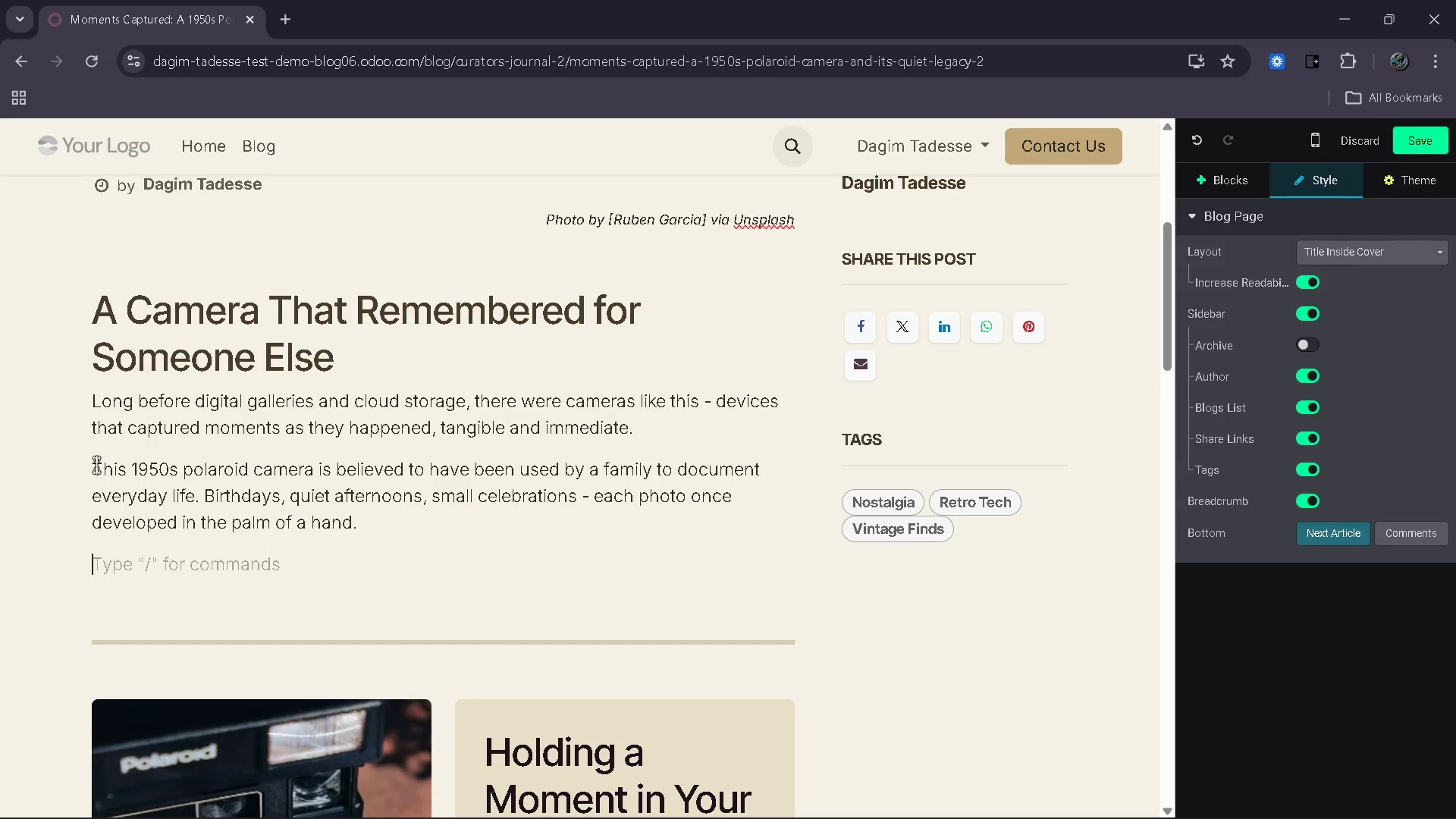 
type(The camera o)
key(Backspace)
type(itself h)
key(Backspace)
type(shows slight cosmetic wear )
key(Backspace)
type(, a sign of years spent in use rather than storage. I)
 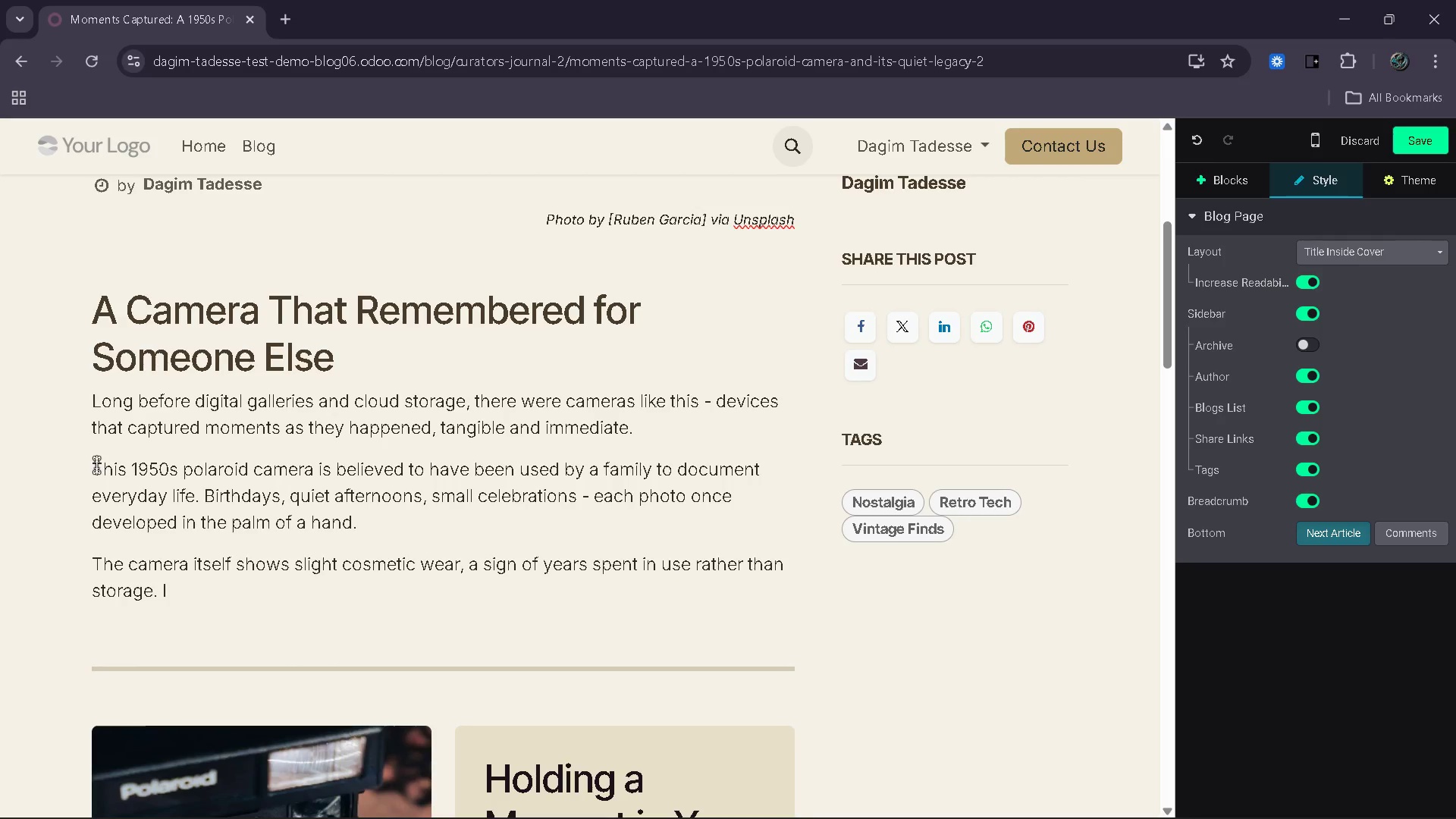 
key(Unknown)
 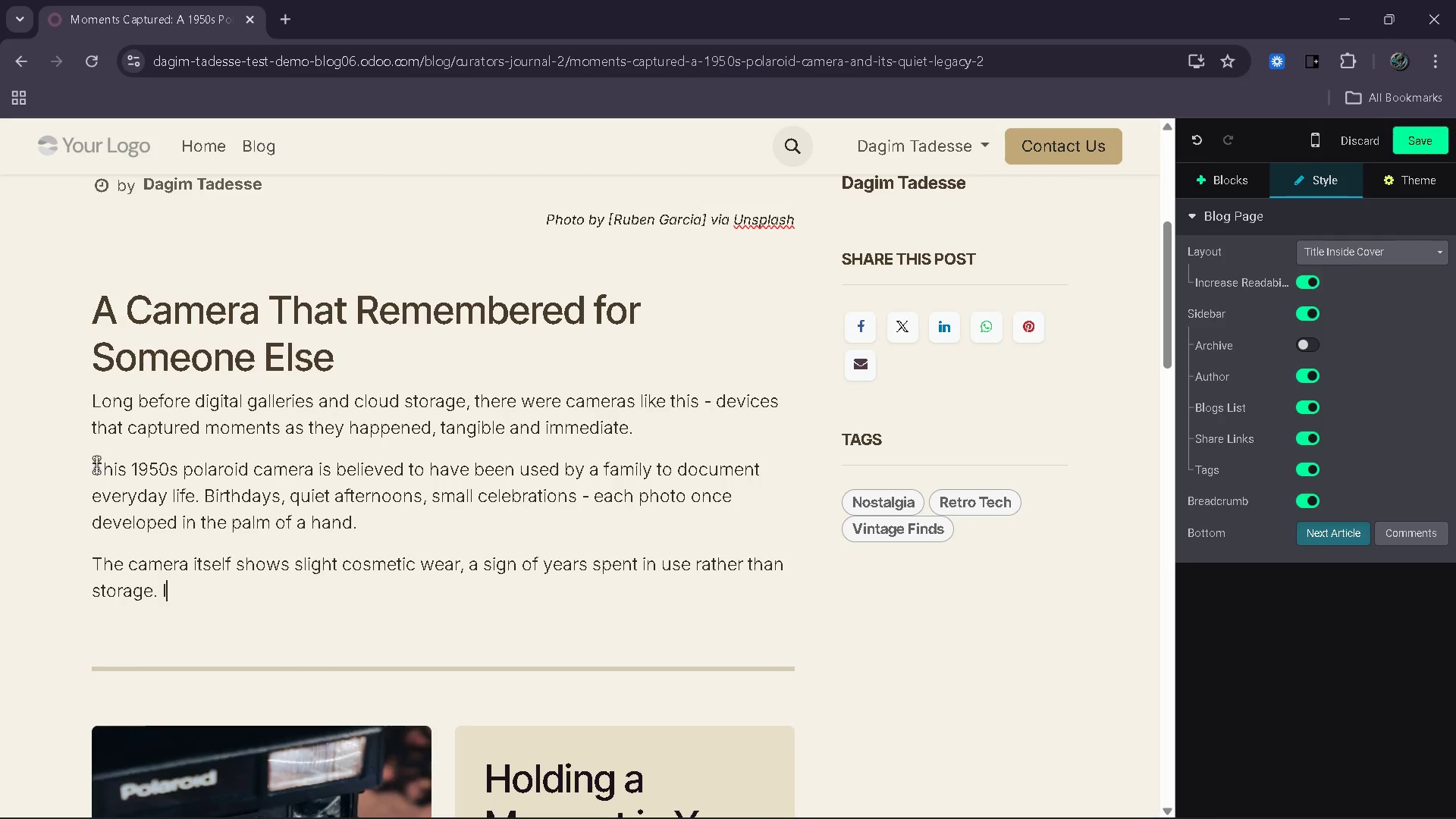 
key(Unknown)
 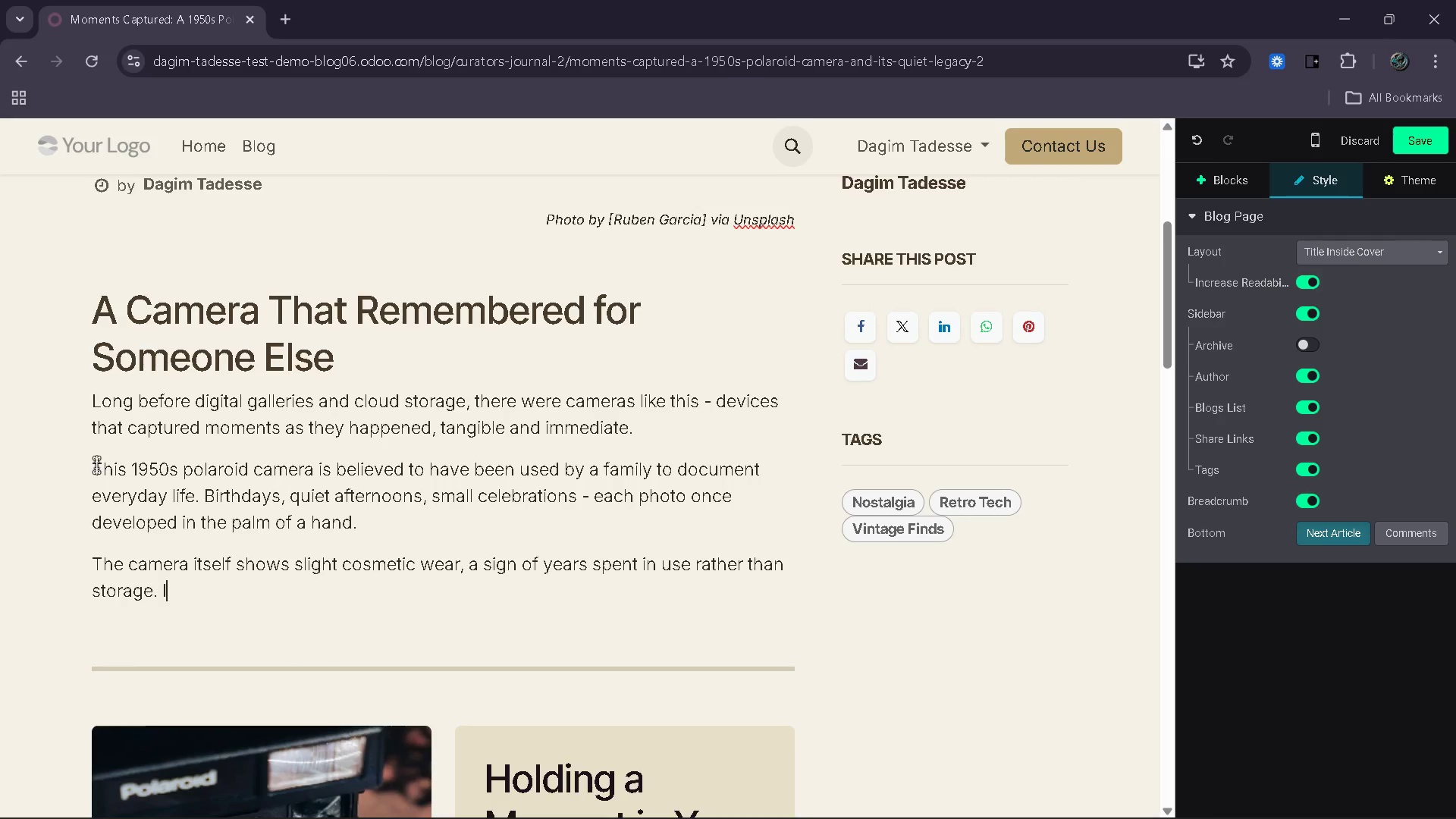 
key(Unknown)
 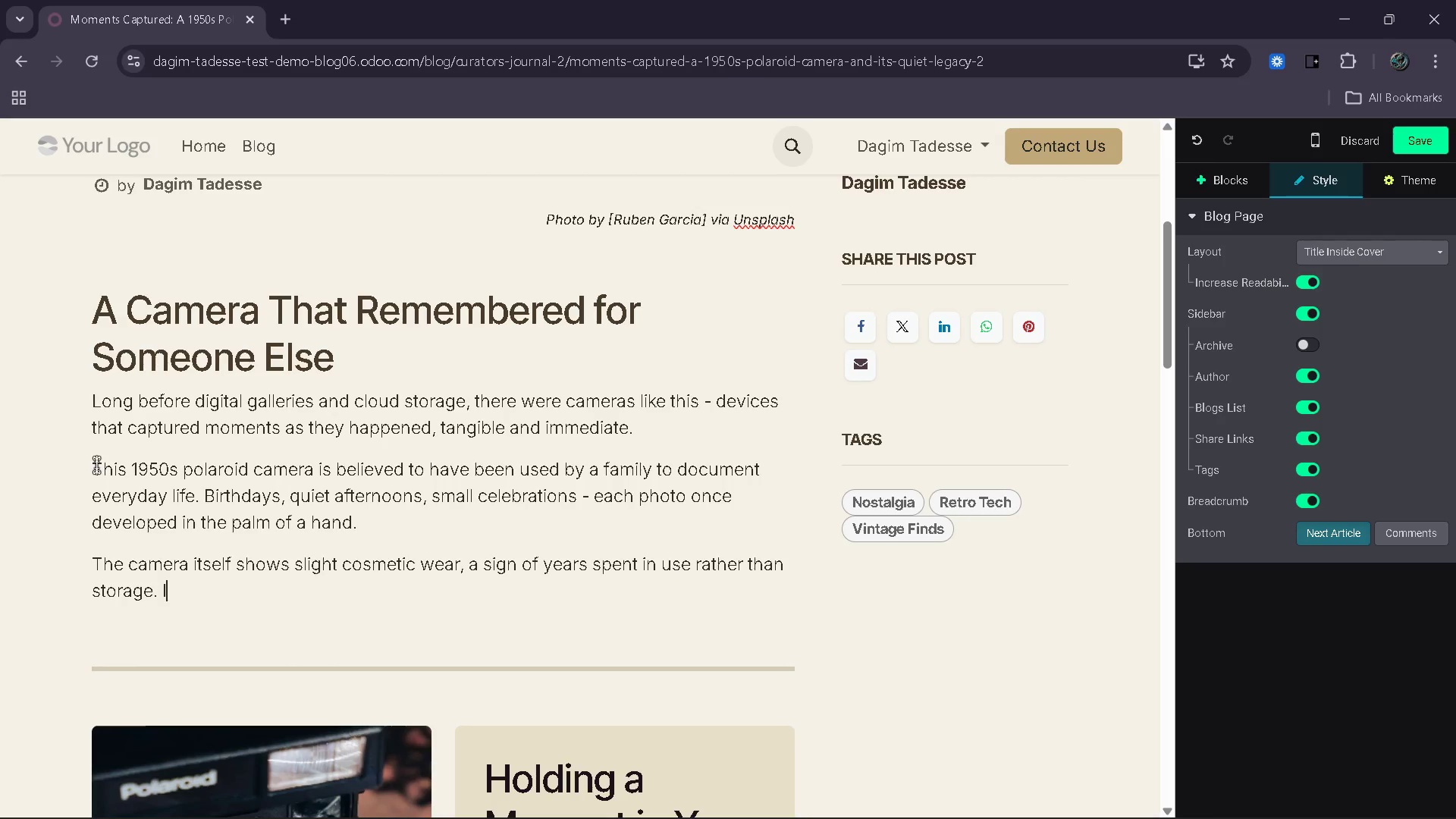 
key(Unknown)
 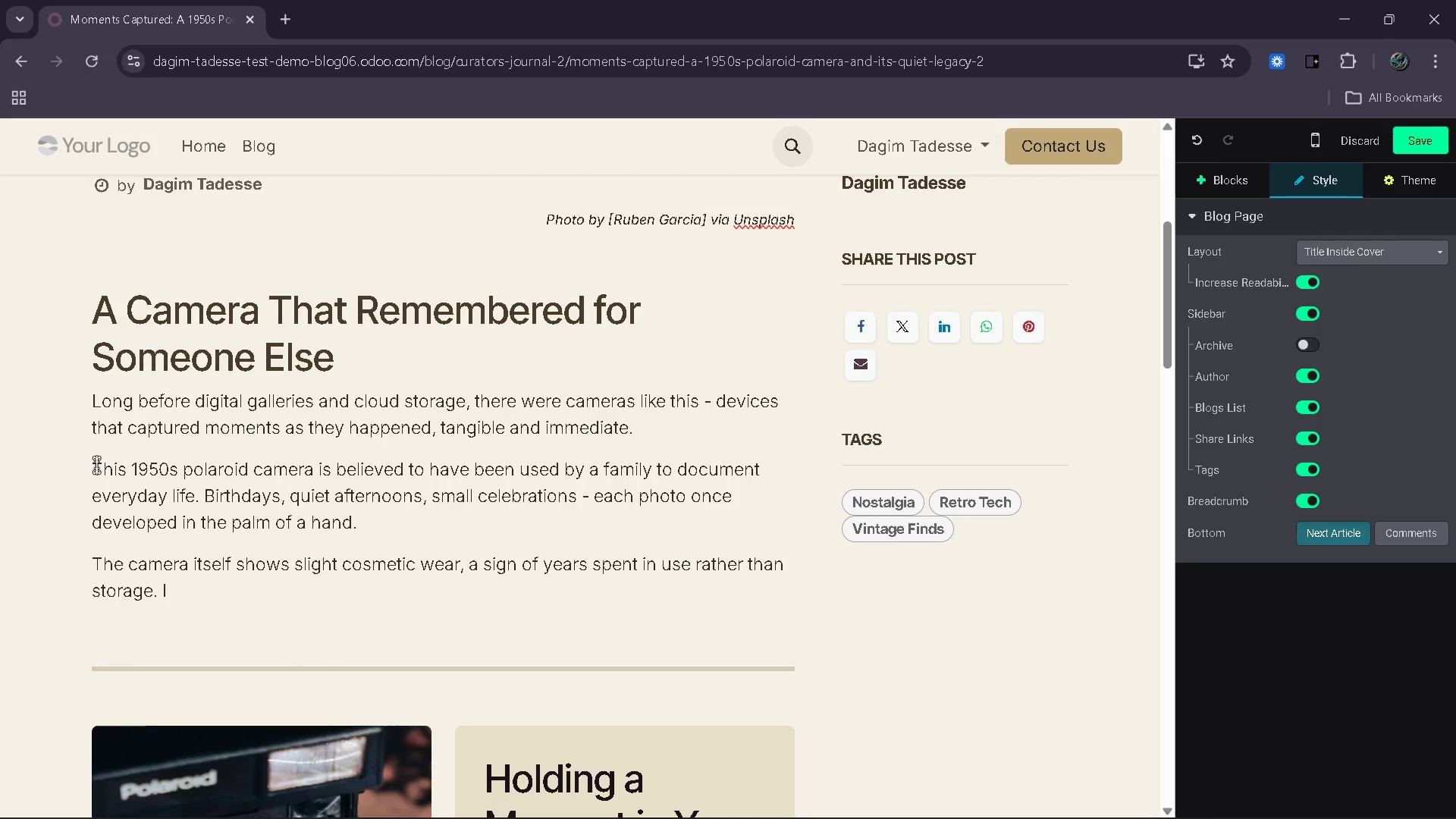 
key(Unknown)
 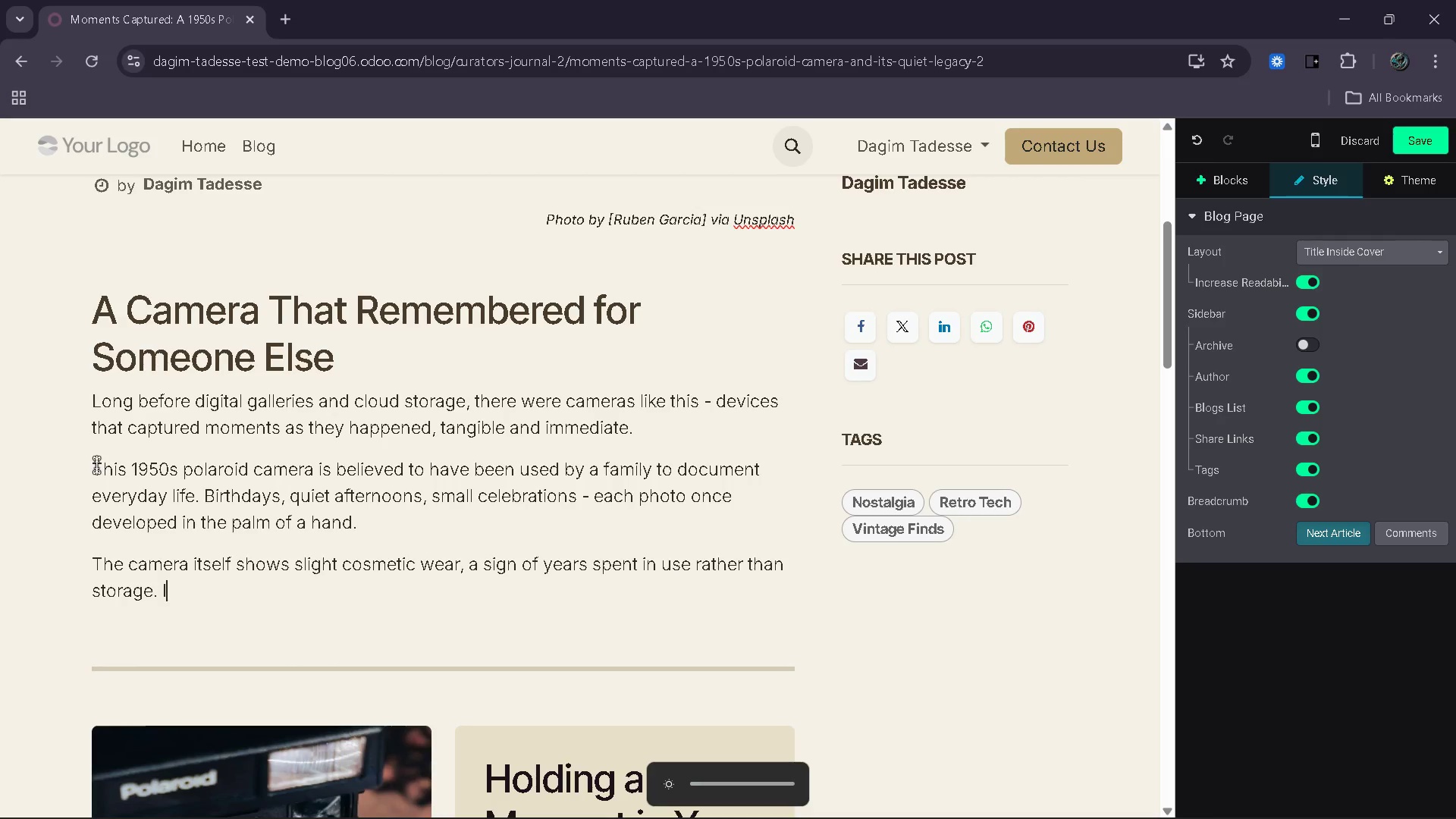 
key(Unknown)
 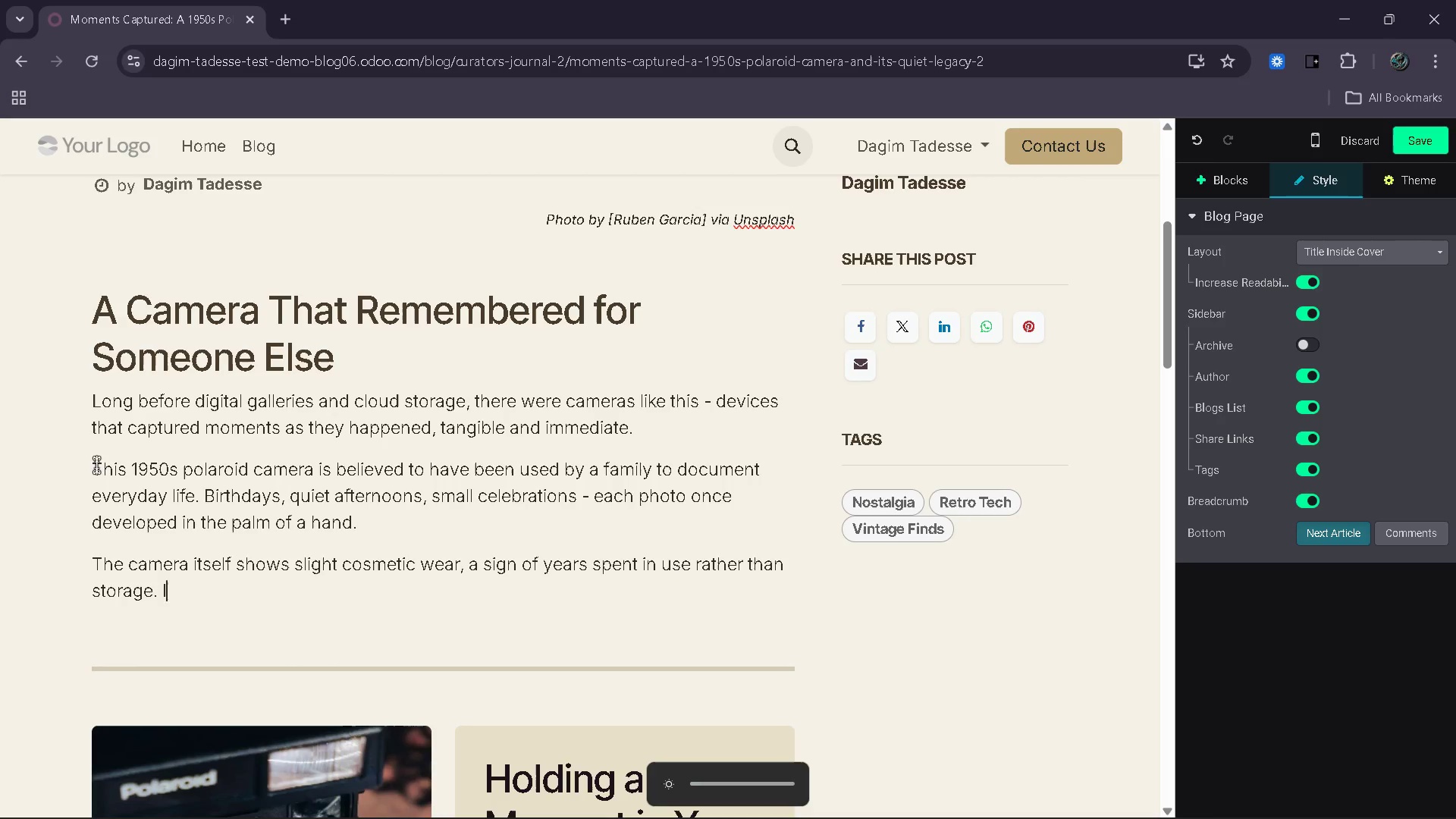 
key(Unknown)
 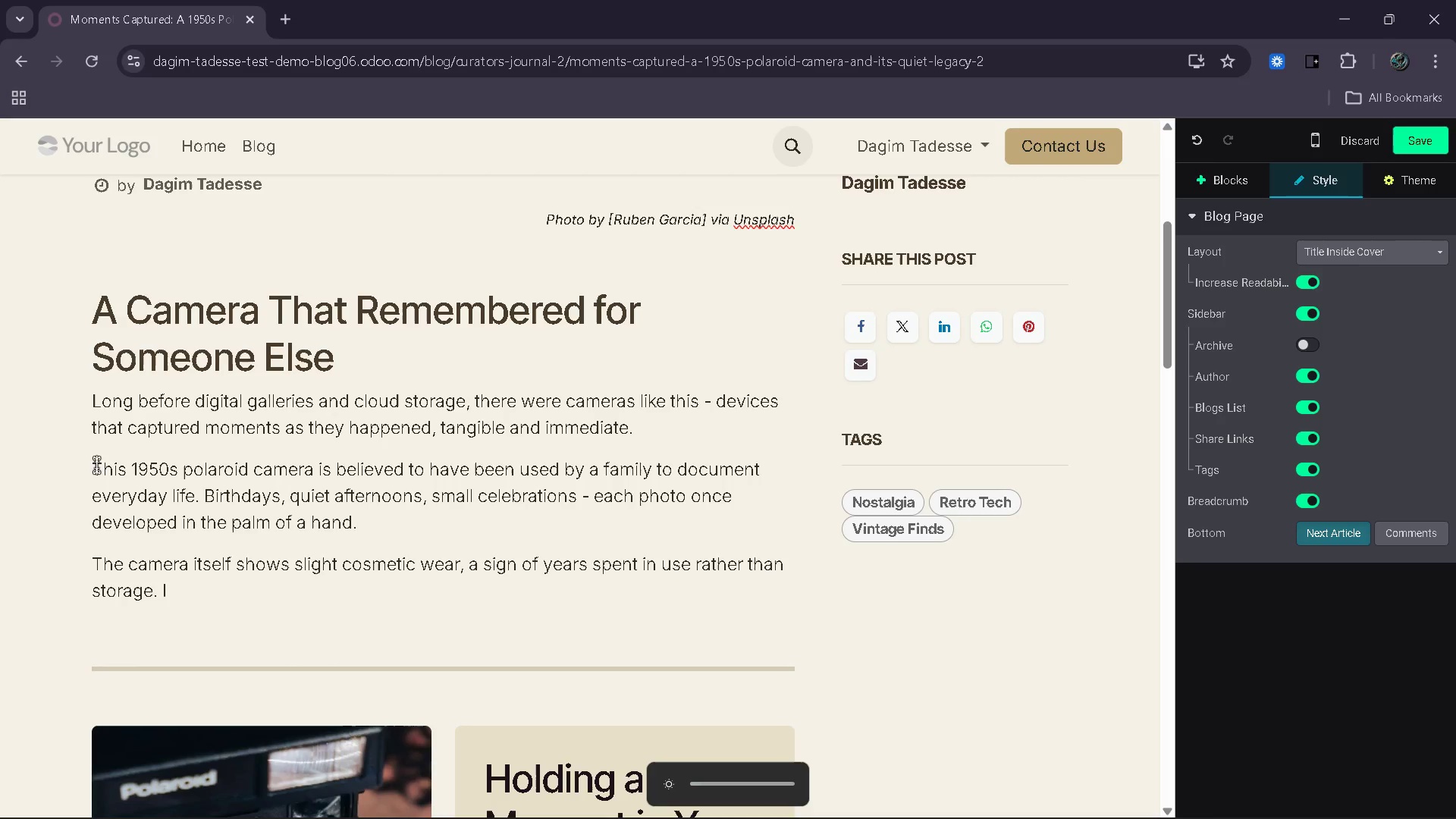 
key(Unknown)
 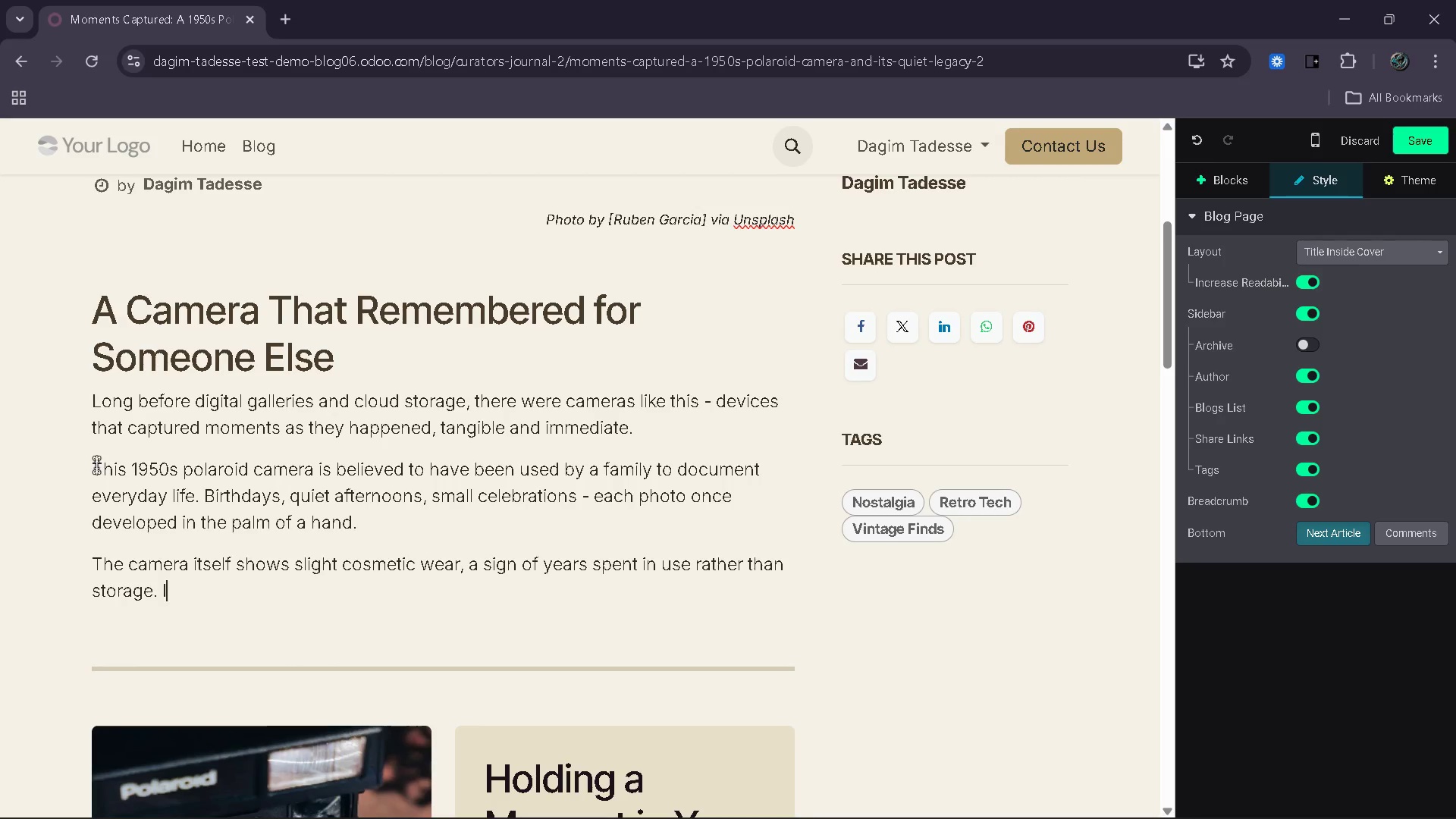 
wait(6.5)
 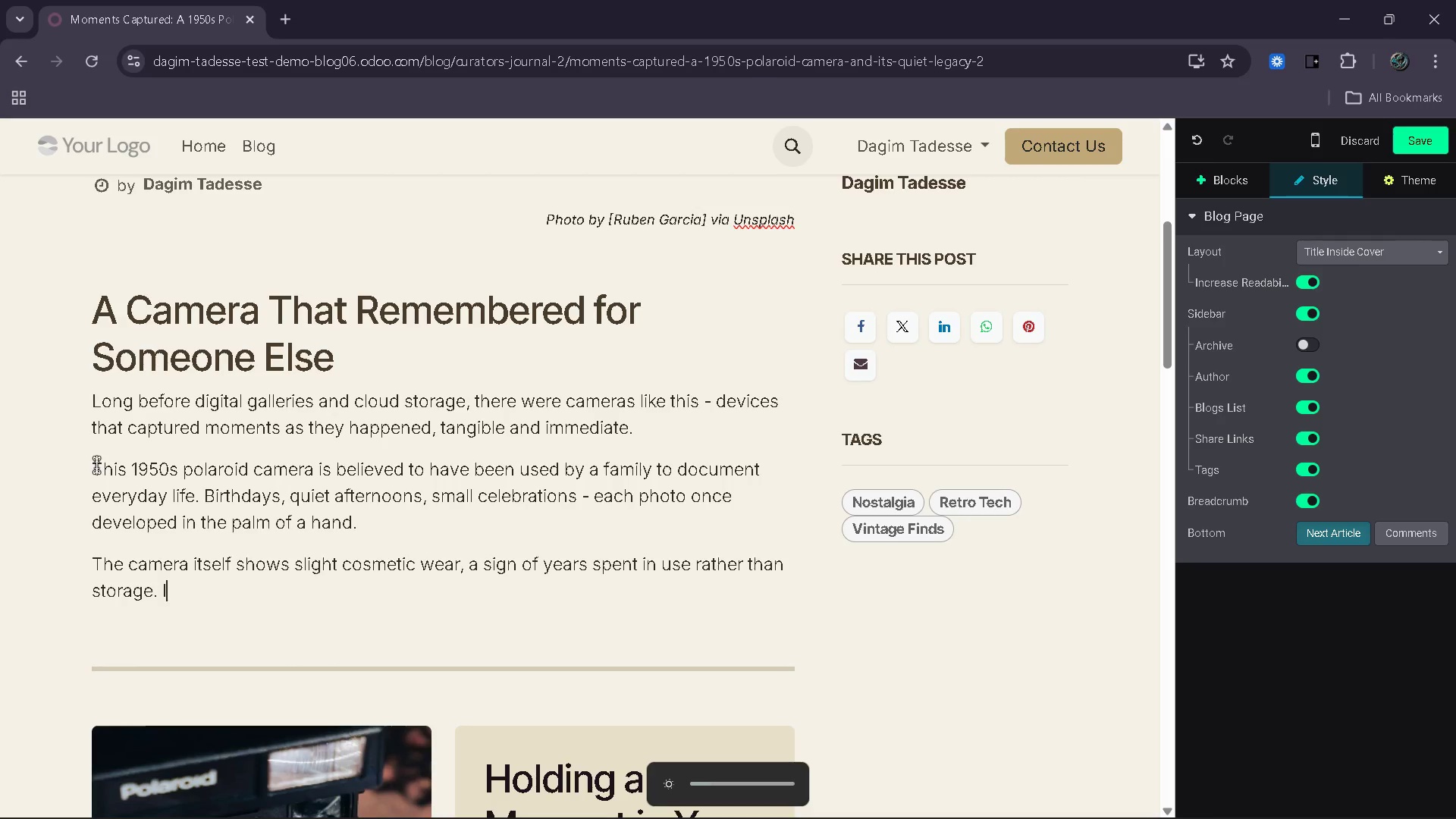 
type(s)
key(Backspace)
type(ts shutter remains functional, ready to capture again =)
key(Backspace)
key(Backspace)
type(.)
 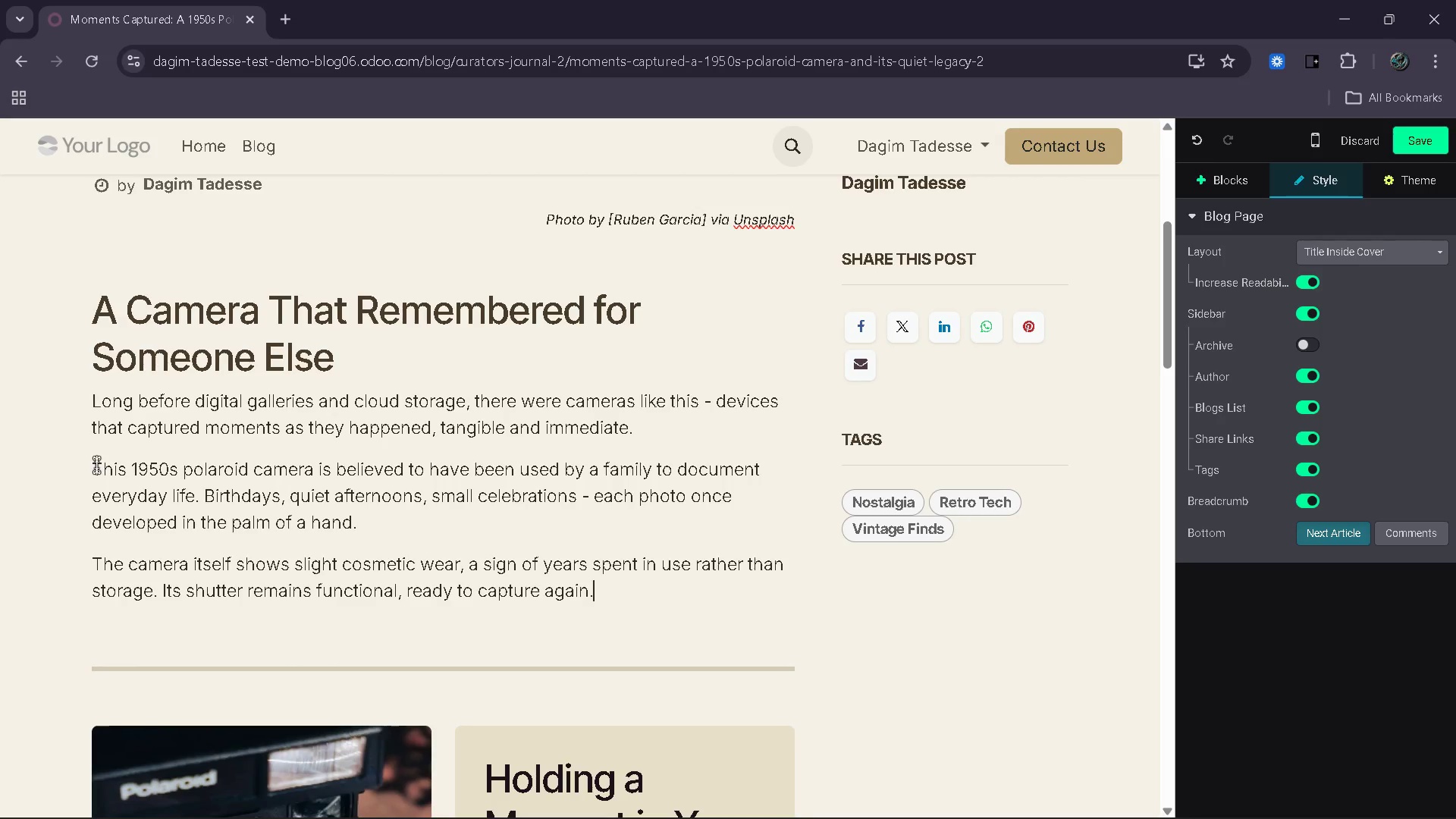 
wait(7.11)
 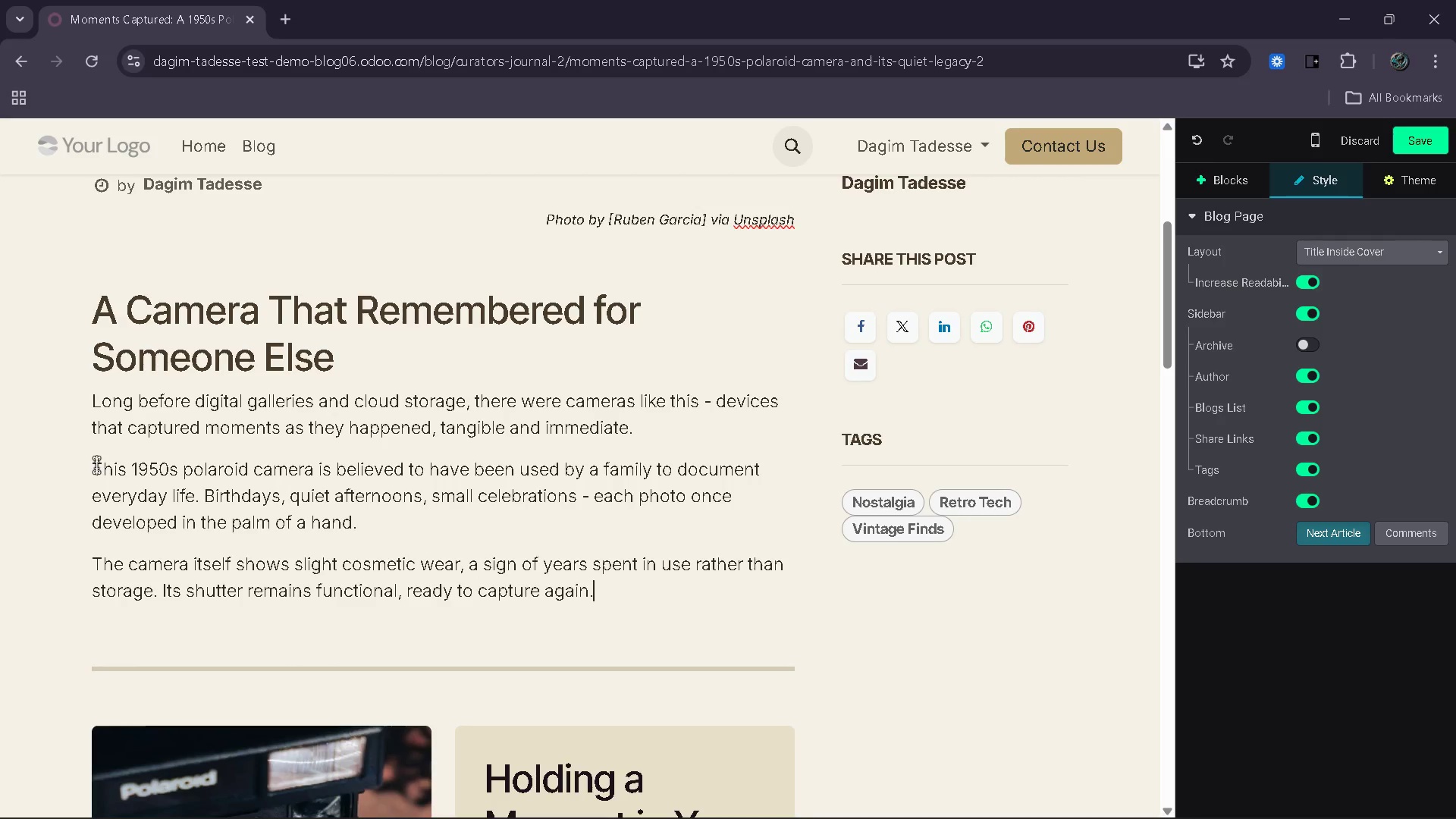 
key(Enter)
 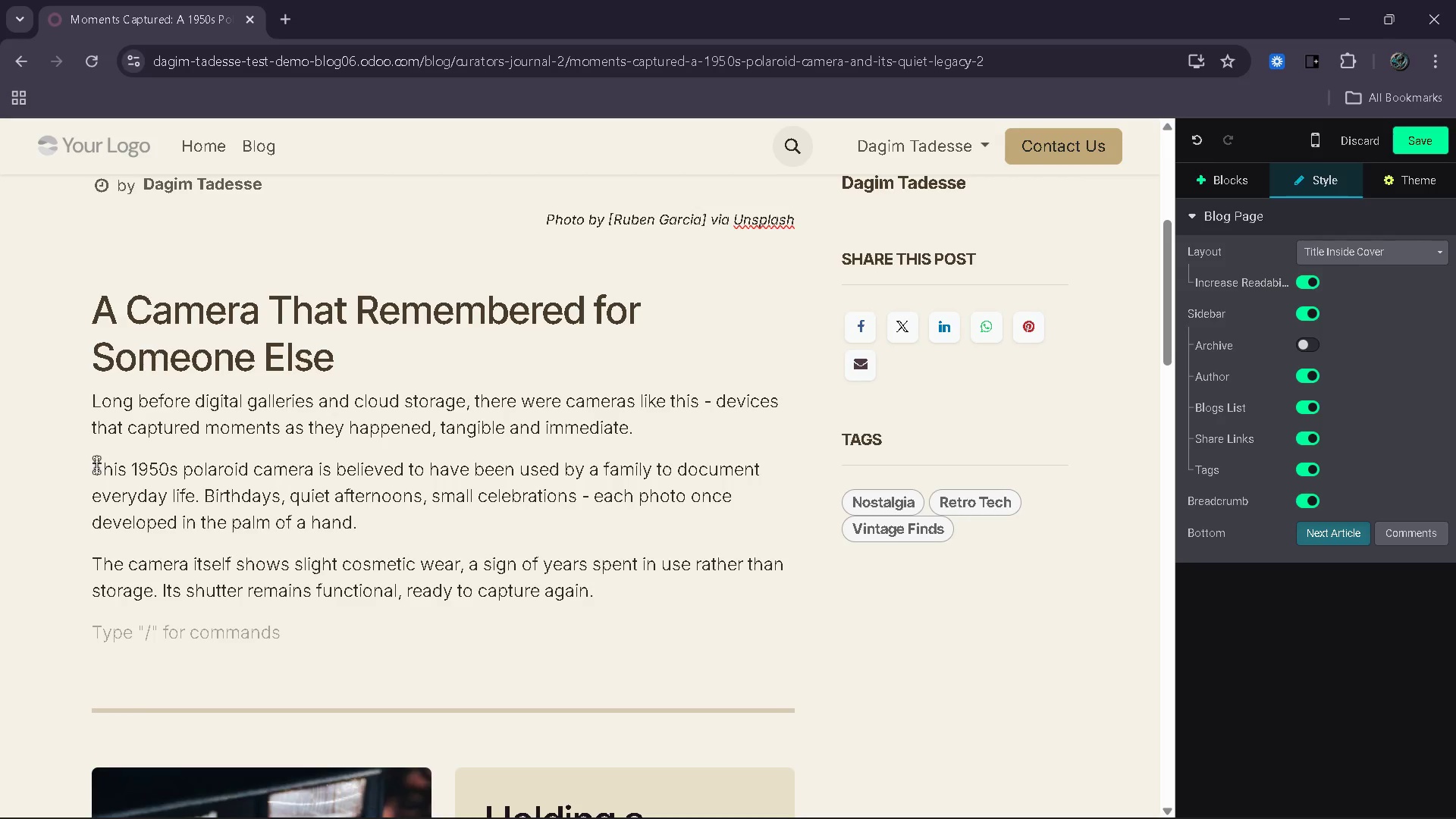 
type(More than a devie)
key(Backspace)
type(ce, it represen)
 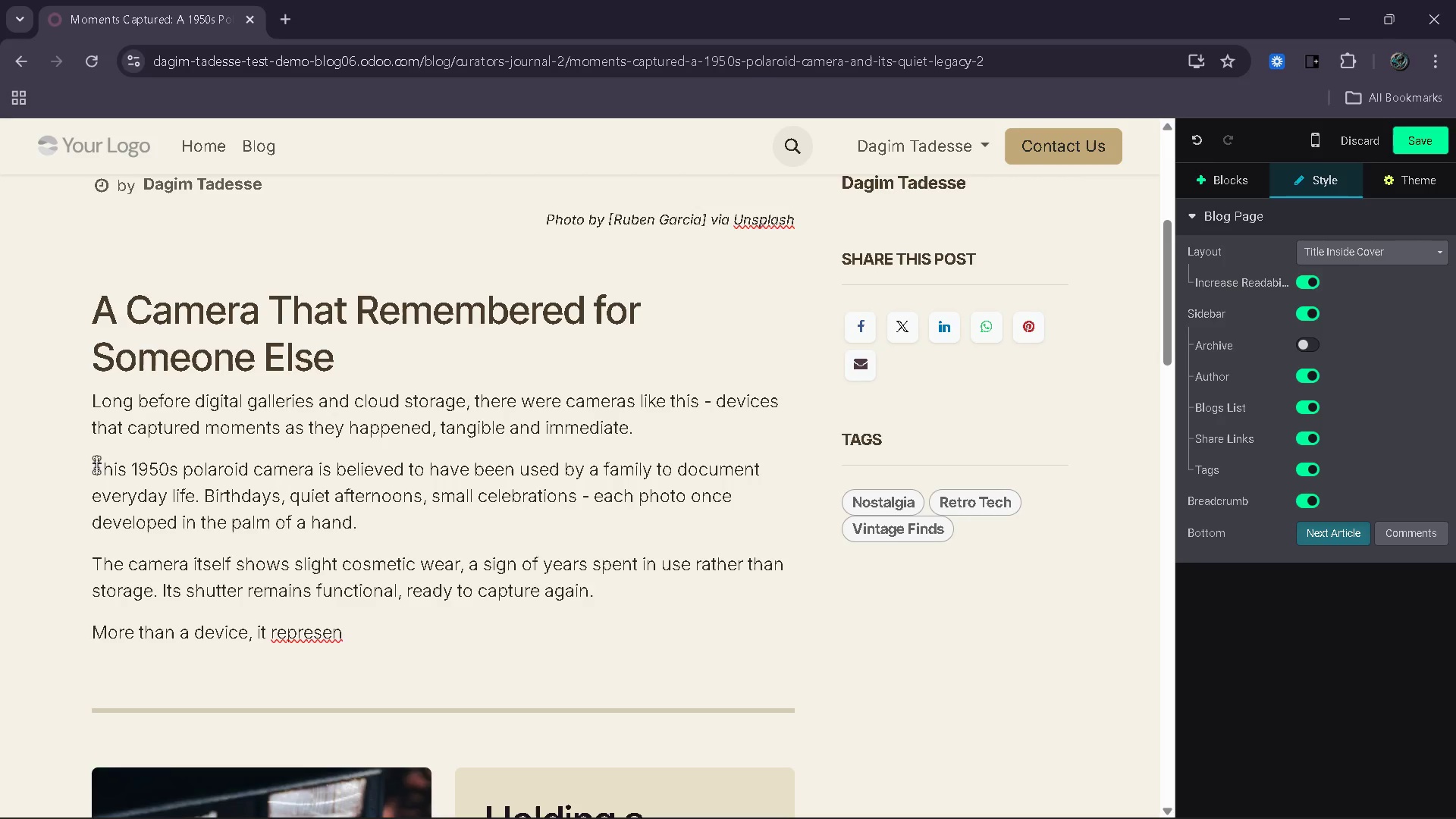 
type(ts a way of seeeing)
key(Backspace)
key(Backspace)
key(Backspace)
key(Backspace)
type(g the world-)
key(Backspace)
type( - oe where moments were chosen carefully and preserved physcally.)
 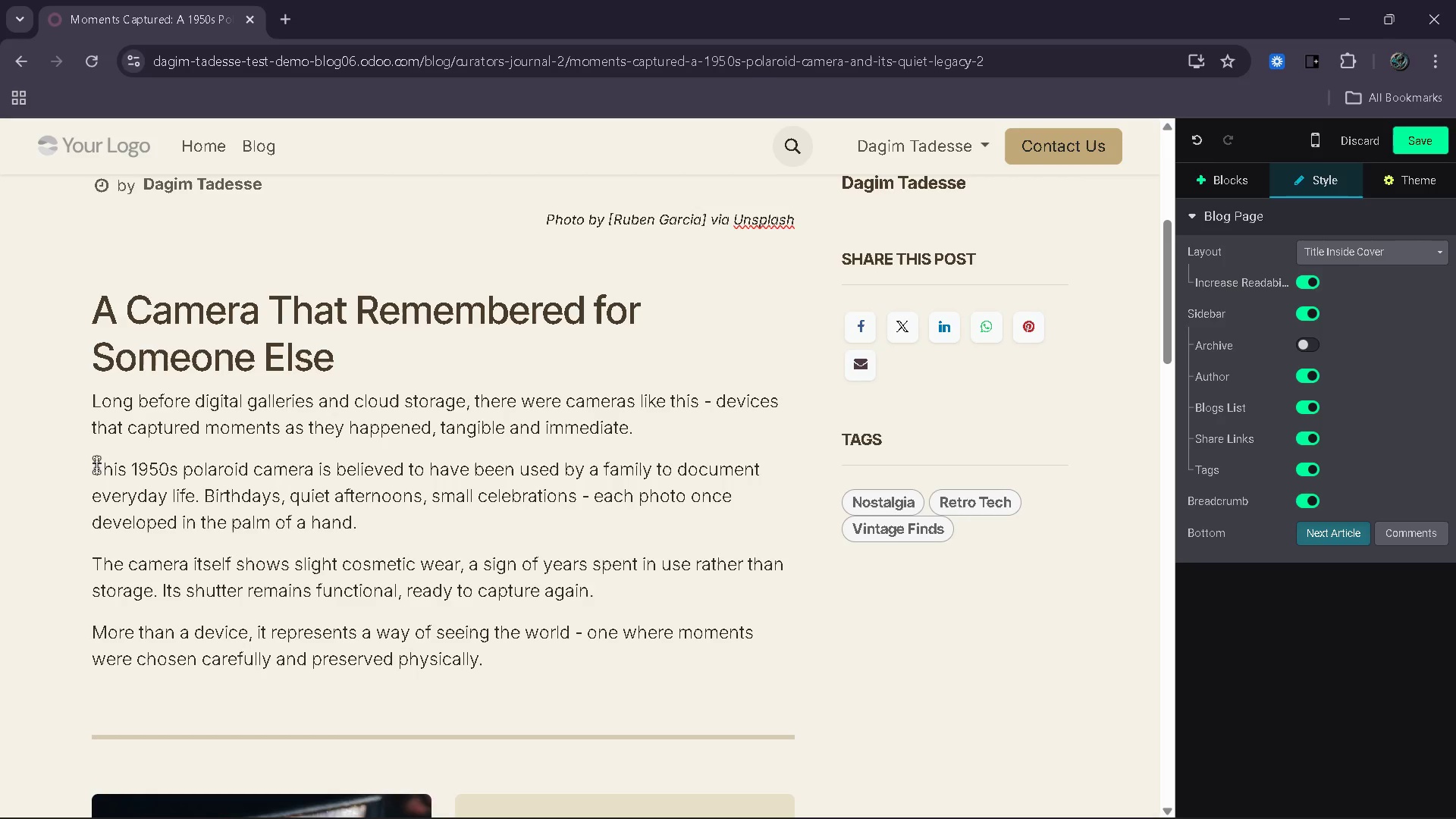 
wait(10.47)
 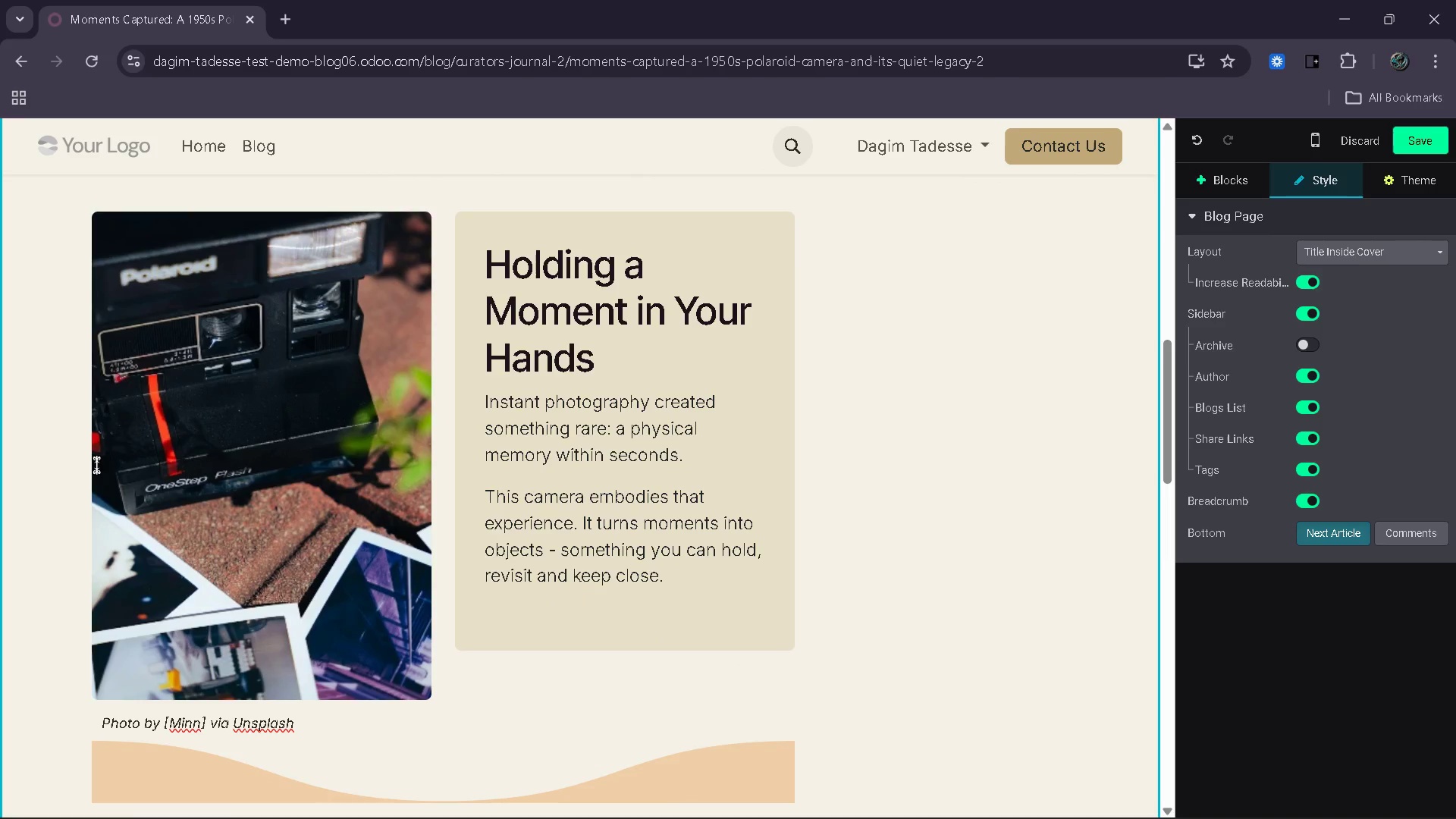 
left_click_drag(start_coordinate=[613, 402], to_coordinate=[243, 403])
 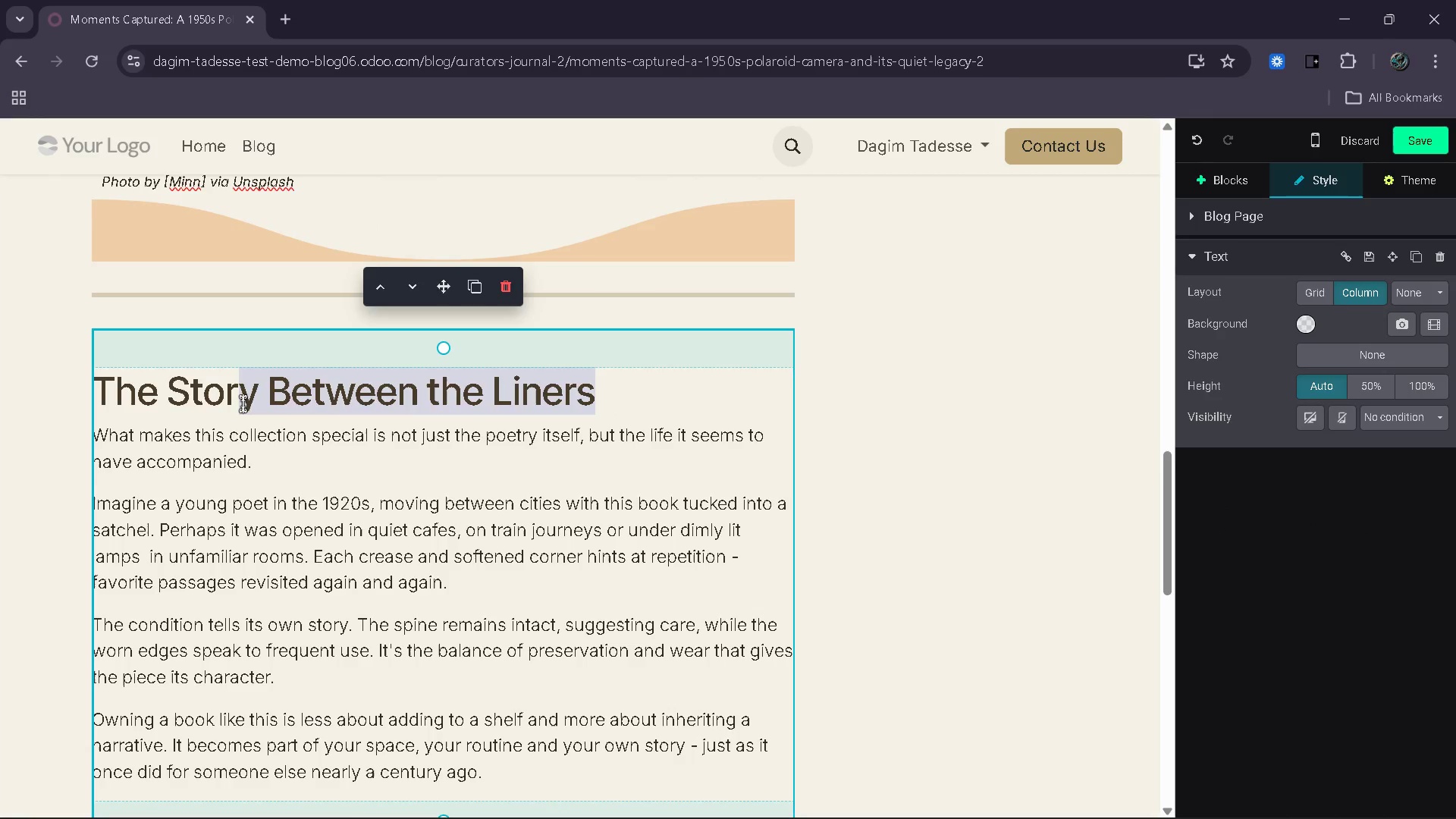 
type(ies It Once Captured)
 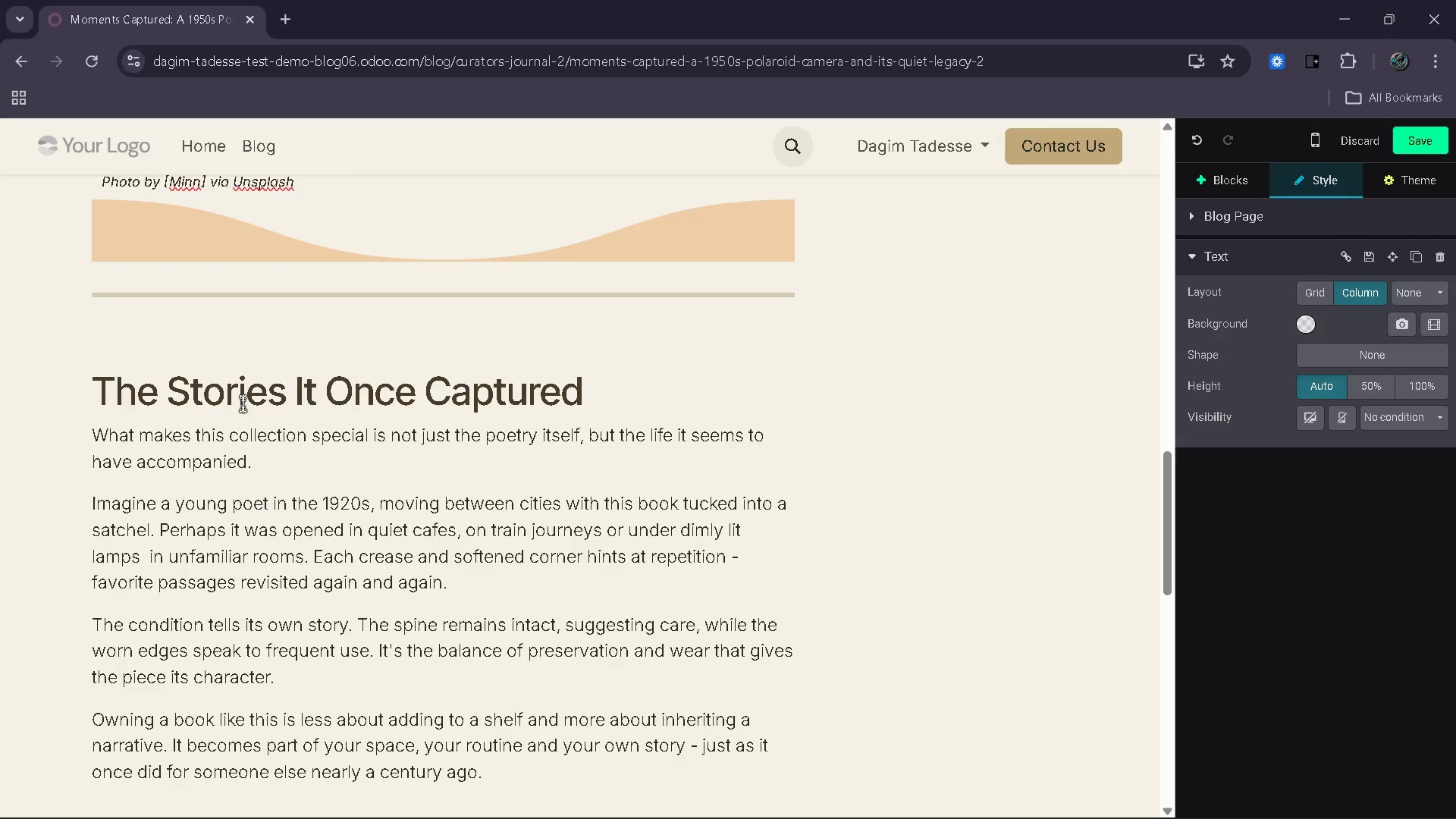 
left_click_drag(start_coordinate=[494, 622], to_coordinate=[96, 293])
 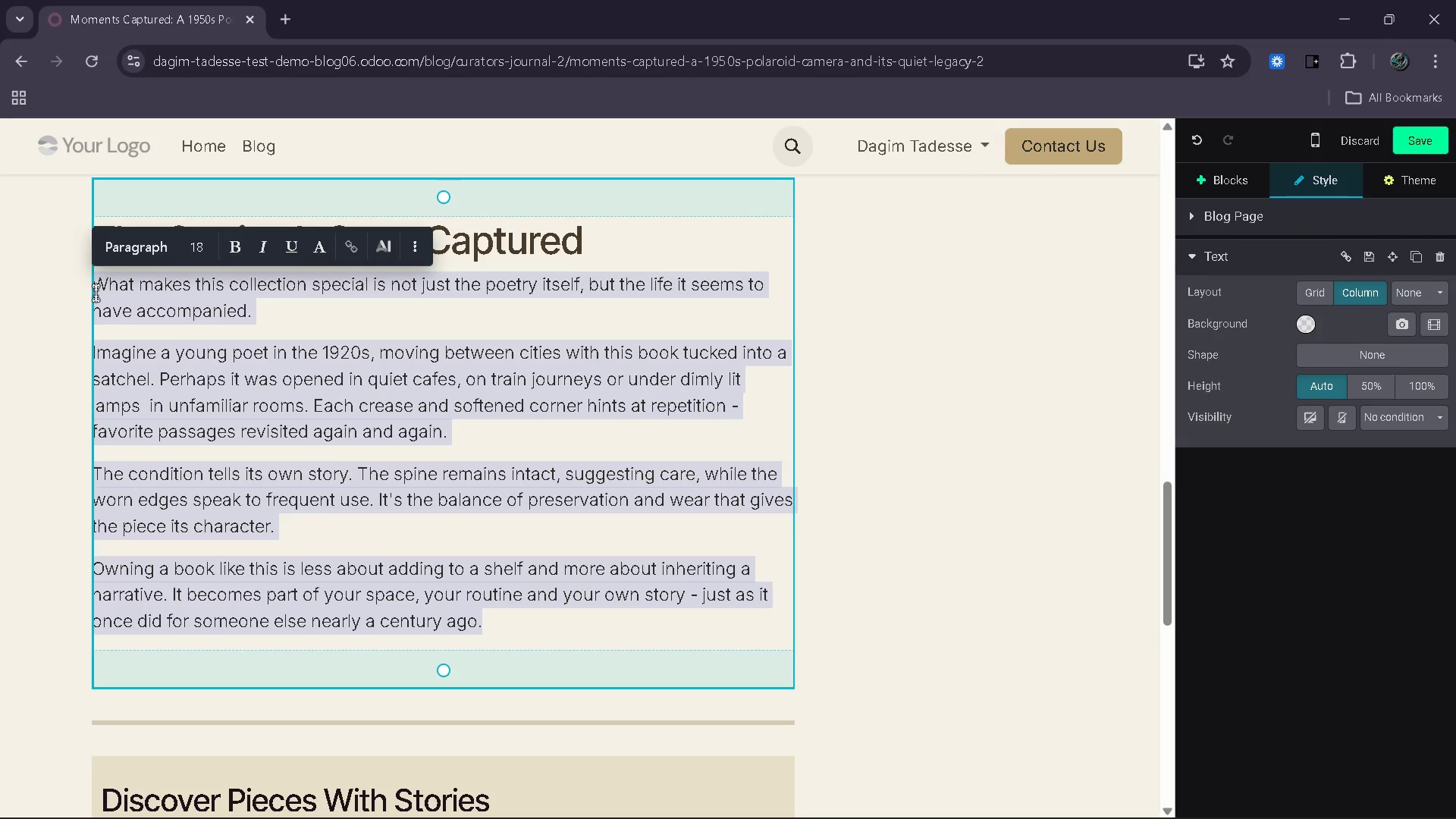 
type(Imagine)
 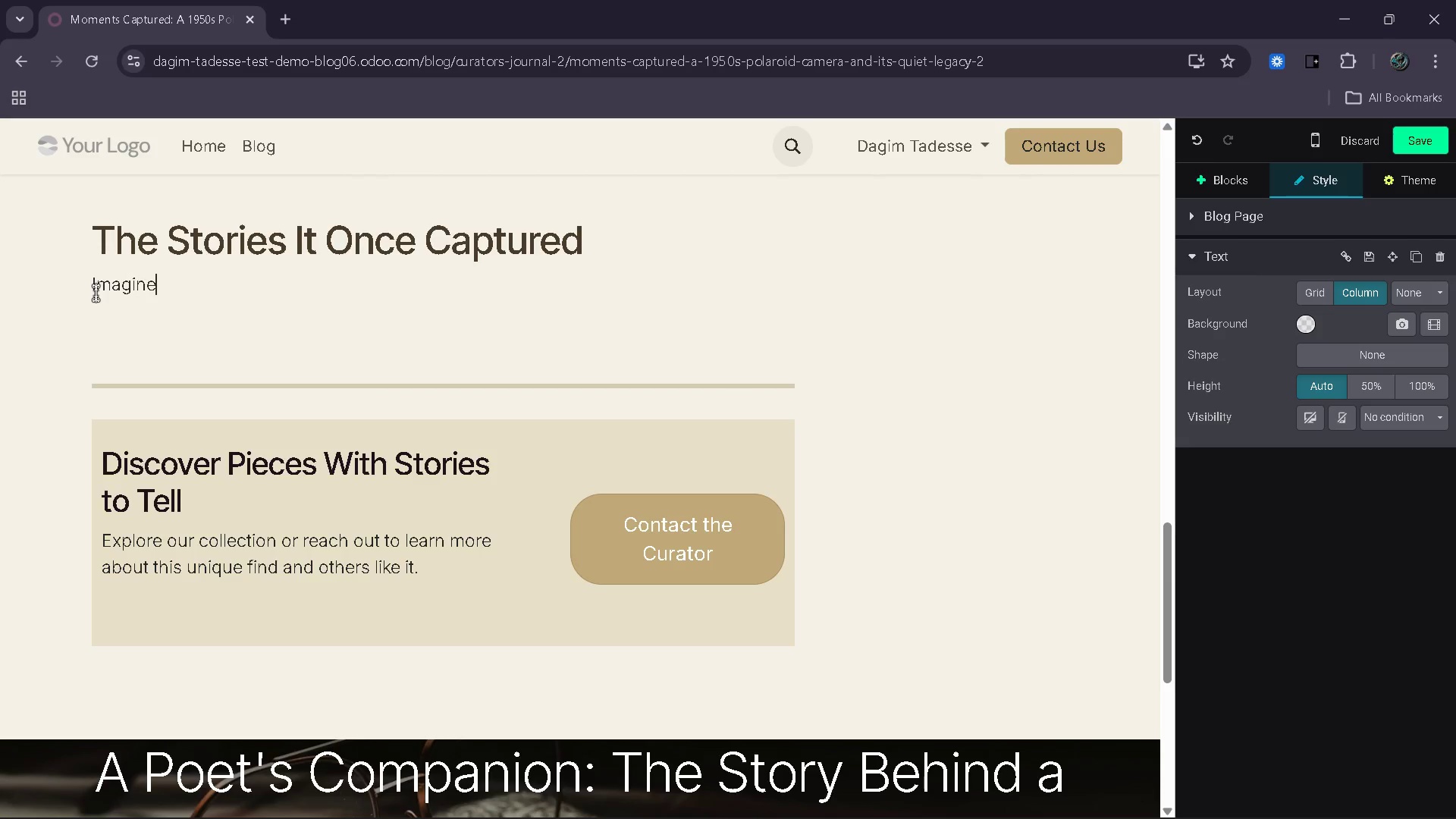 
wait(5.83)
 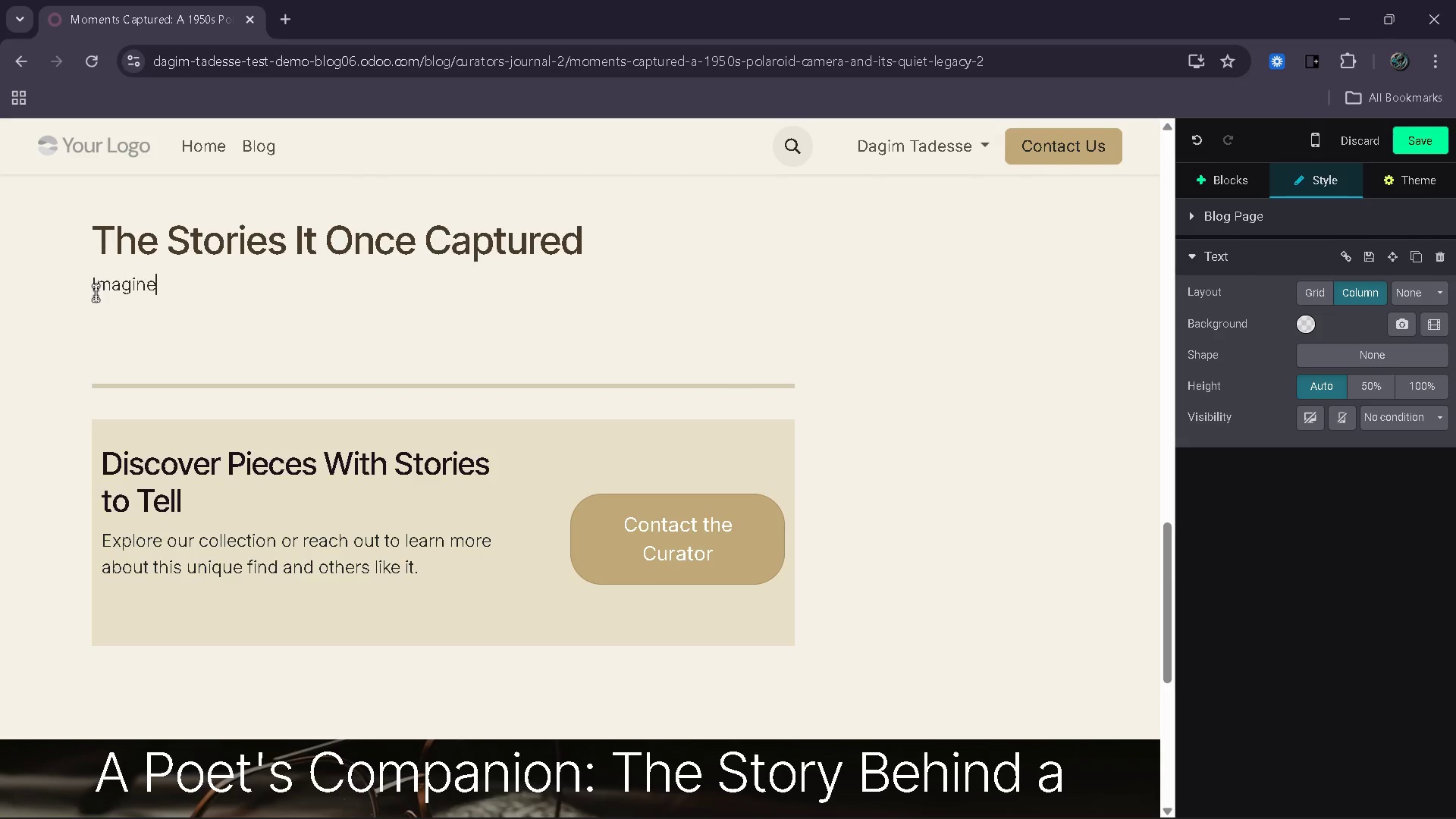 
type( the)
 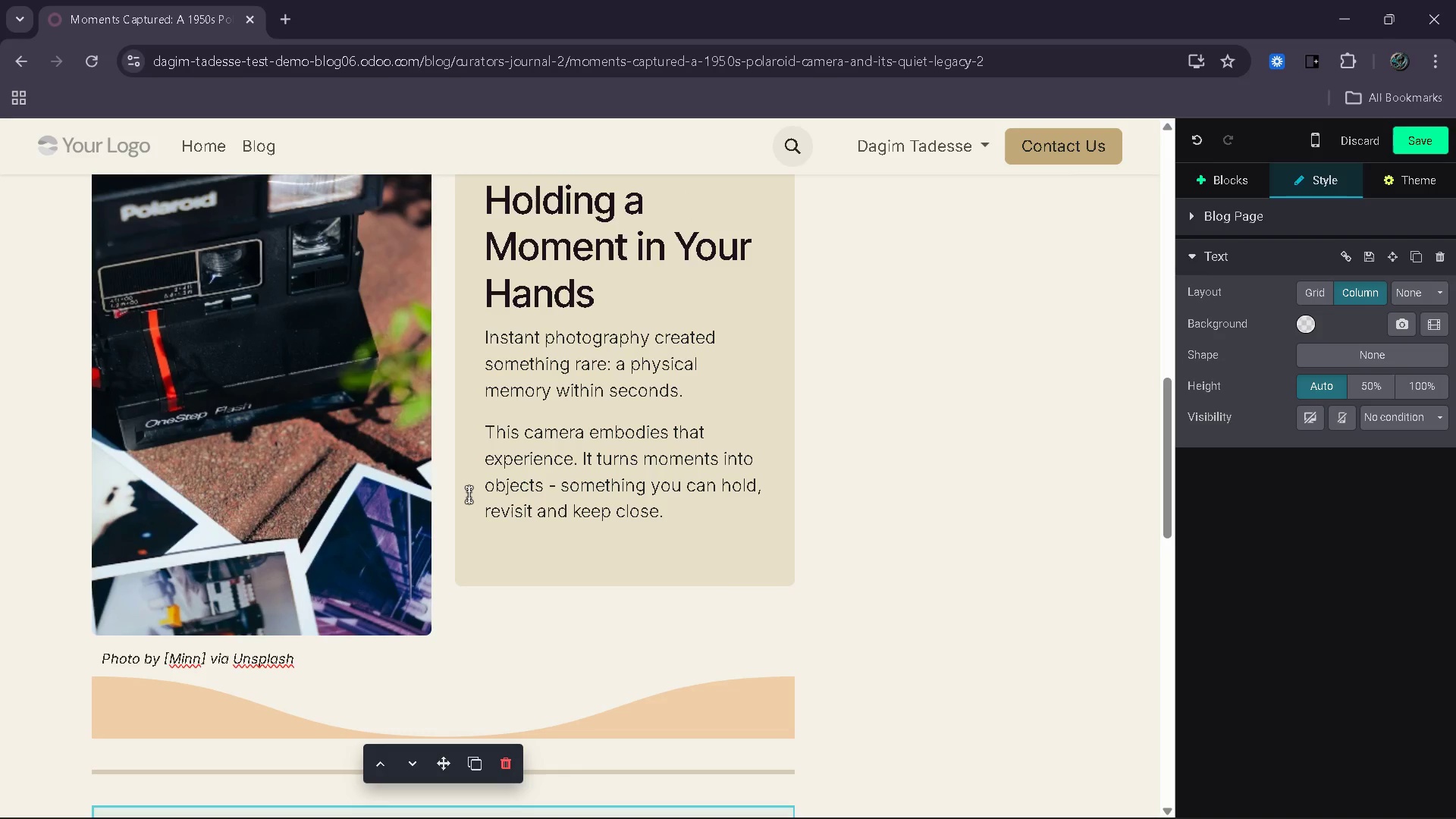 
wait(63.25)
 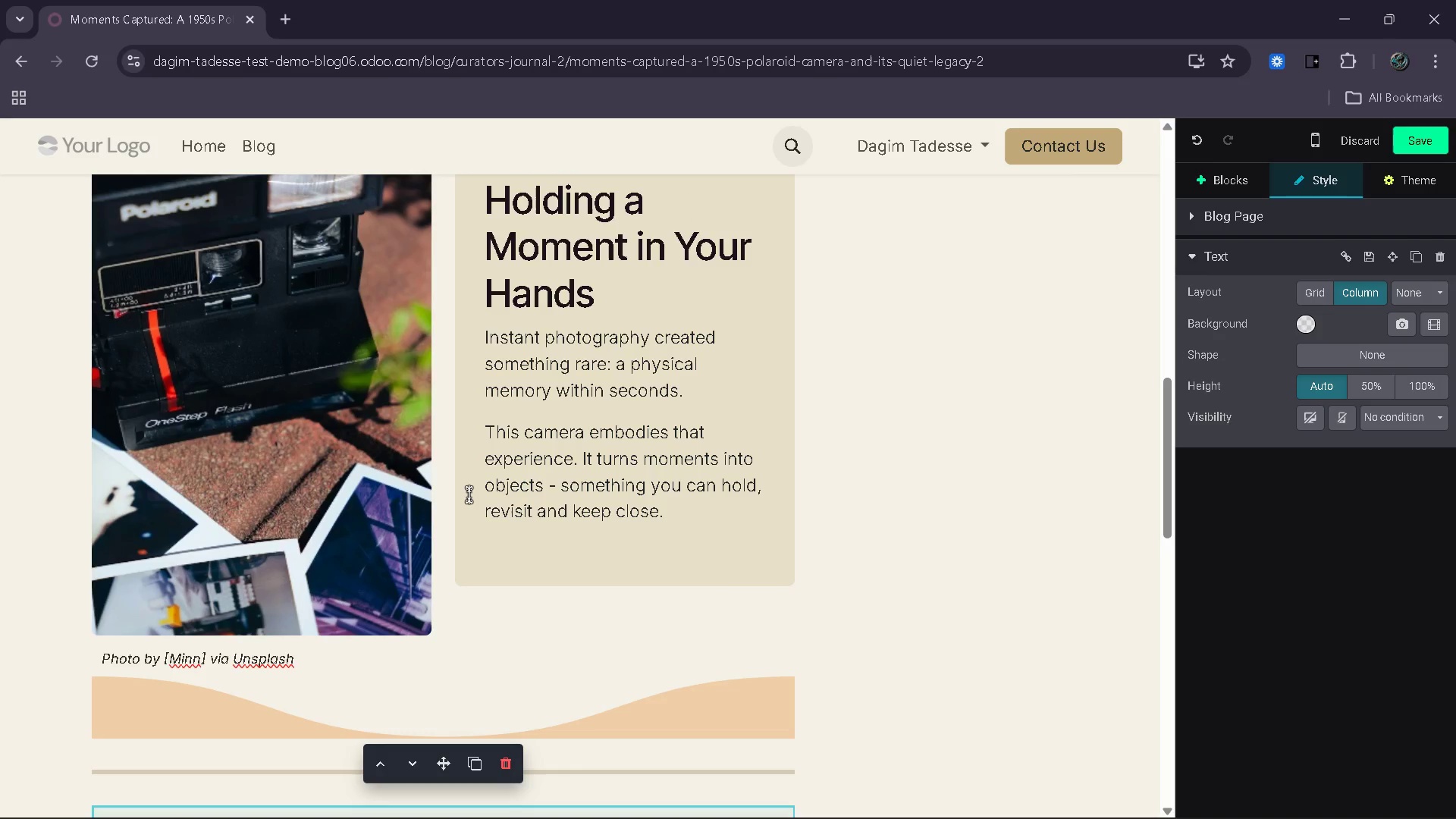 
type( photographs)
 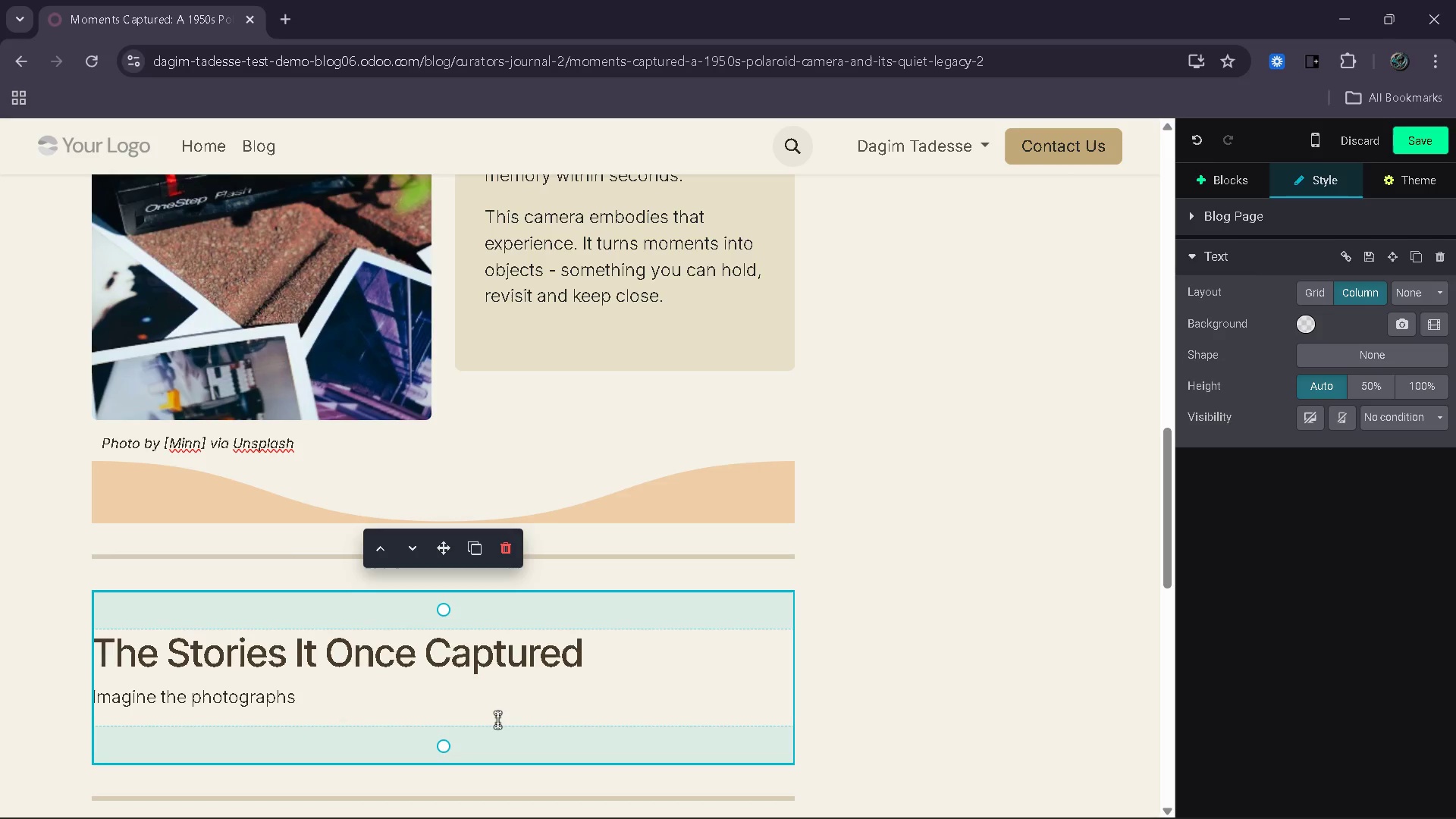 
type( this camera once produces)
key(Backspace)
type(d.)
 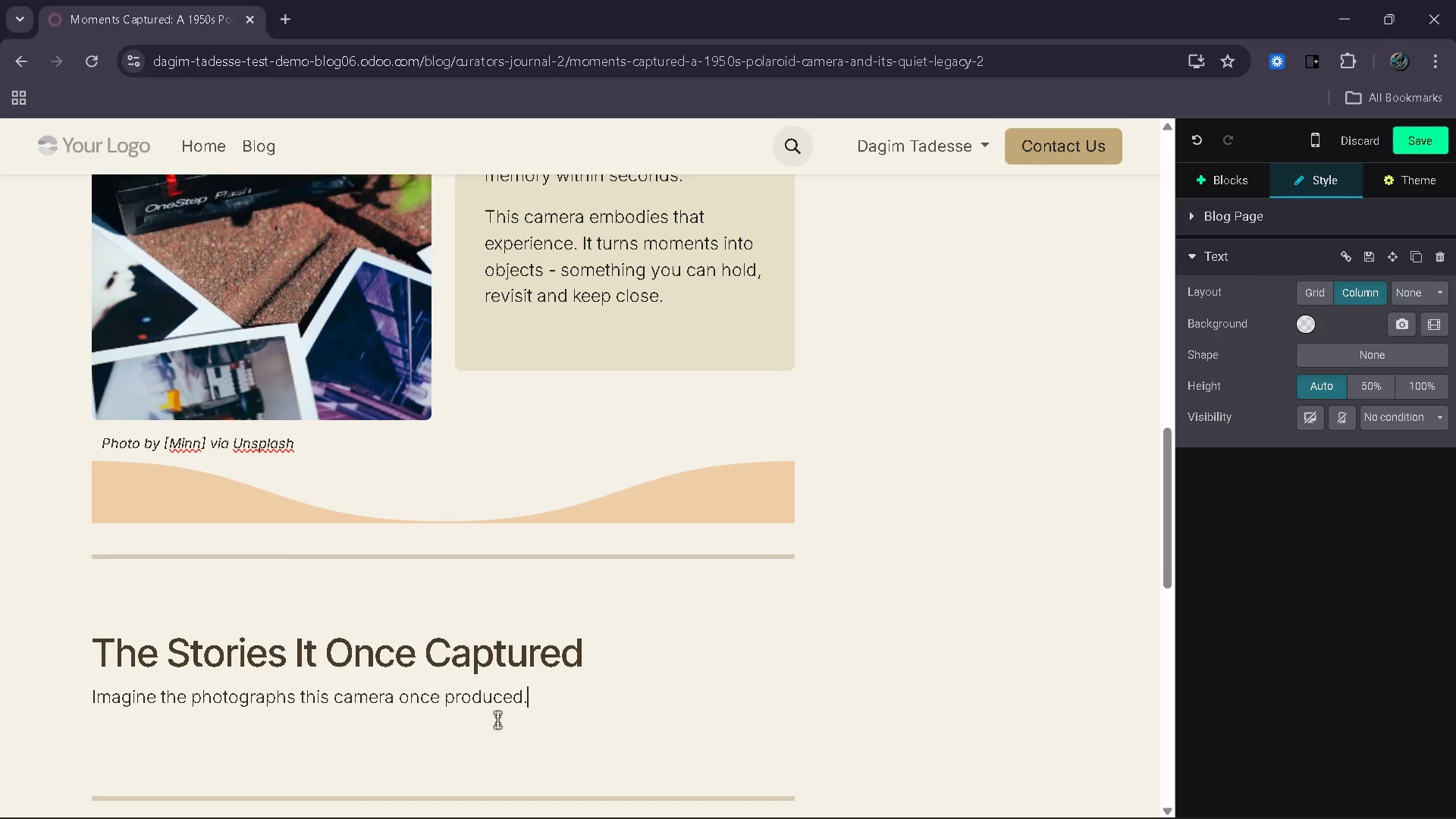 
key(Enter)
 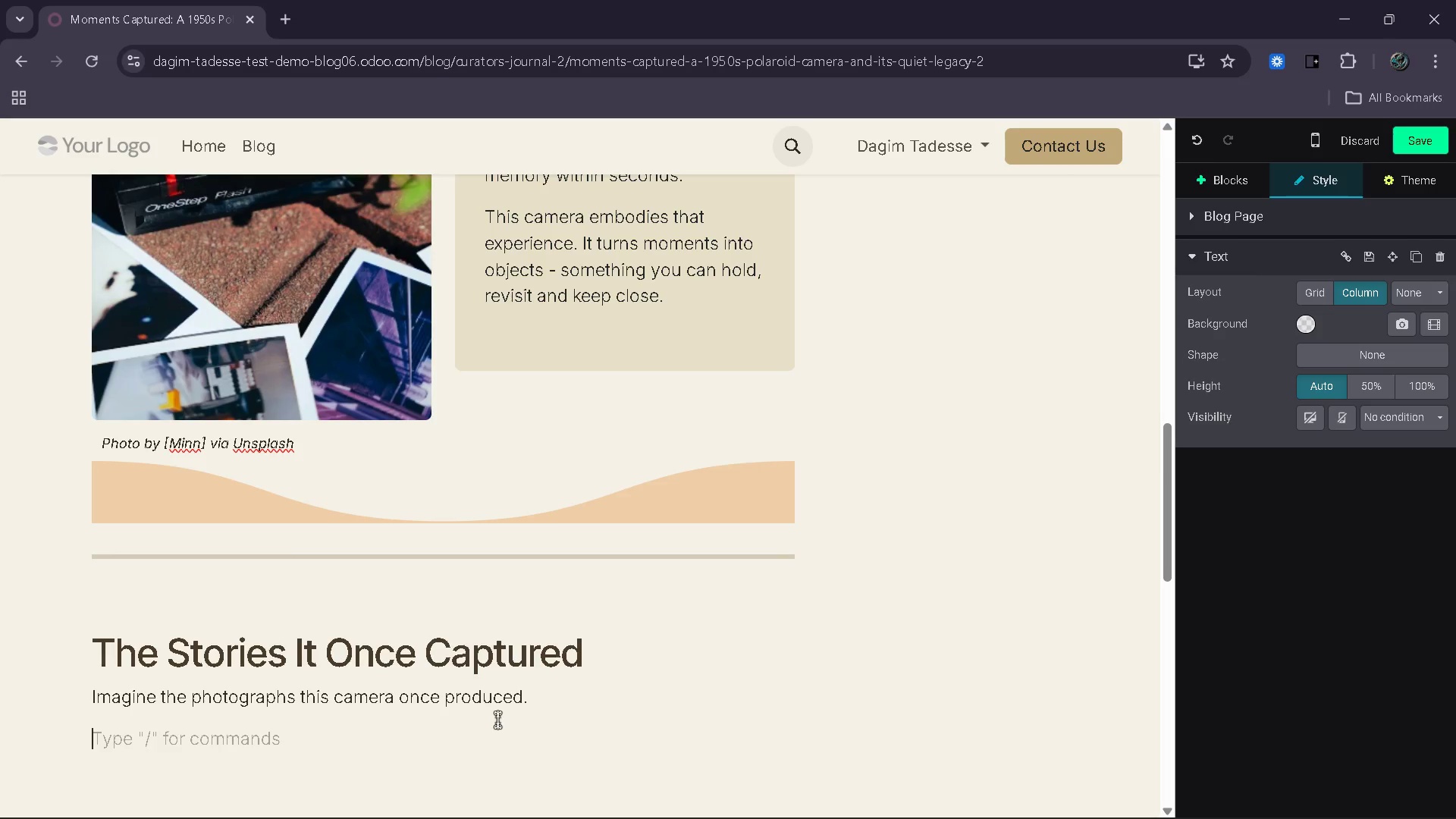 
type(A child's bu)
key(Backspace)
type(irthday, a quite)
key(Backspace)
key(Backspace)
type(et family dinner, a spontaneous afternoon outdoors - moments that may have seemed small at the time but became meaningful through preservation.)
 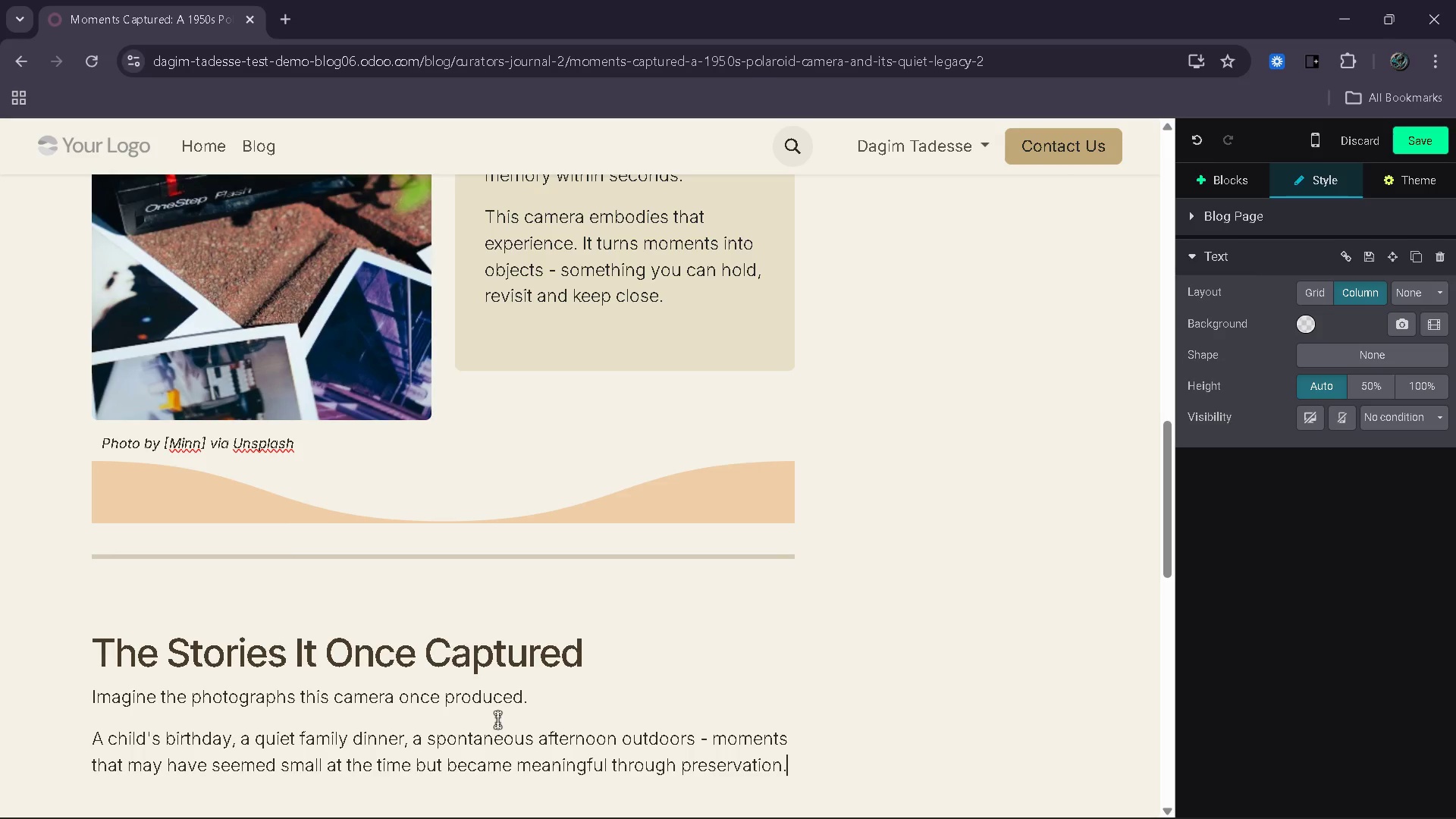 
key(Enter)
 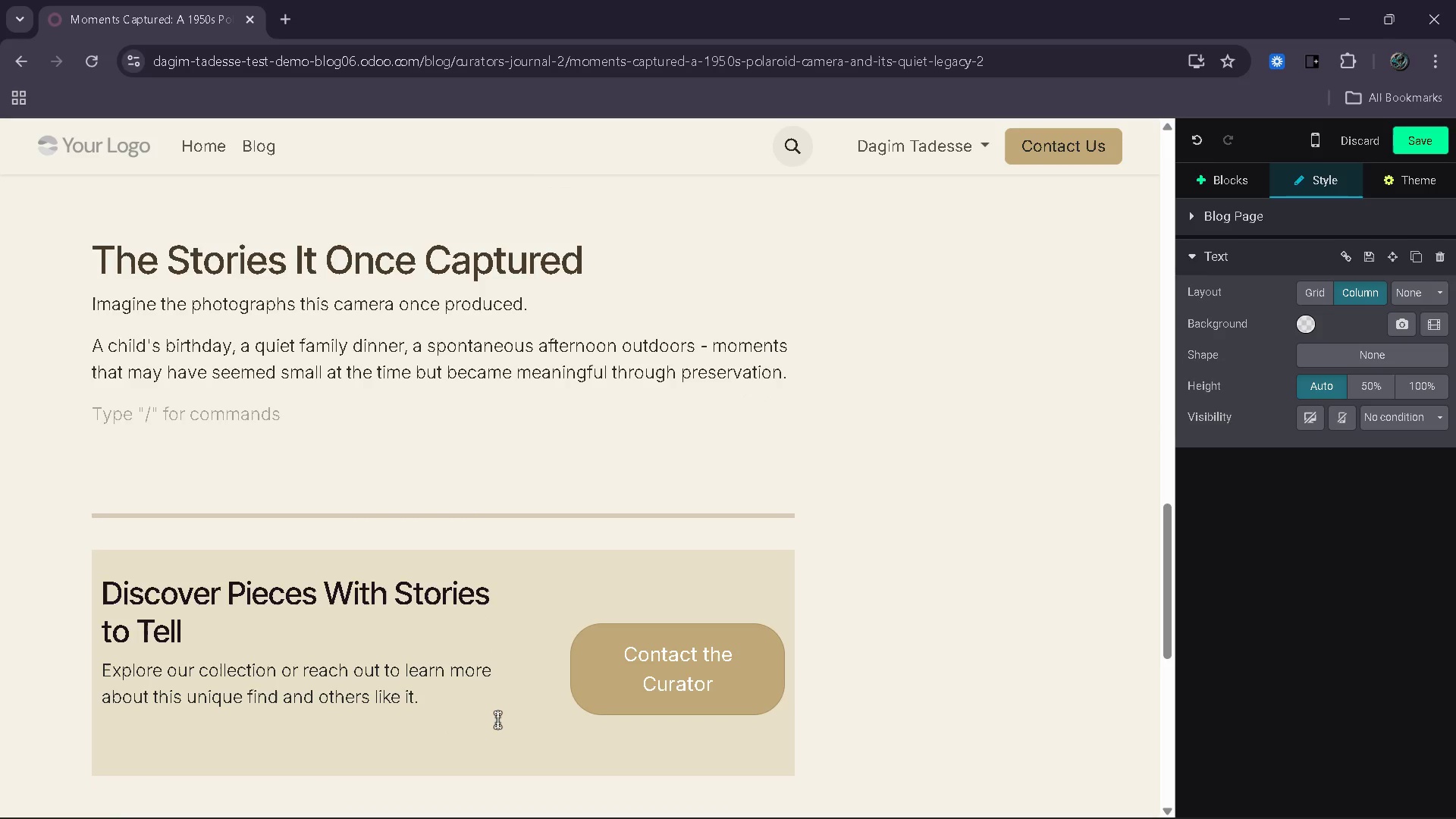 
type(The slight aw)
key(Backspace)
type(ear on the body suggests it was part of everyday life )
key(Backspace)
type(, not )
 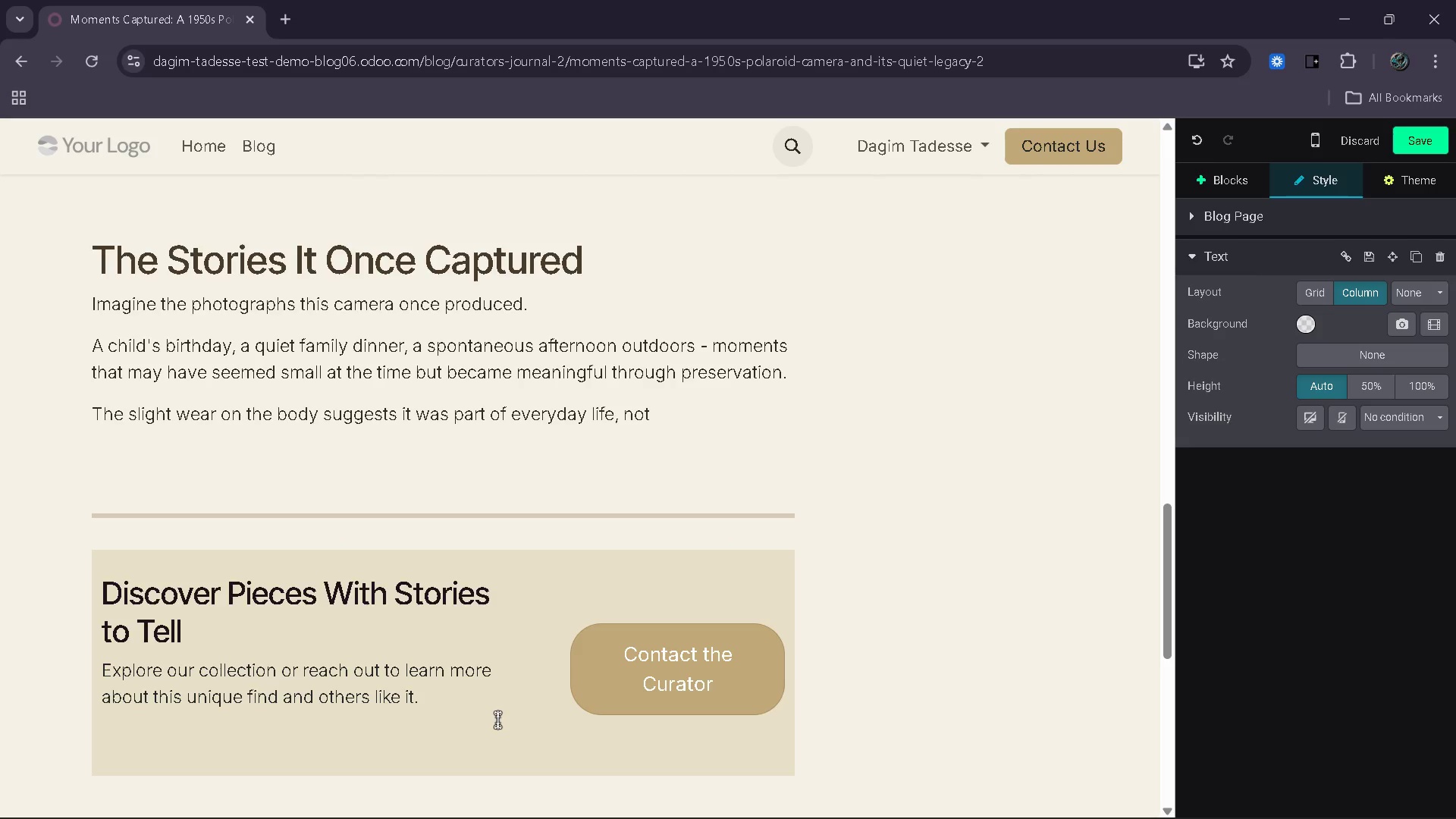 
type(kept aside for special occasions )
key(Backspace)
type(. O)
key(Backspace)
type(It was used often )
key(Backspace)
type(, which maakes it )
key(Backspace)
key(Backspace)
key(Backspace)
key(Backspace)
key(Backspace)
key(Backspace)
key(Backspace)
key(Backspace)
type(j)
key(Backspace)
type(kes it even)
 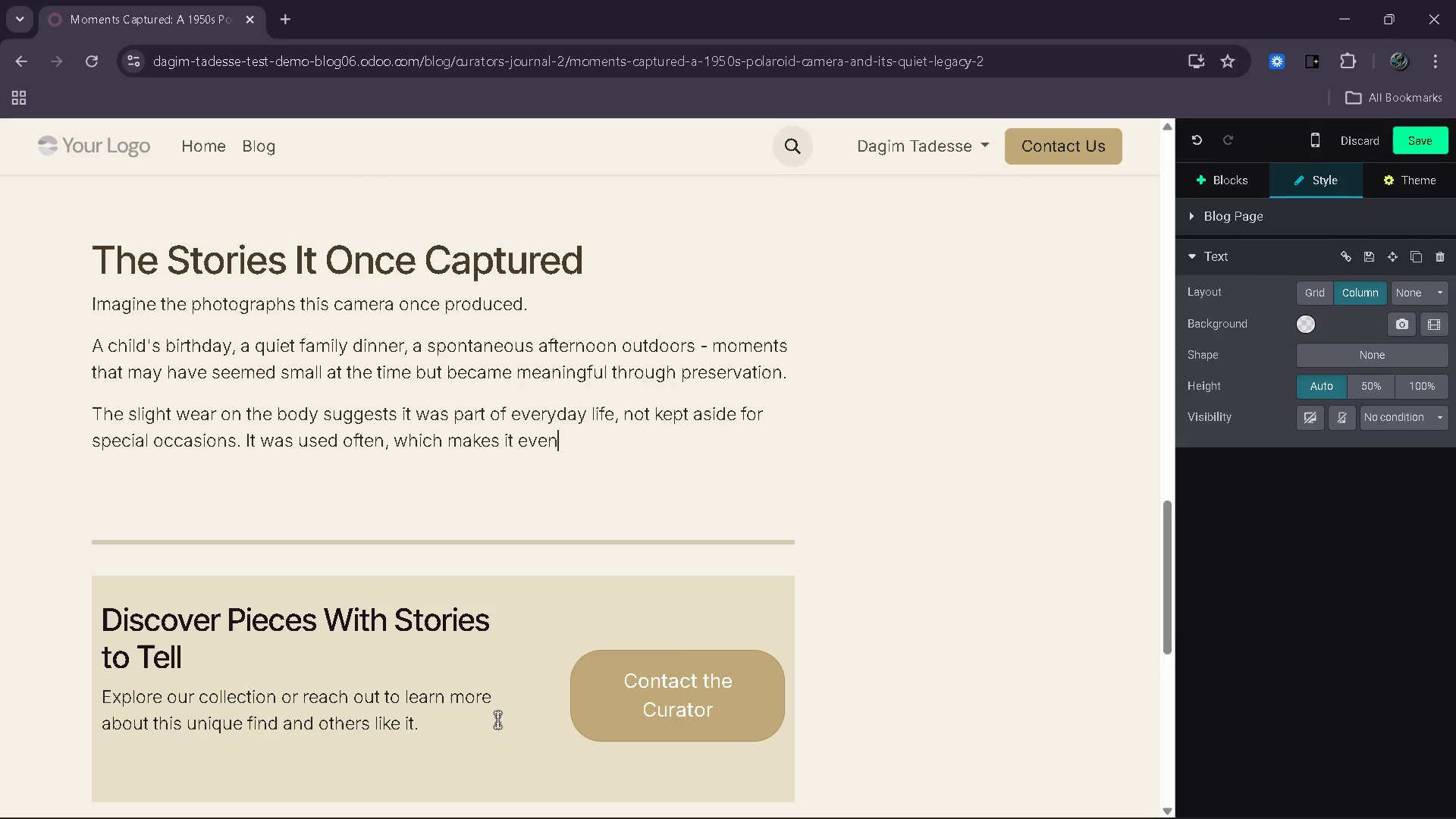 
wait(5.16)
 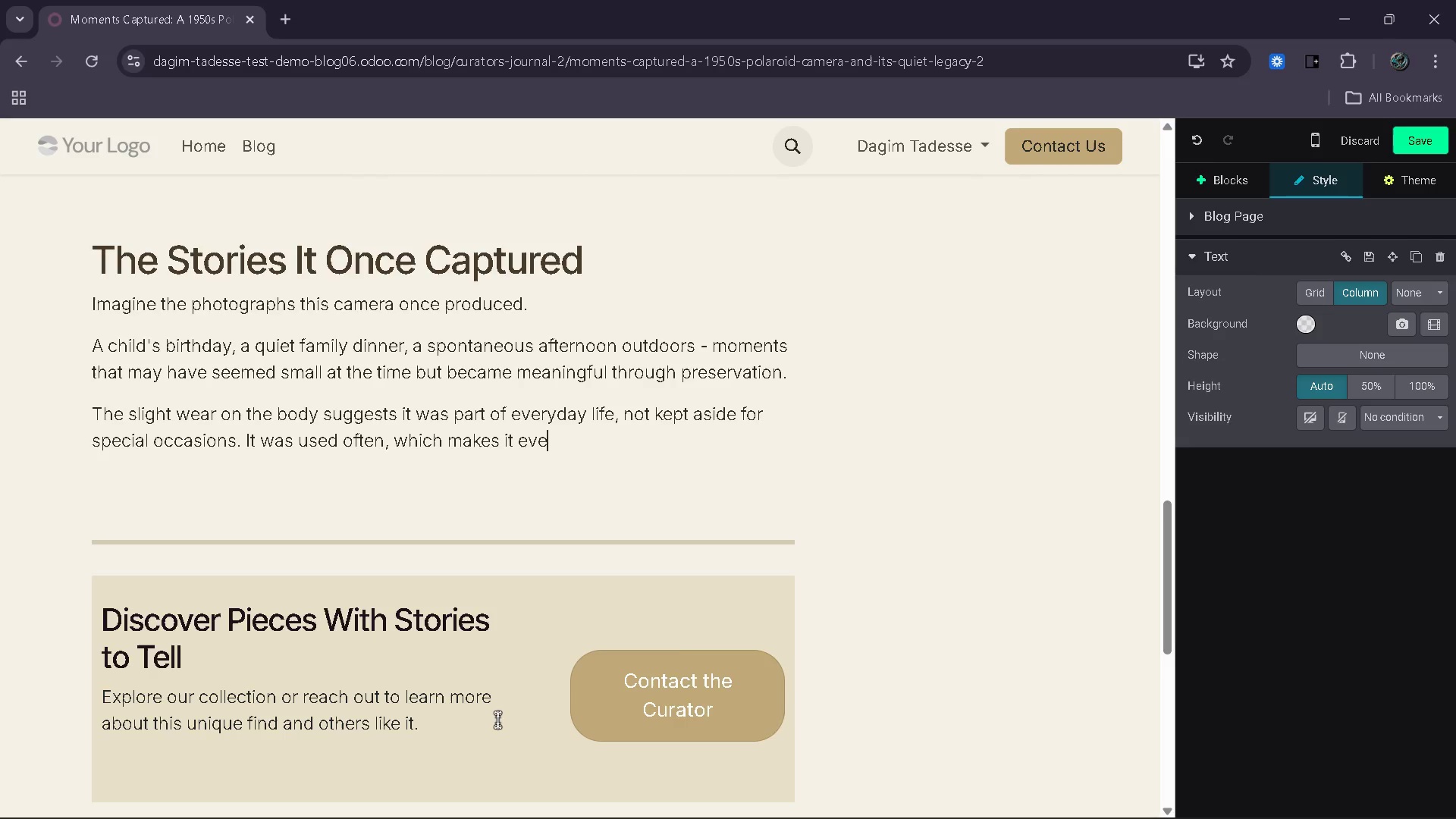 
type( more significant.)
 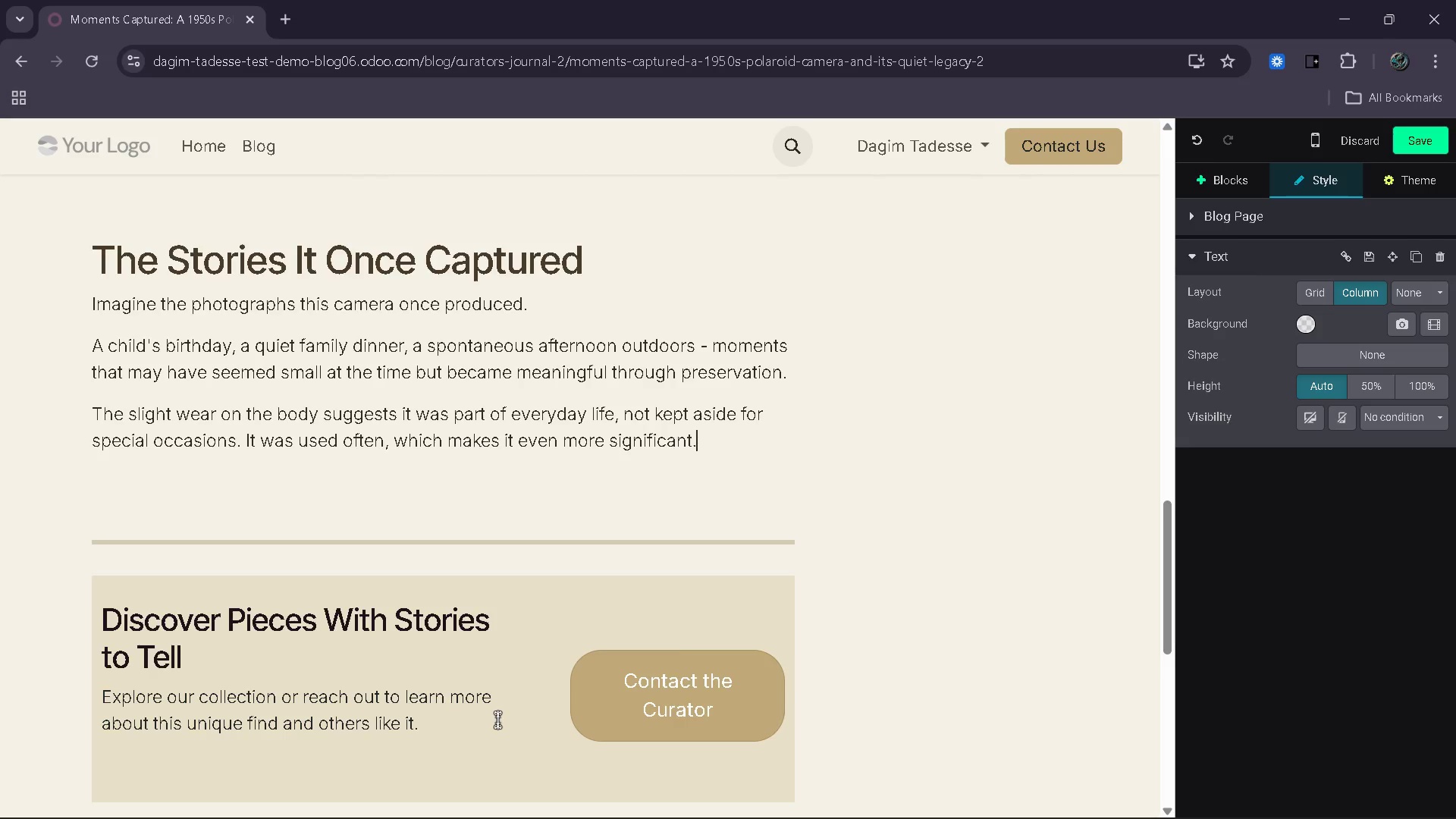 
key(Enter)
 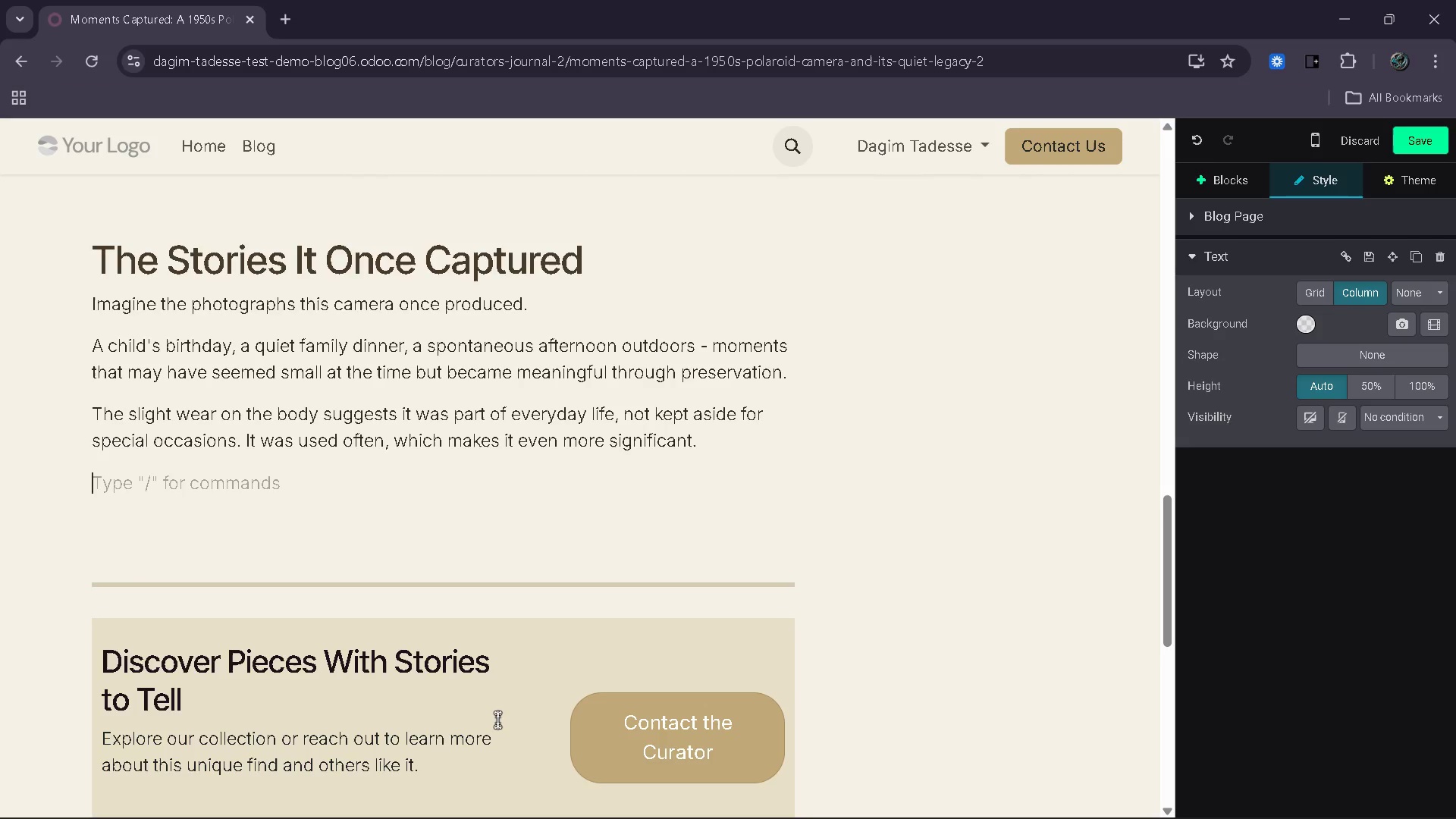 
type(What makes this )
 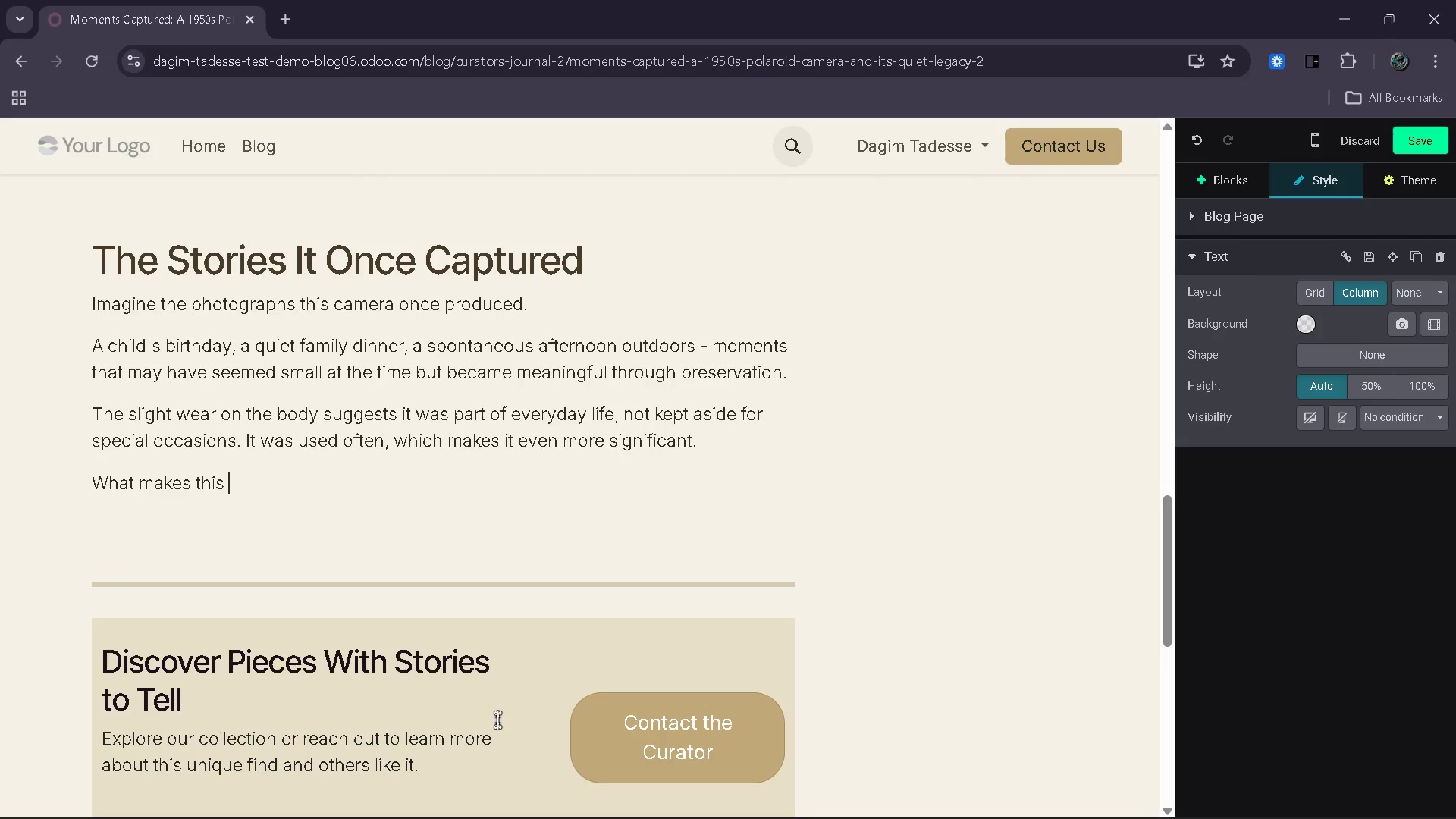 
type(piece special is not just its functionality, but)
 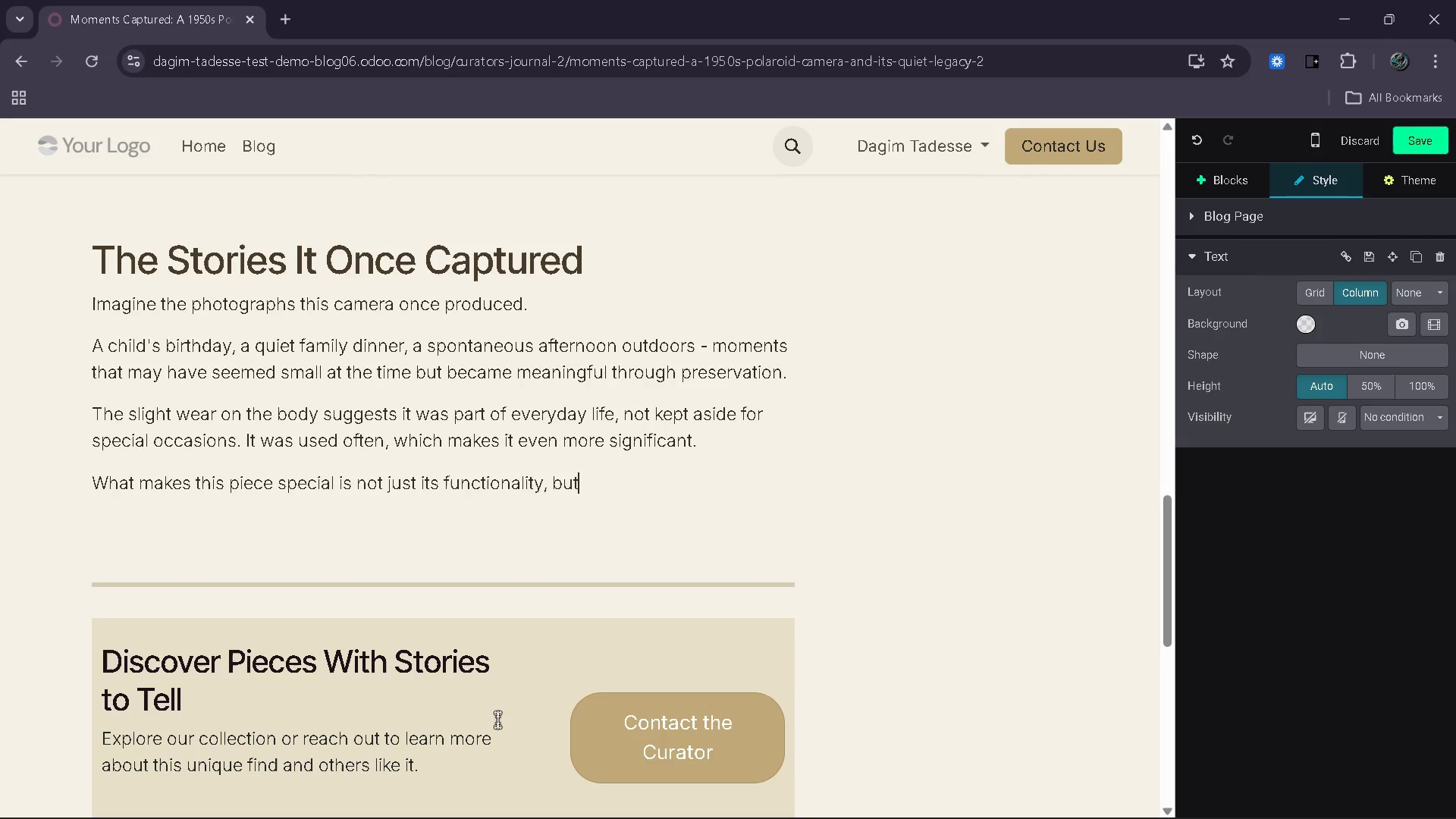 
type( r)
key(Backspace)
type(the continuity it offers. It connects past and present through the act of capturing a moment.)
 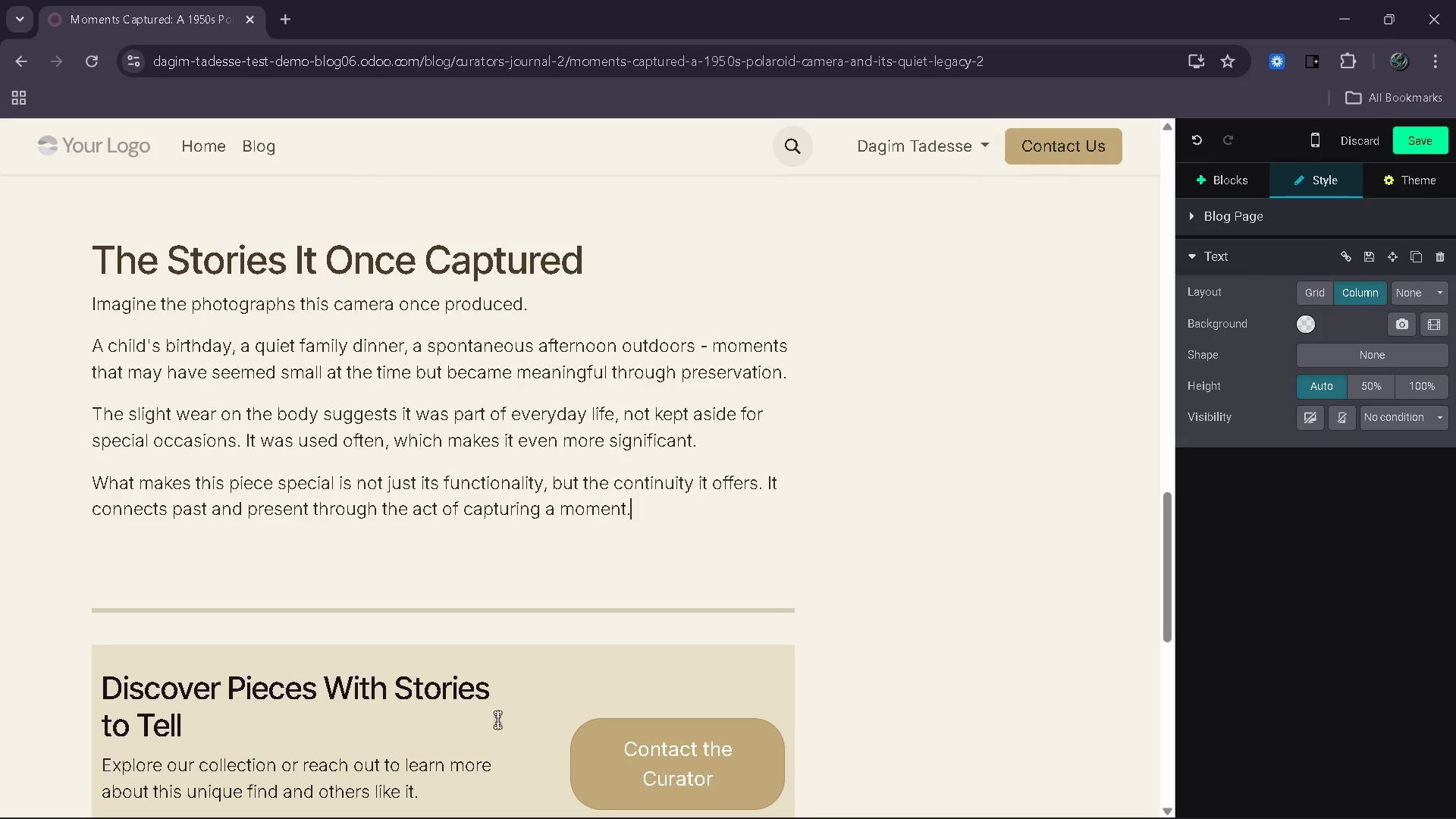 
key(Enter)
 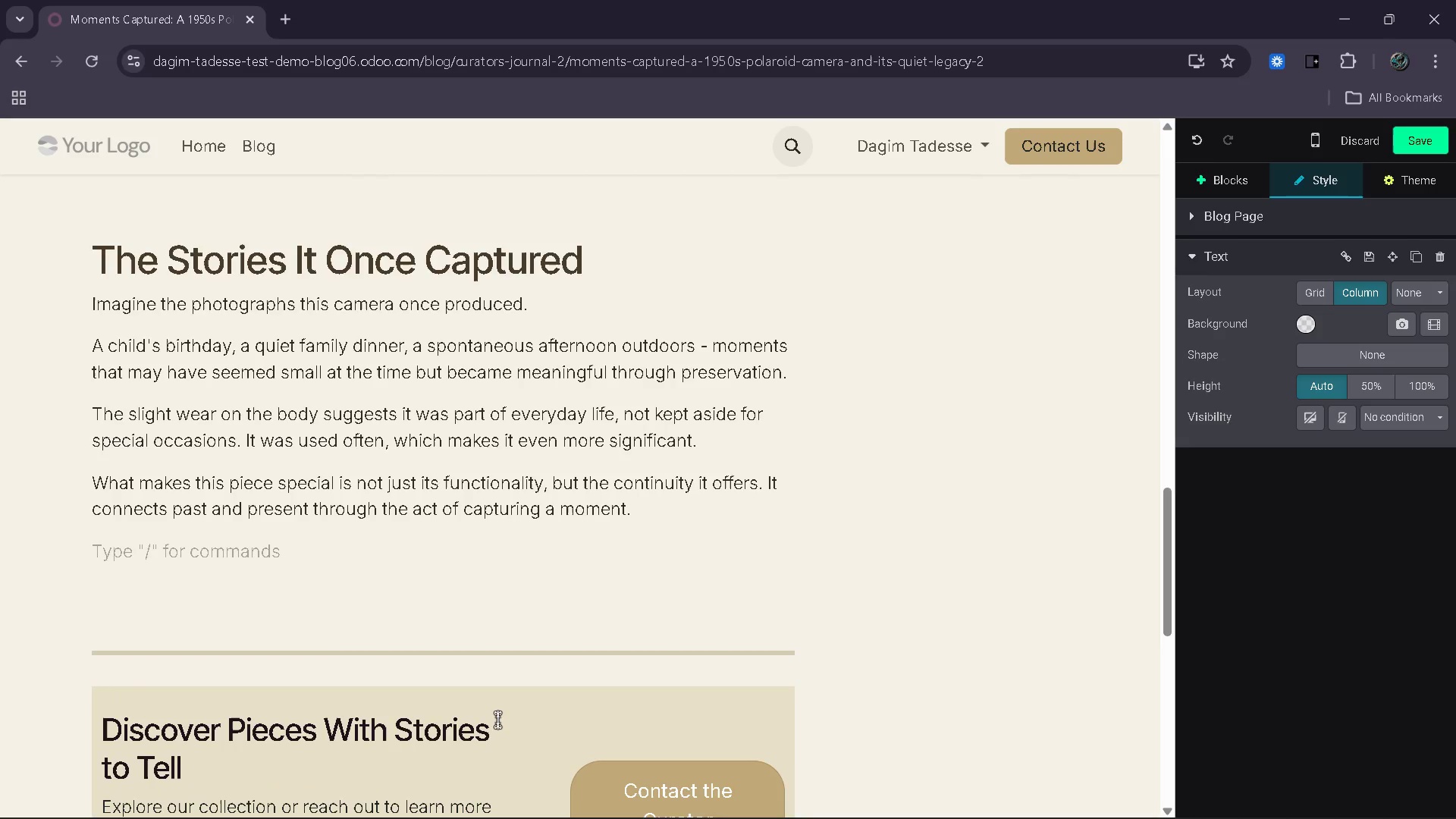 
type(Owning i )
key(Backspace)
type(t invites you to continue that tradition - to slow don)
key(Backspace)
type(wn, choose that tradition - toslowdaow)
key(Backspace)
key(Backspace)
key(Backspace)
type(on)
key(Backspace)
type(wn)
 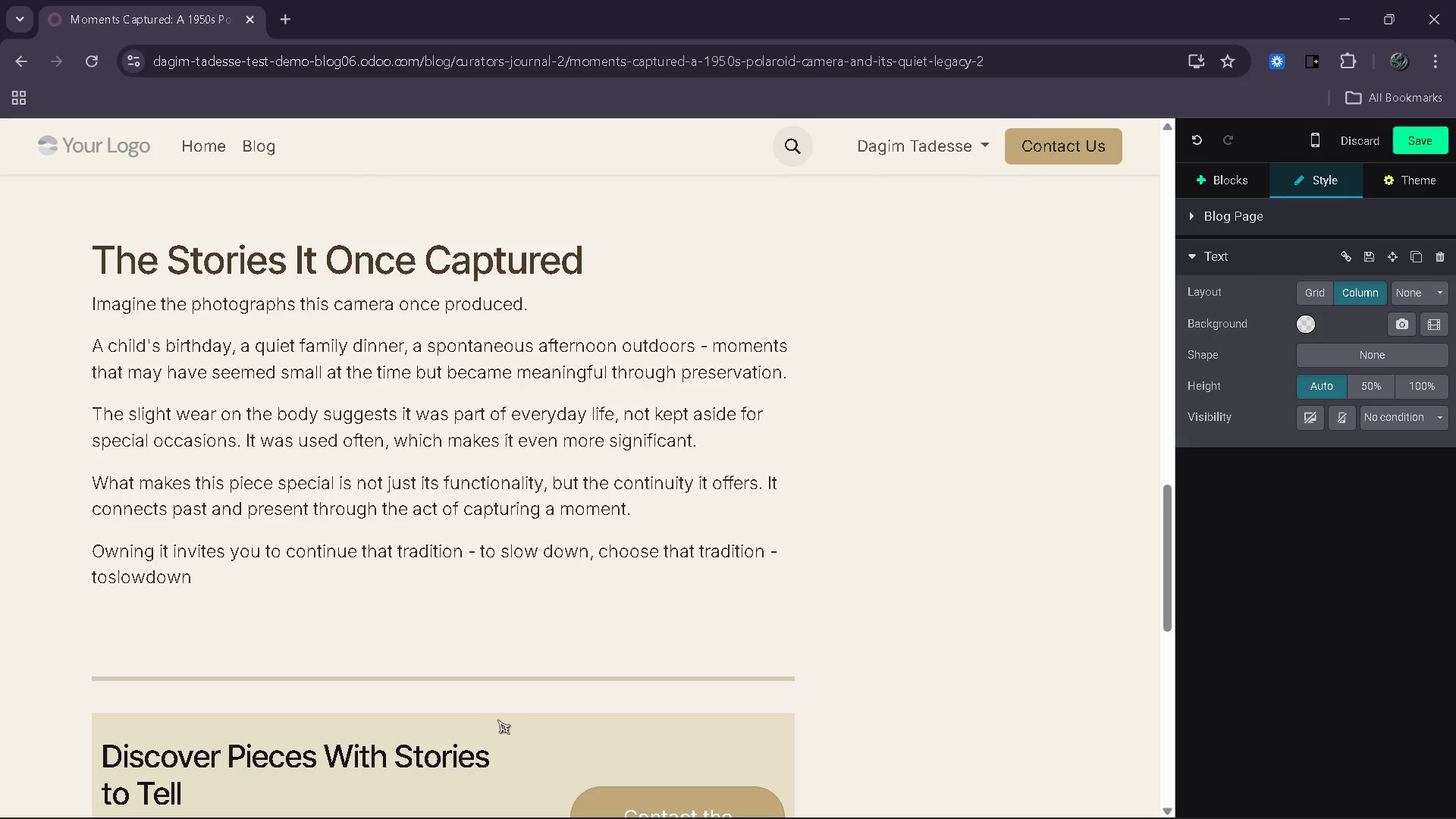 
key(ArrowLeft)
 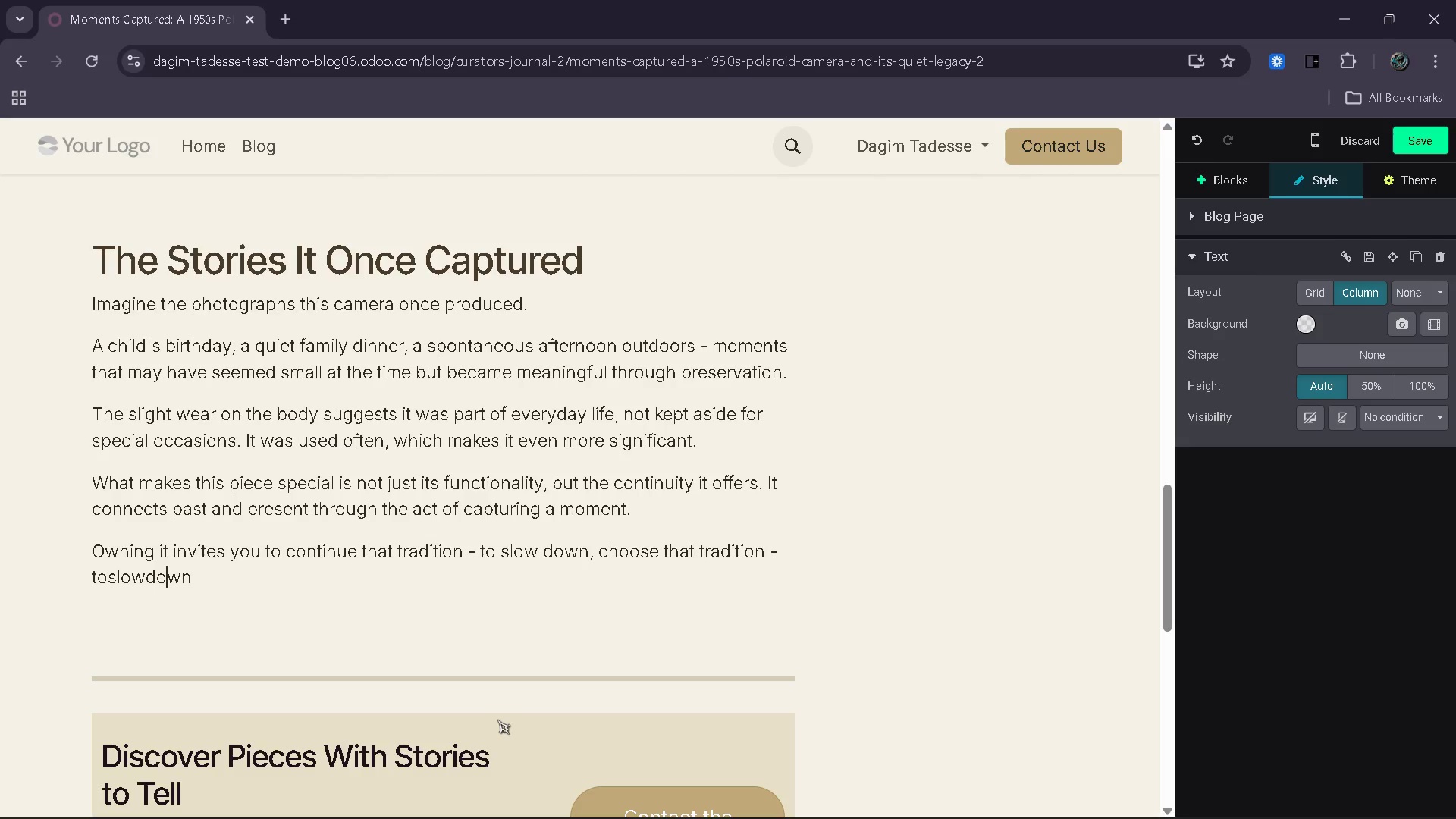 
key(ArrowLeft)
 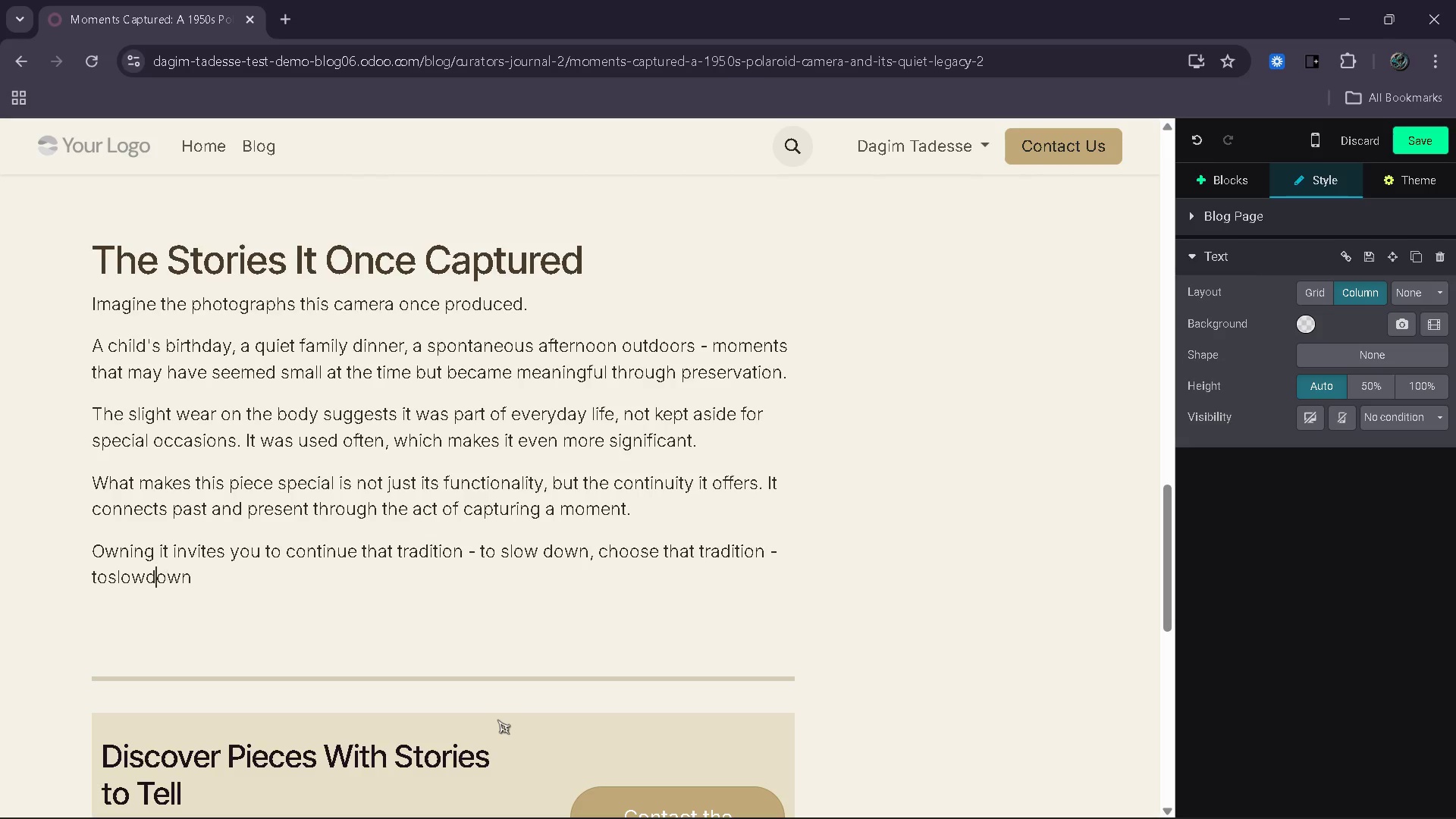 
key(ArrowLeft)
 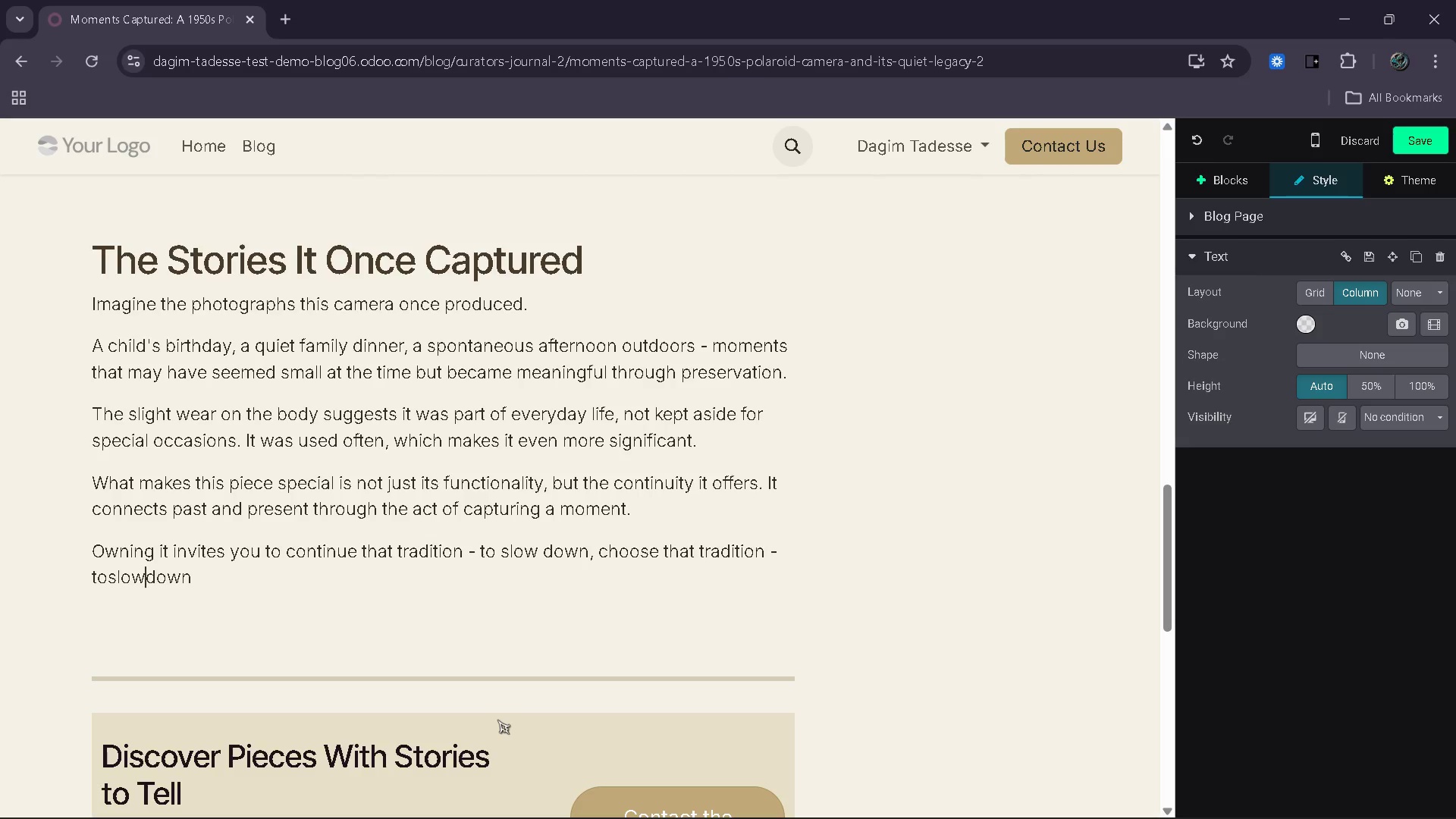 
key(ArrowLeft)
 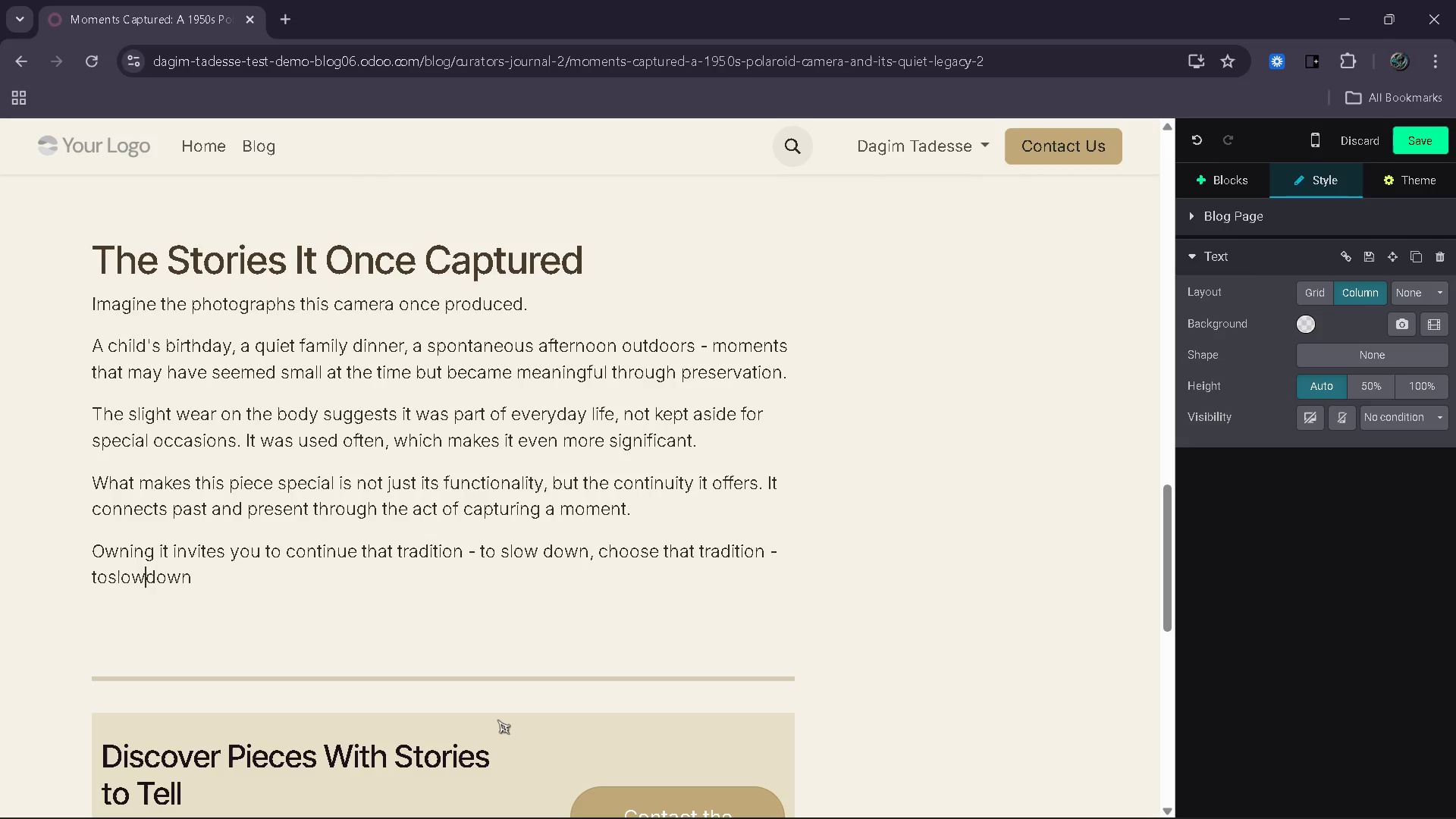 
key(ArrowLeft)
 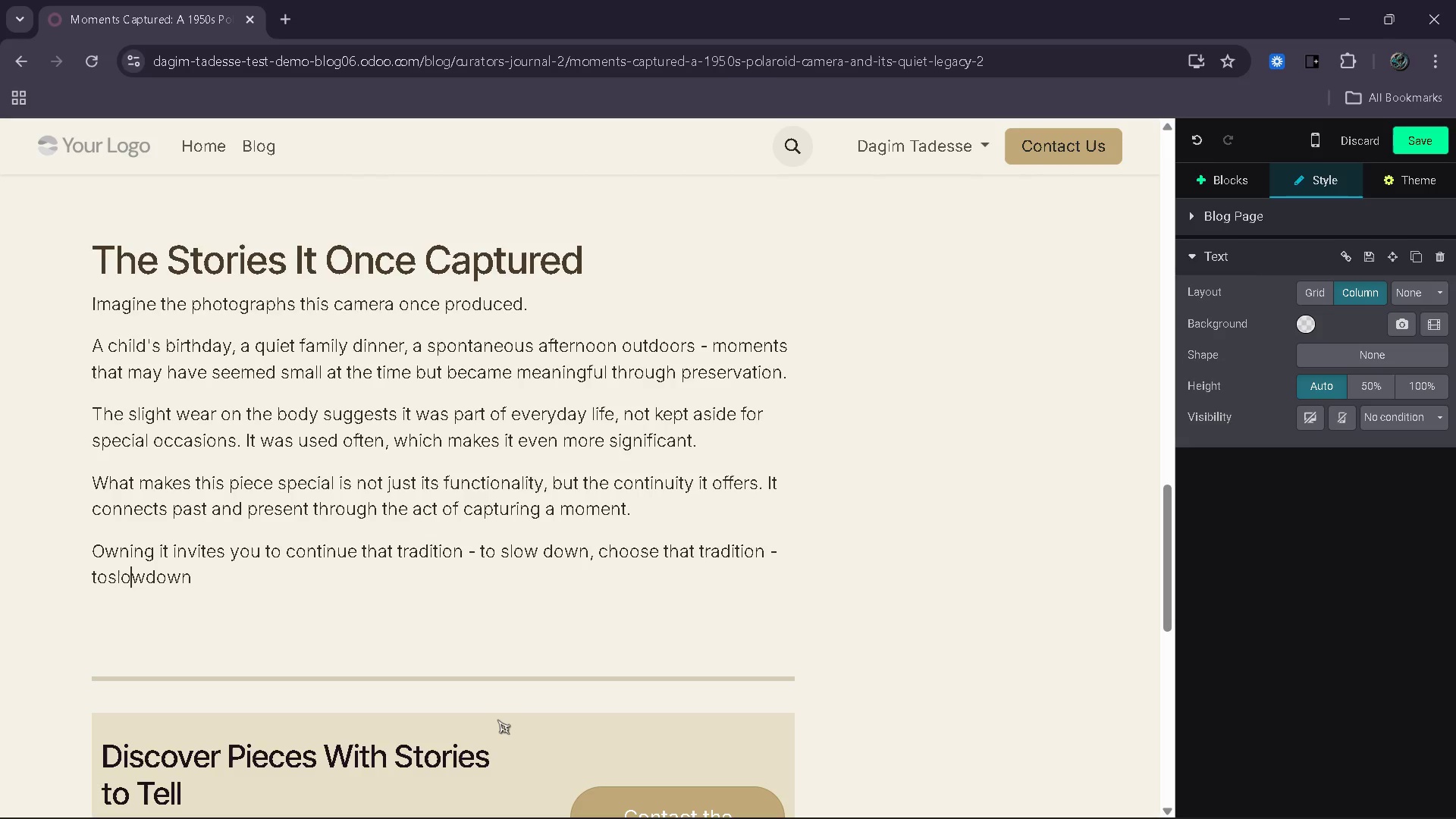 
key(ArrowLeft)
 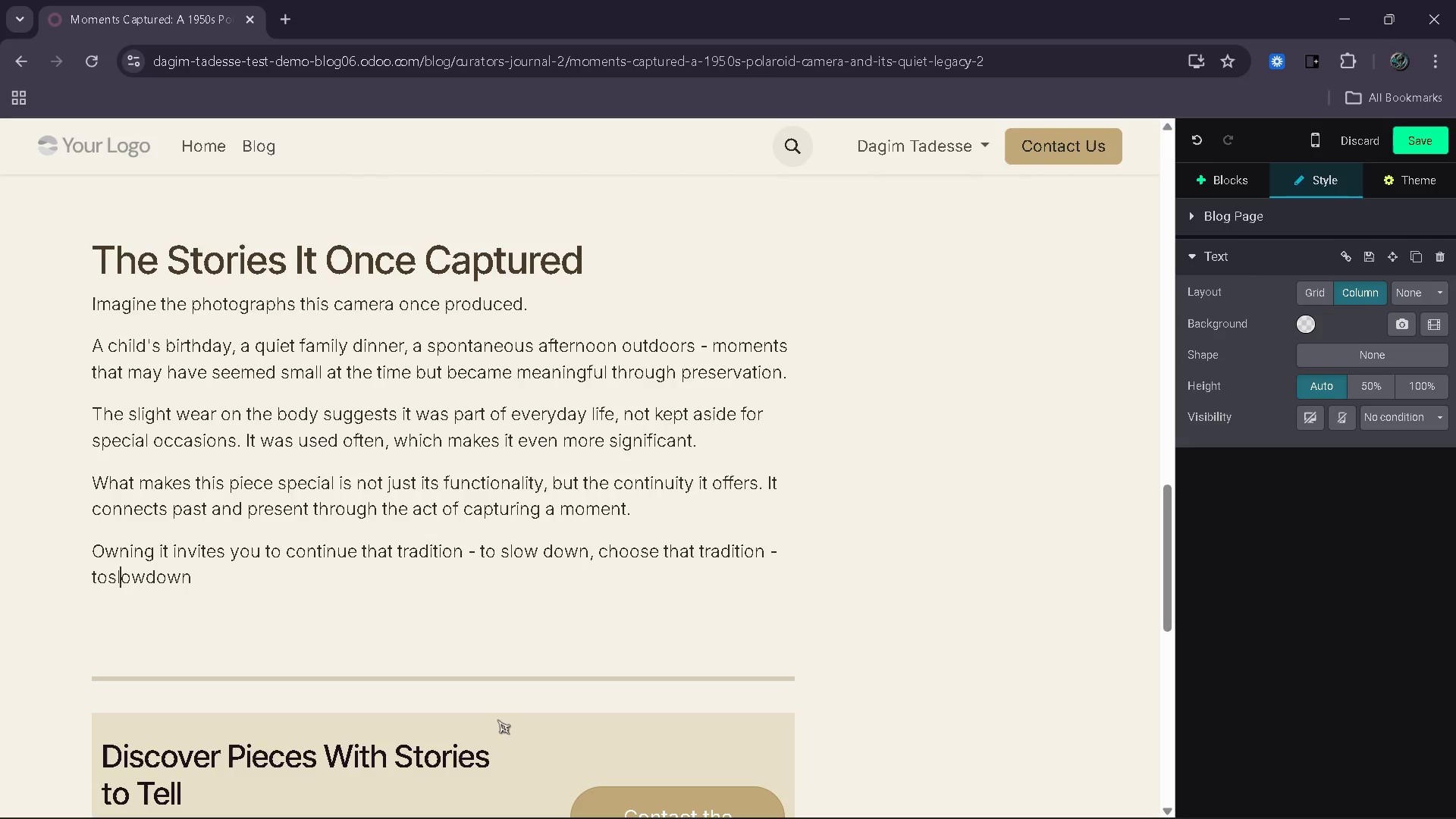 
key(ArrowLeft)
 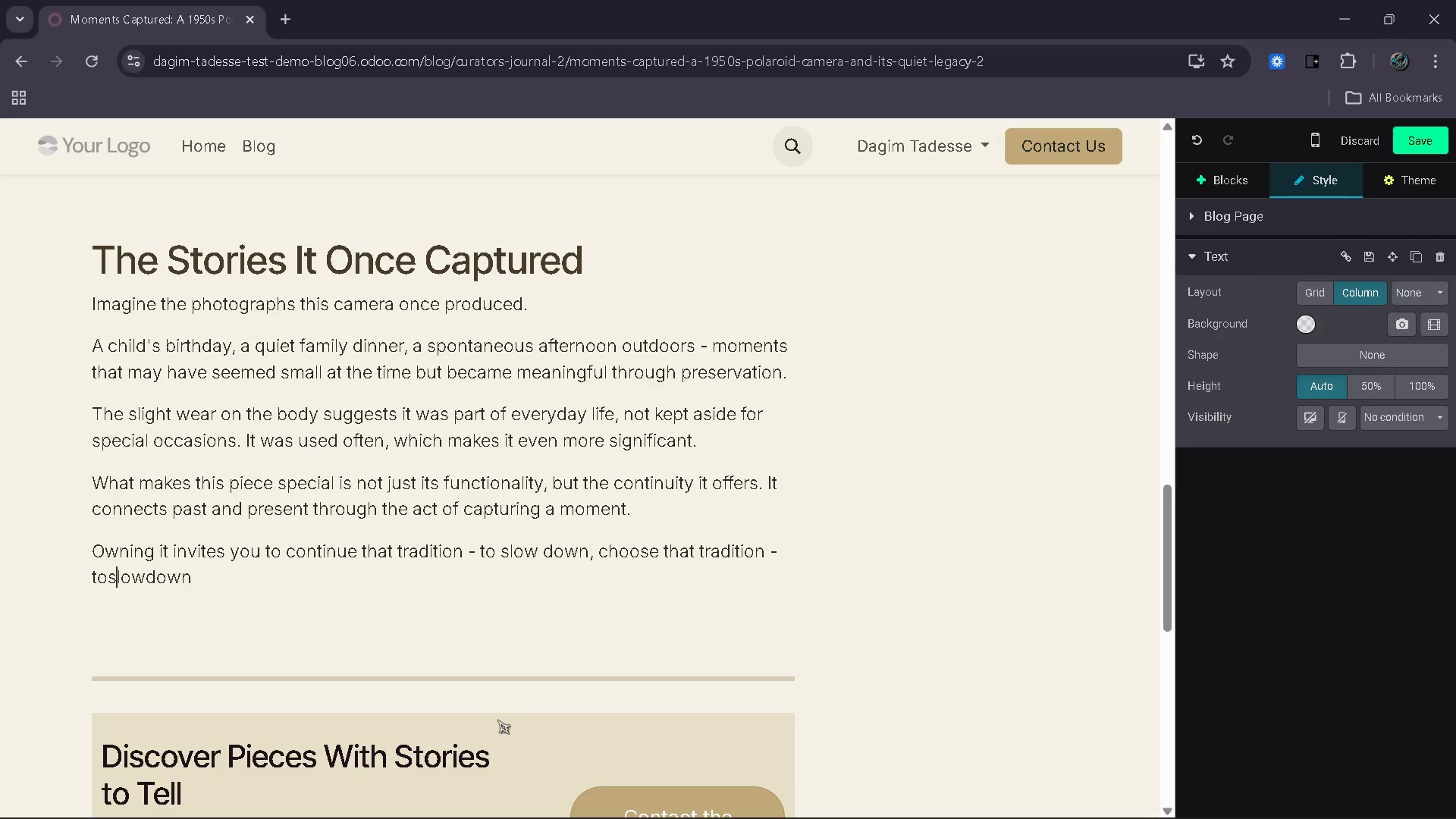 
key(Space)
 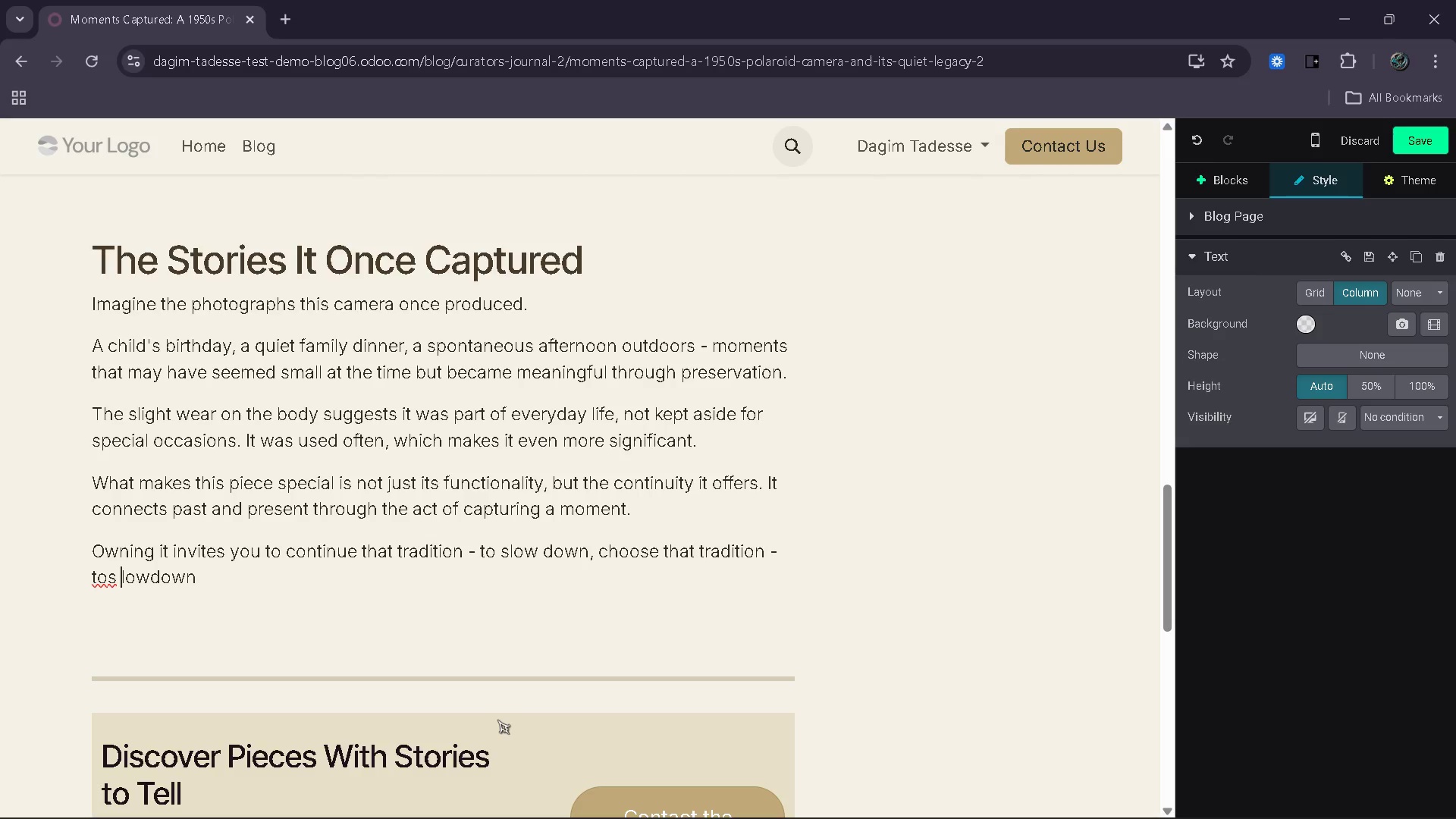 
key(Backspace)
 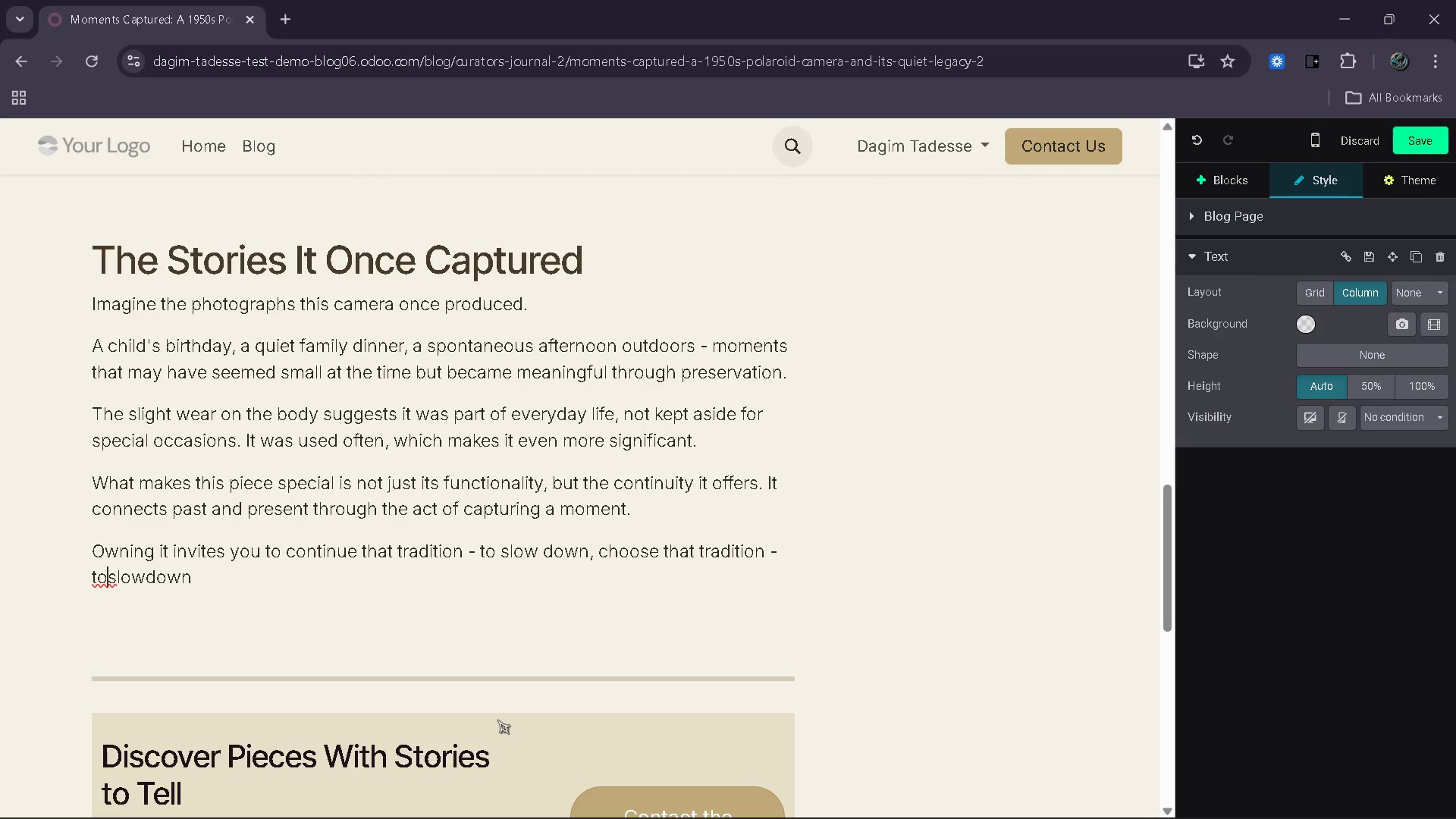 
key(ArrowLeft)
 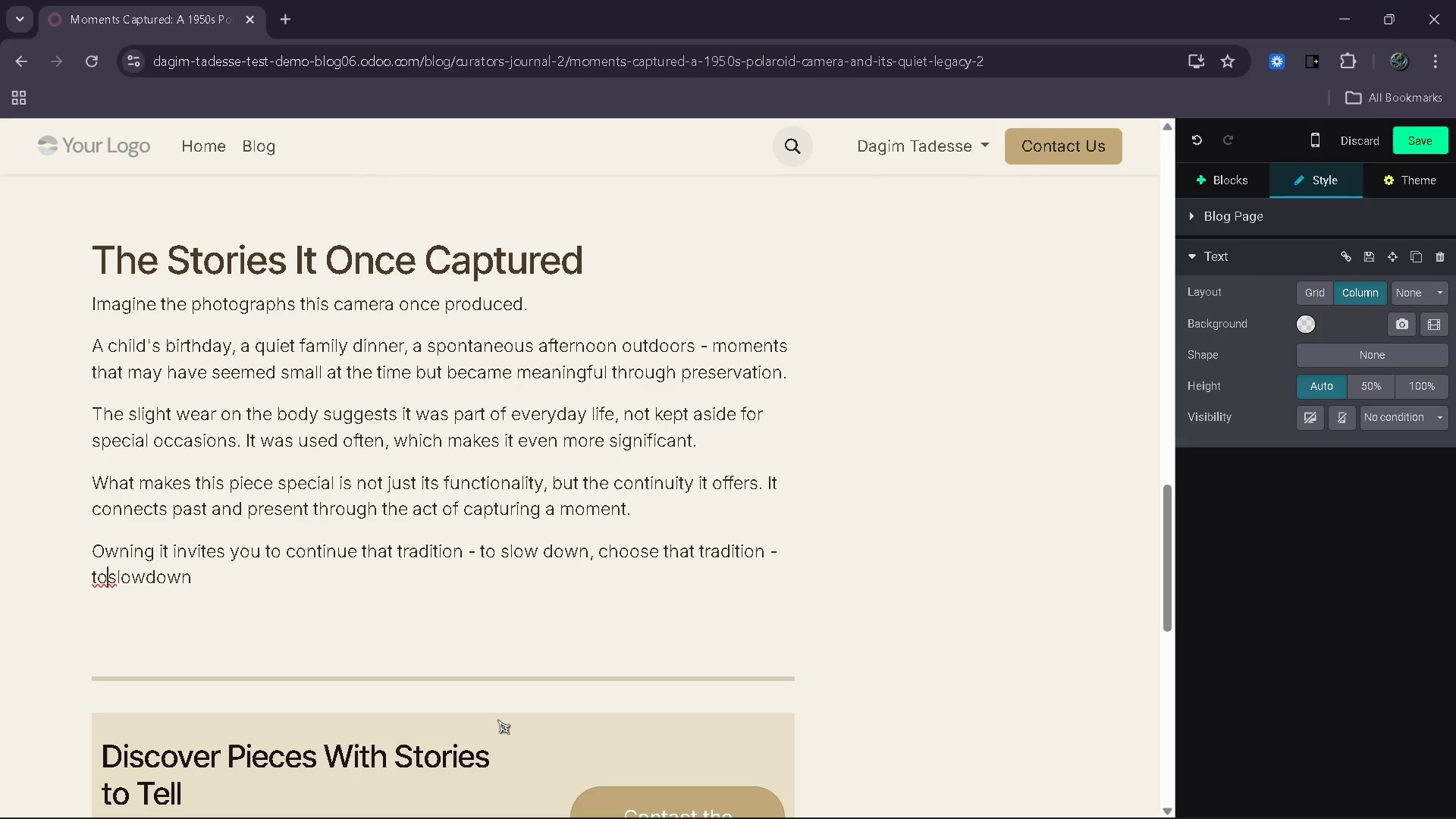 
key(Space)
 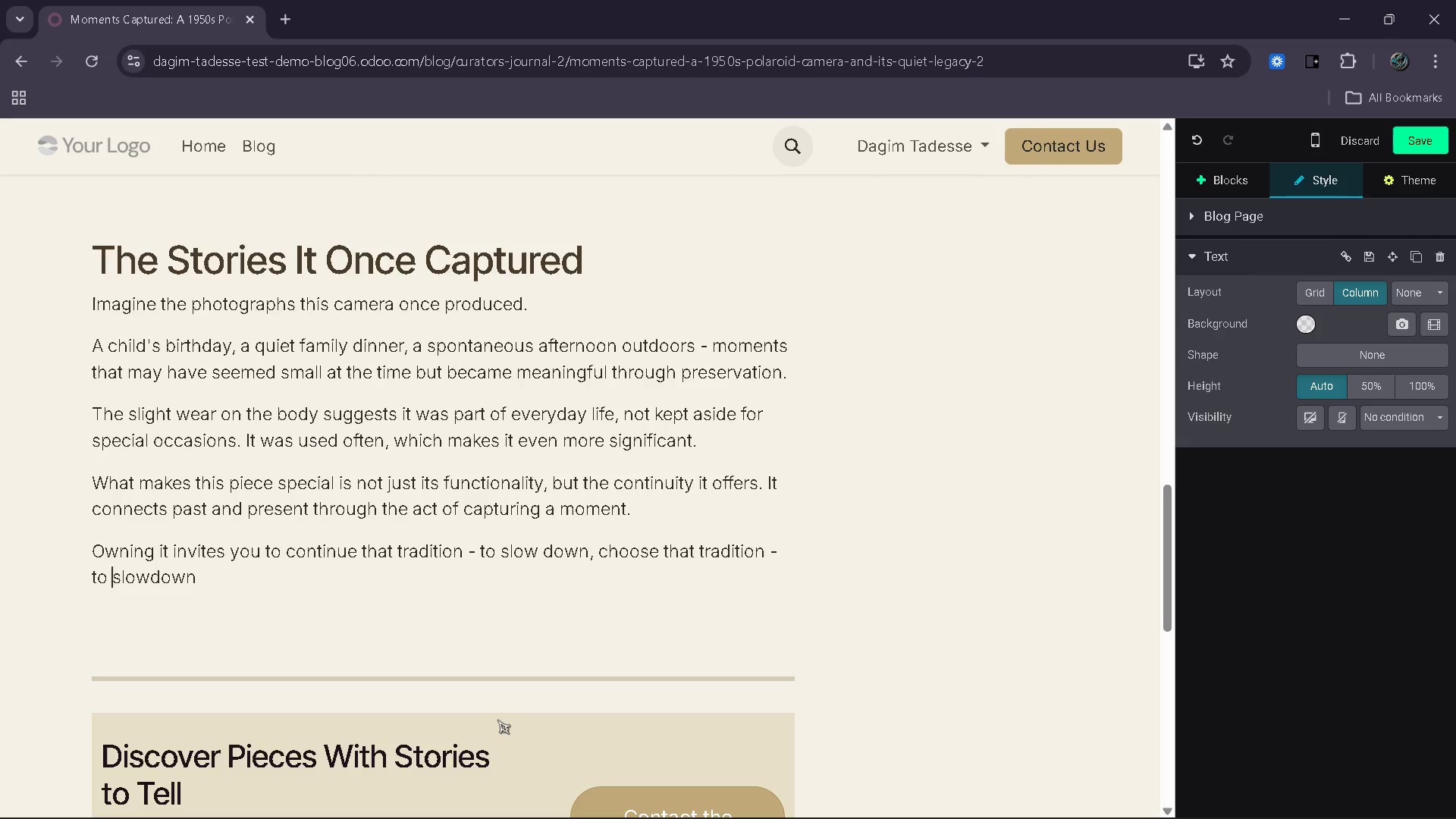 
key(ArrowRight)
 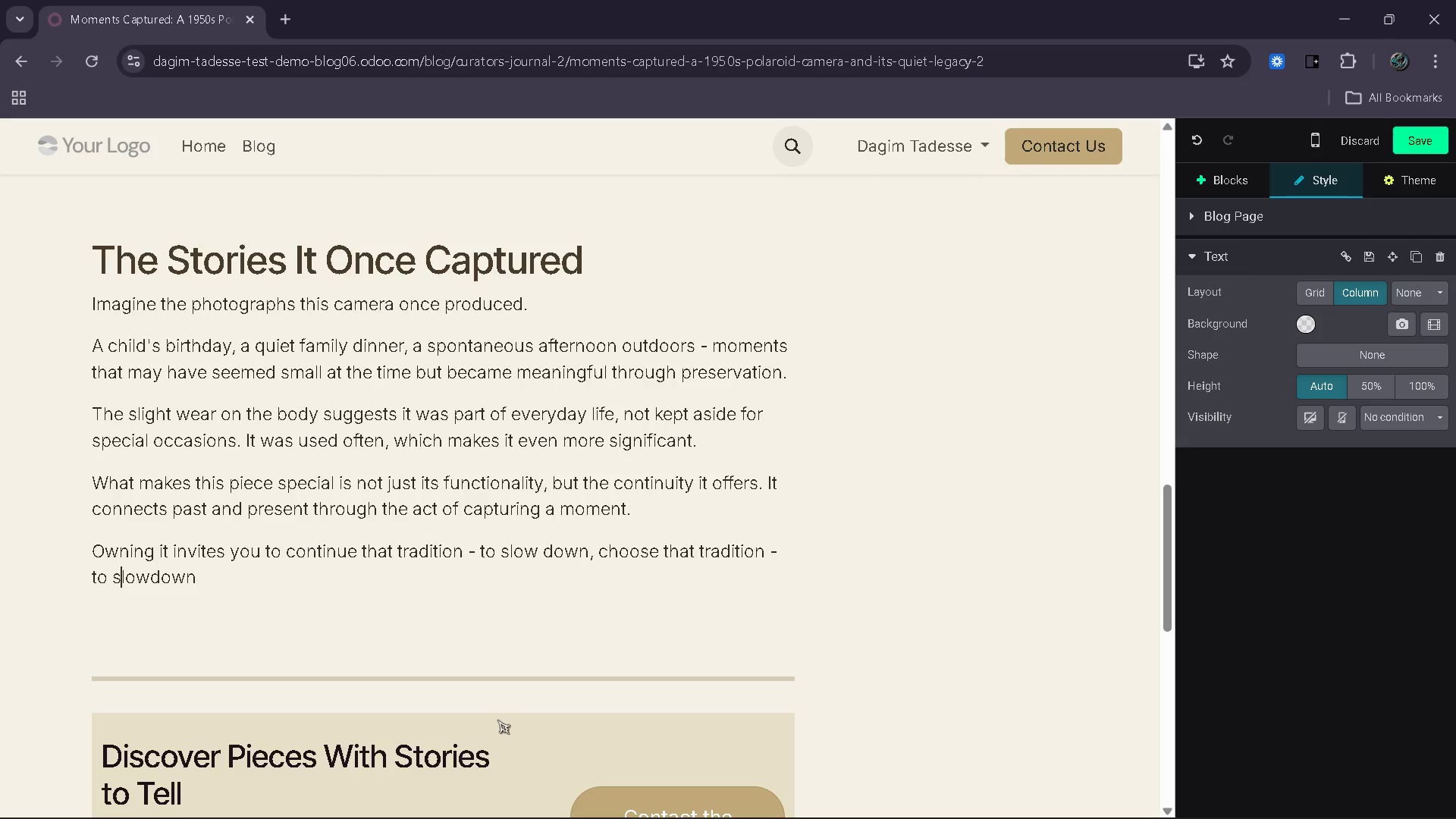 
key(ArrowRight)
 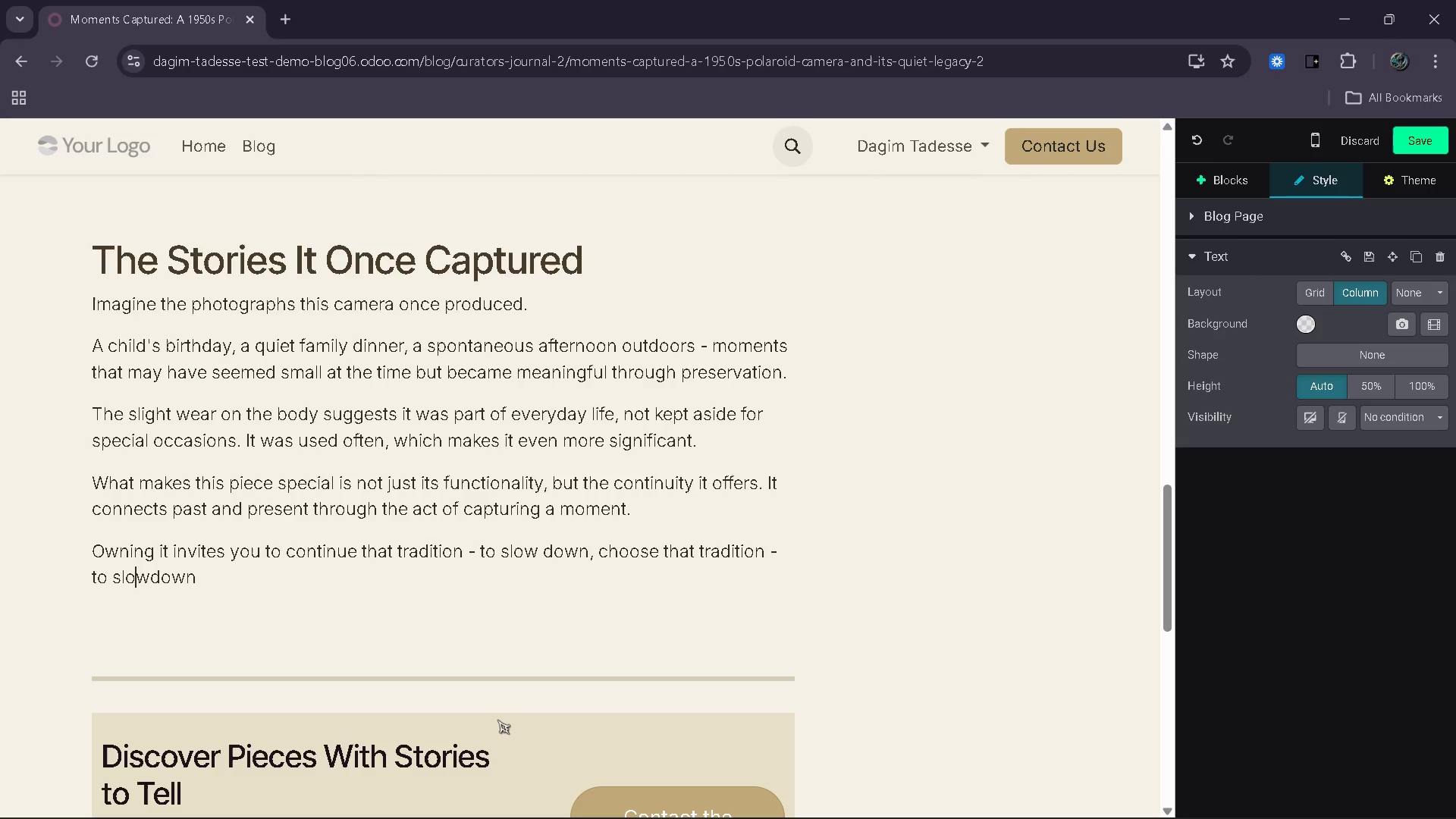 
key(ArrowRight)
 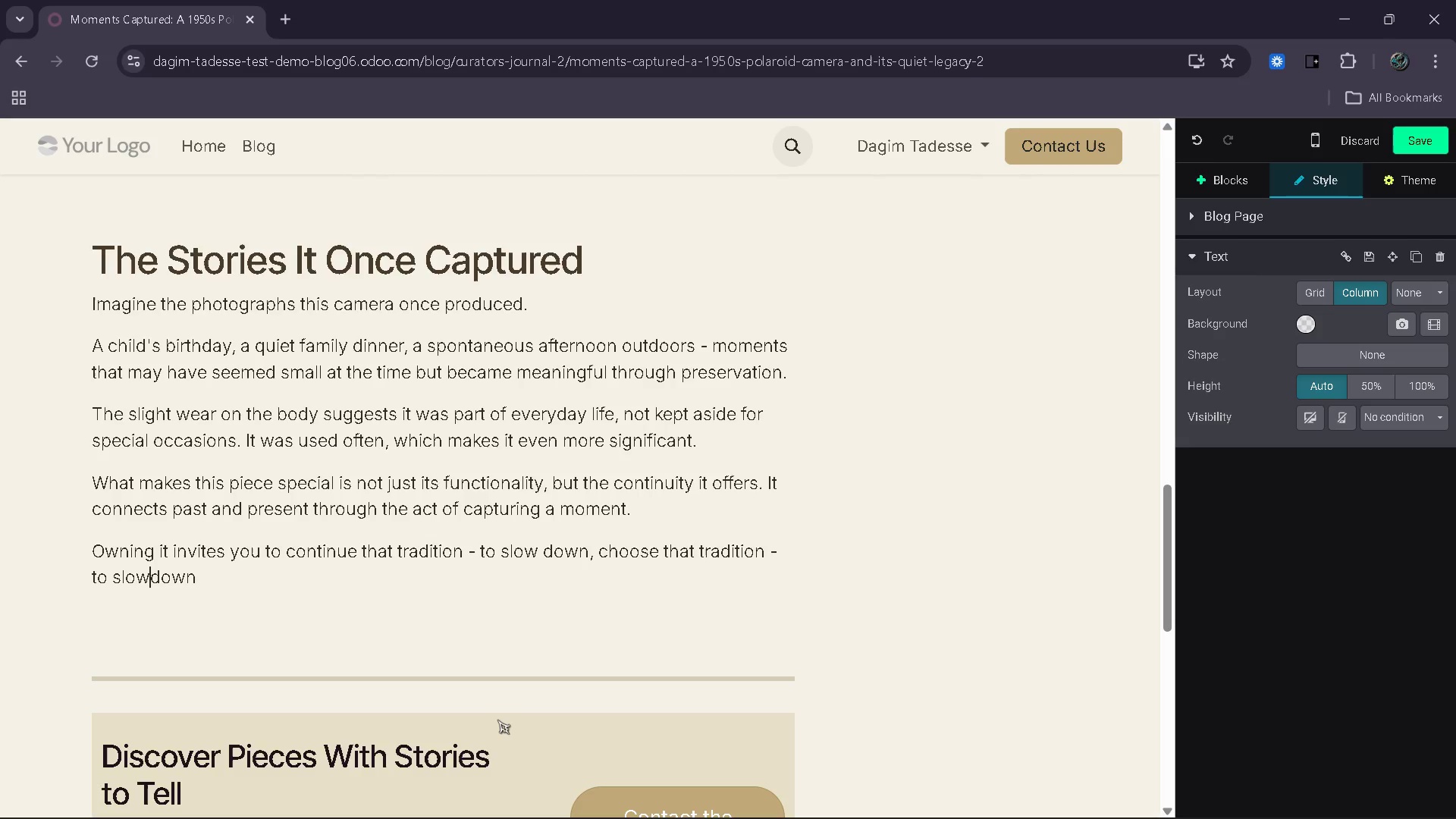 
key(ArrowRight)
 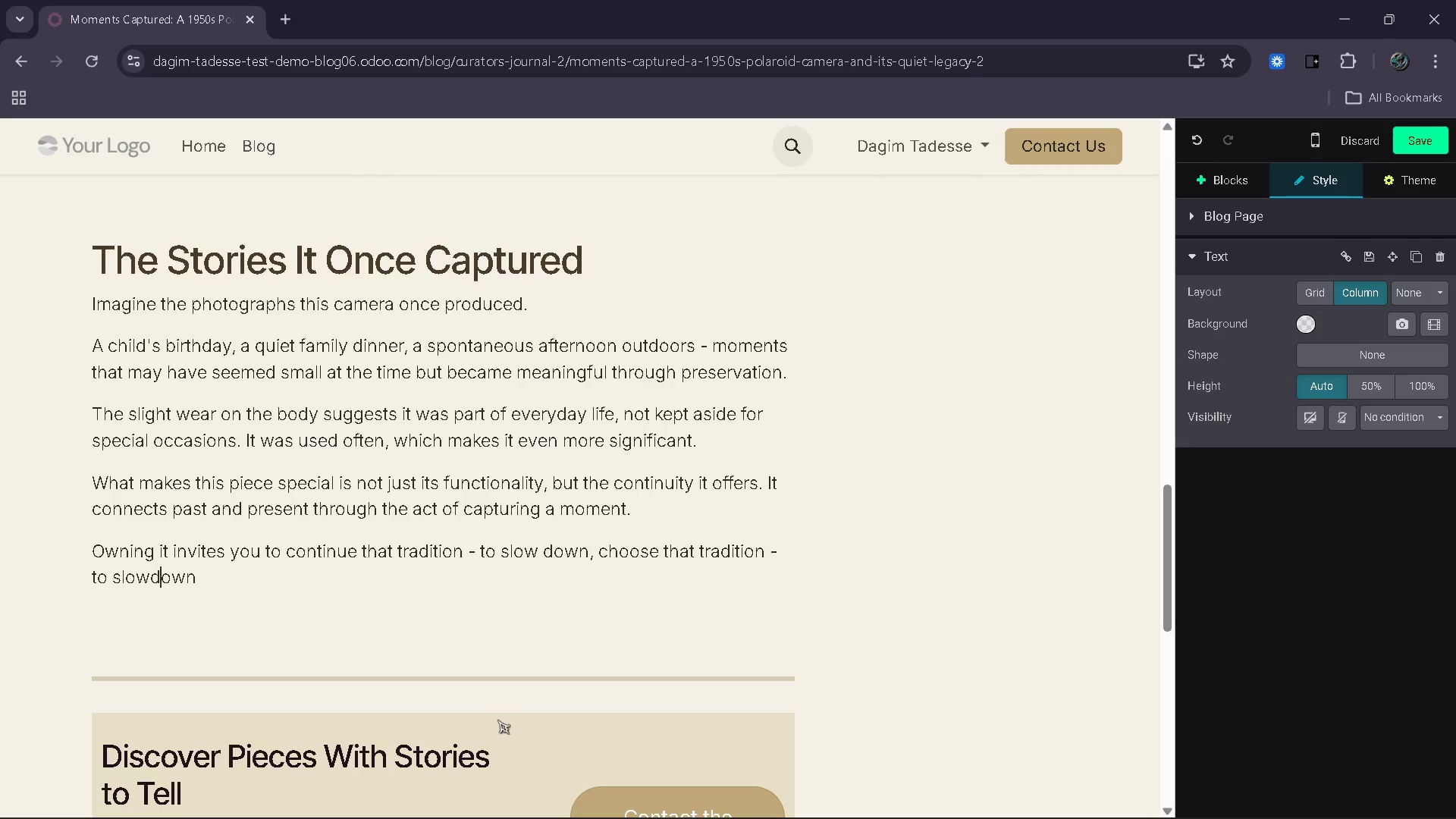 
key(ArrowRight)
 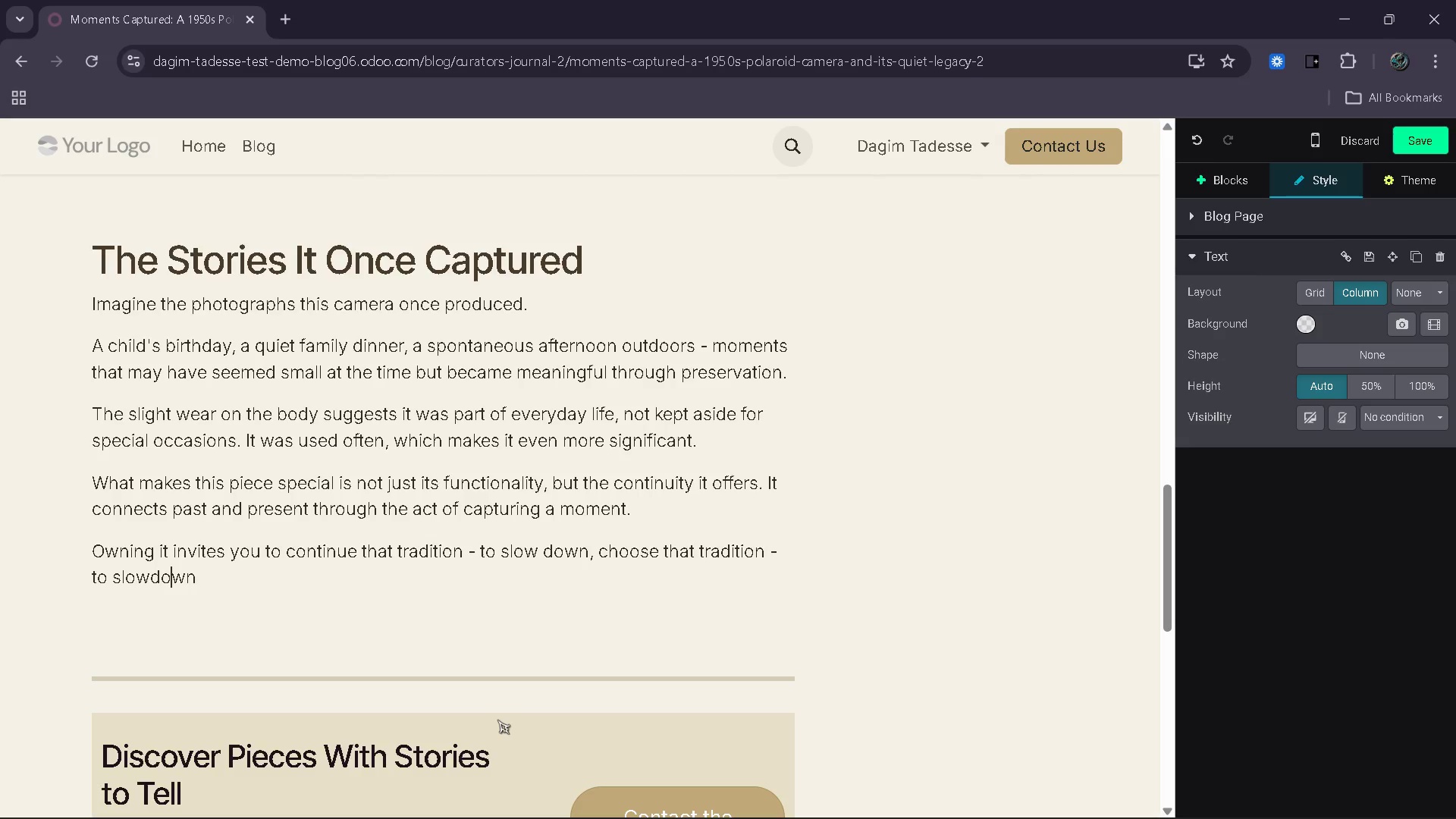 
key(ArrowRight)
 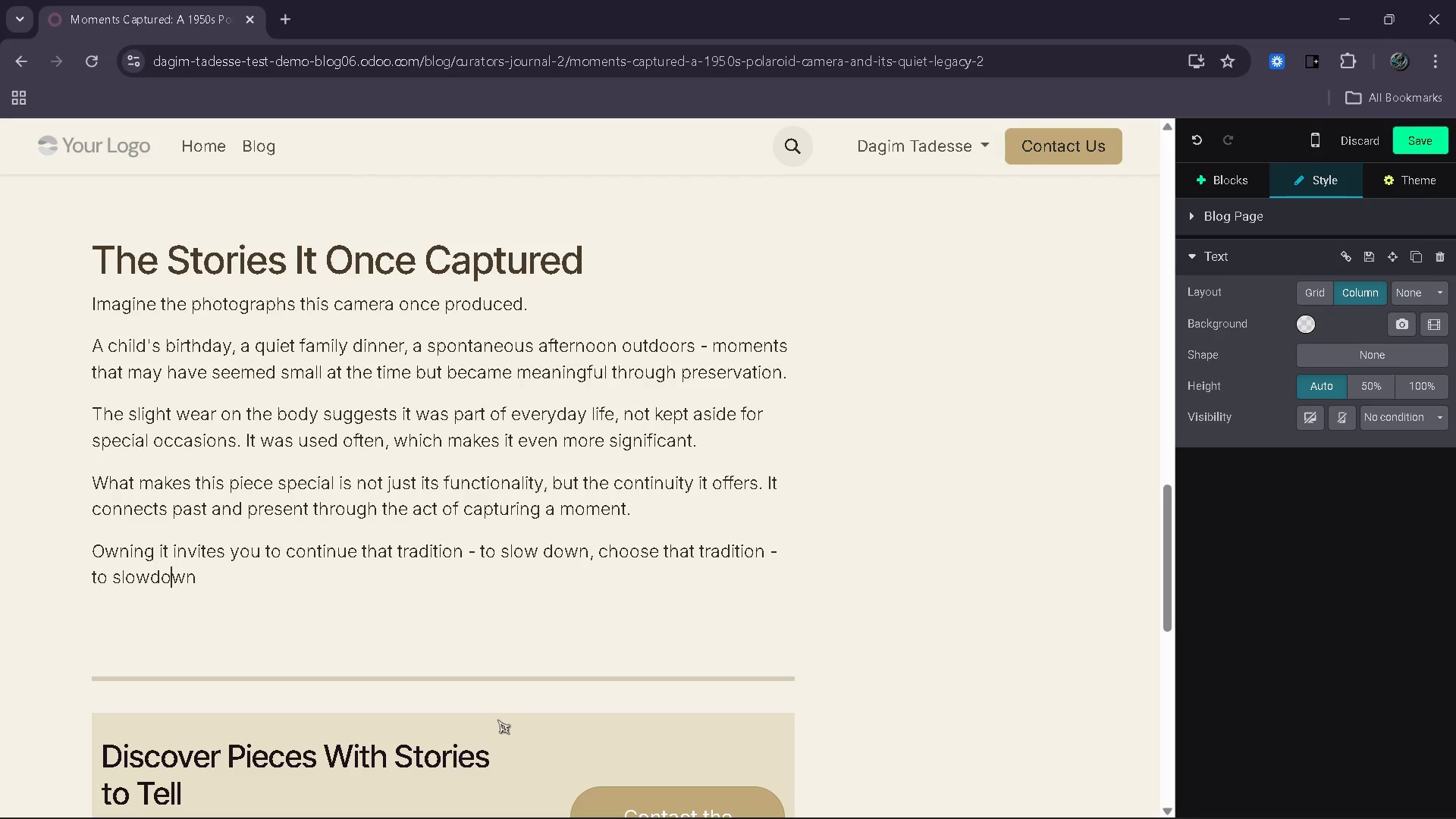 
key(ArrowRight)
 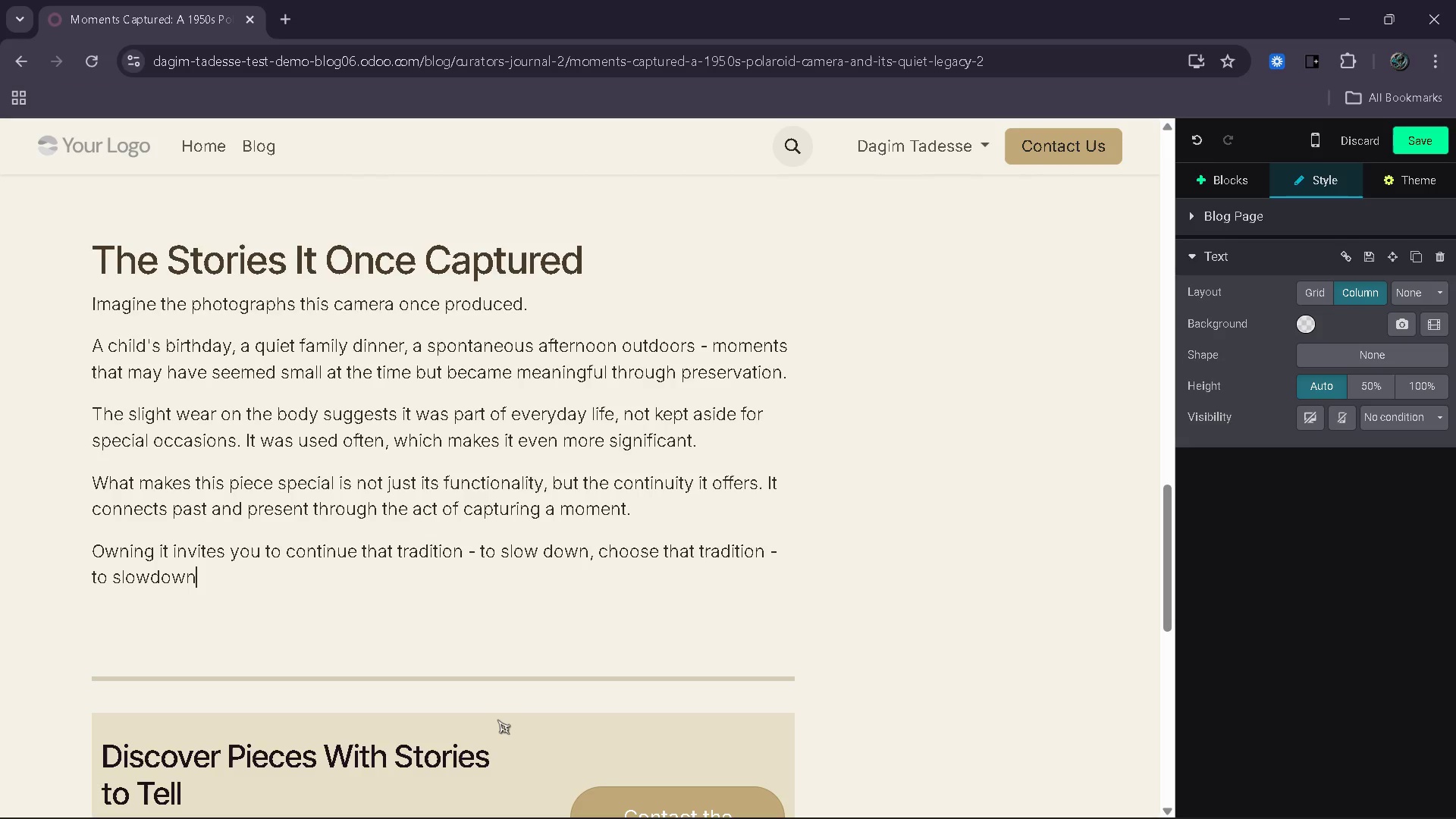 
key(ArrowRight)
 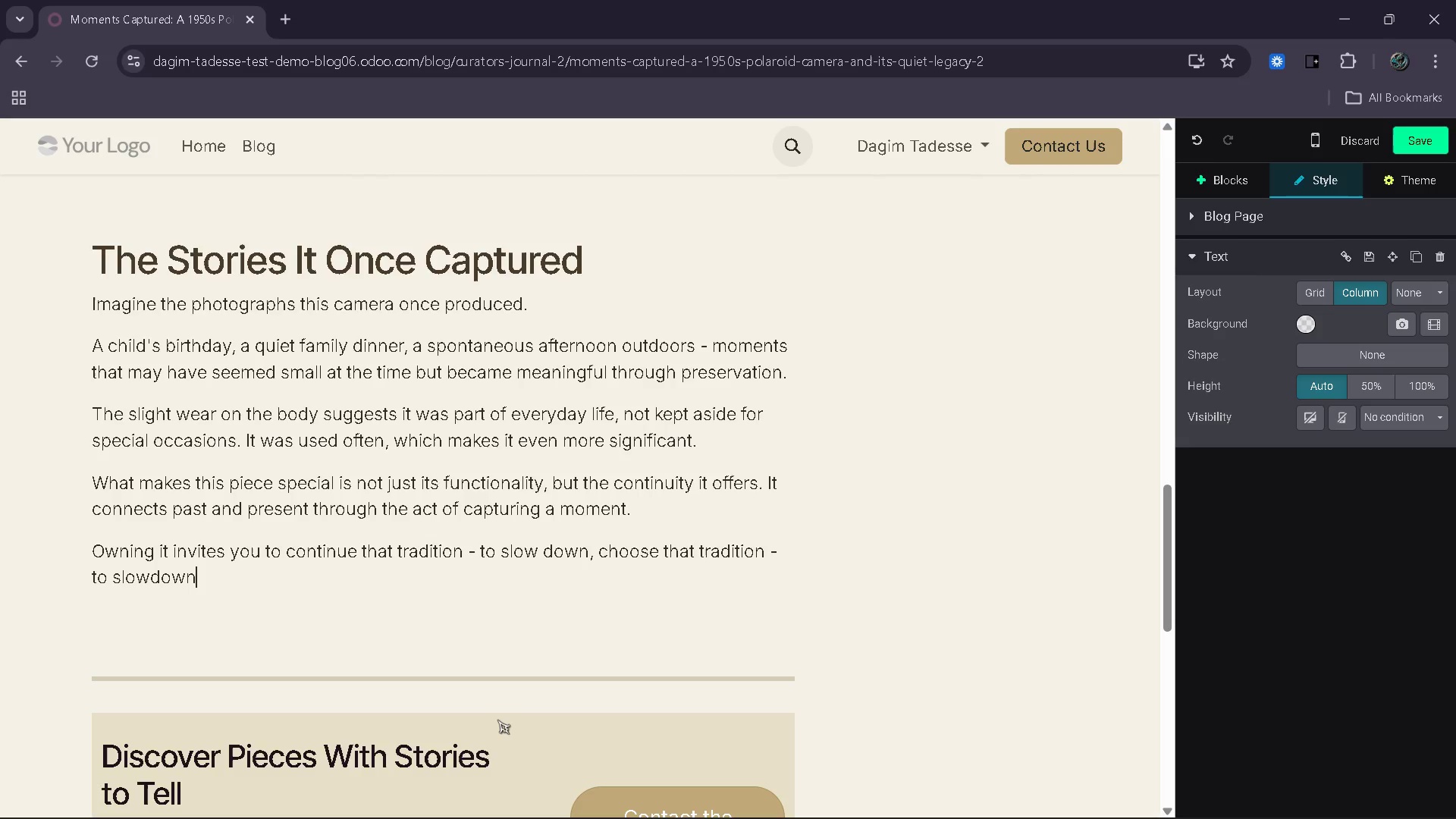 
key(ArrowLeft)
 